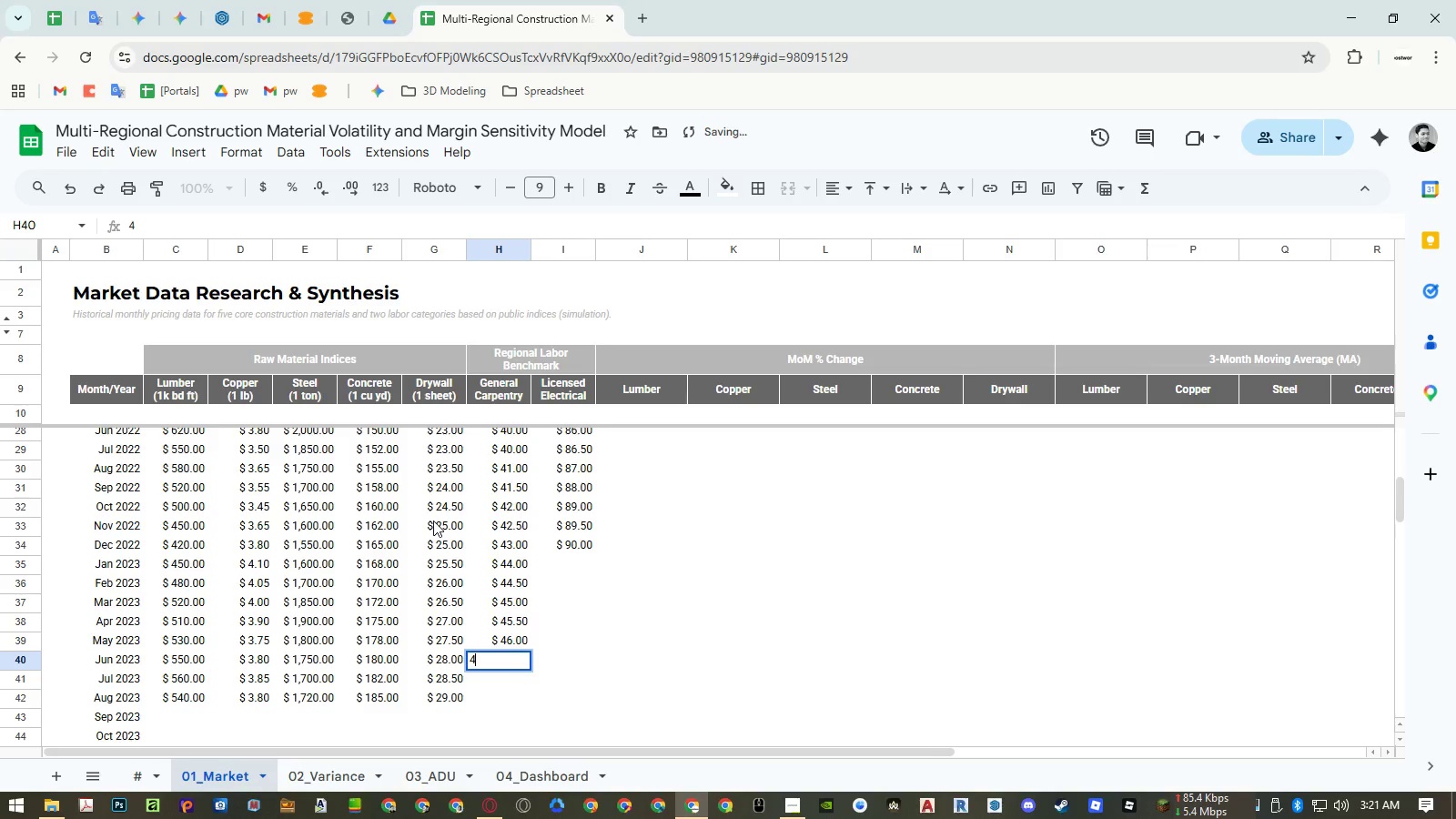 
key(Numpad7)
 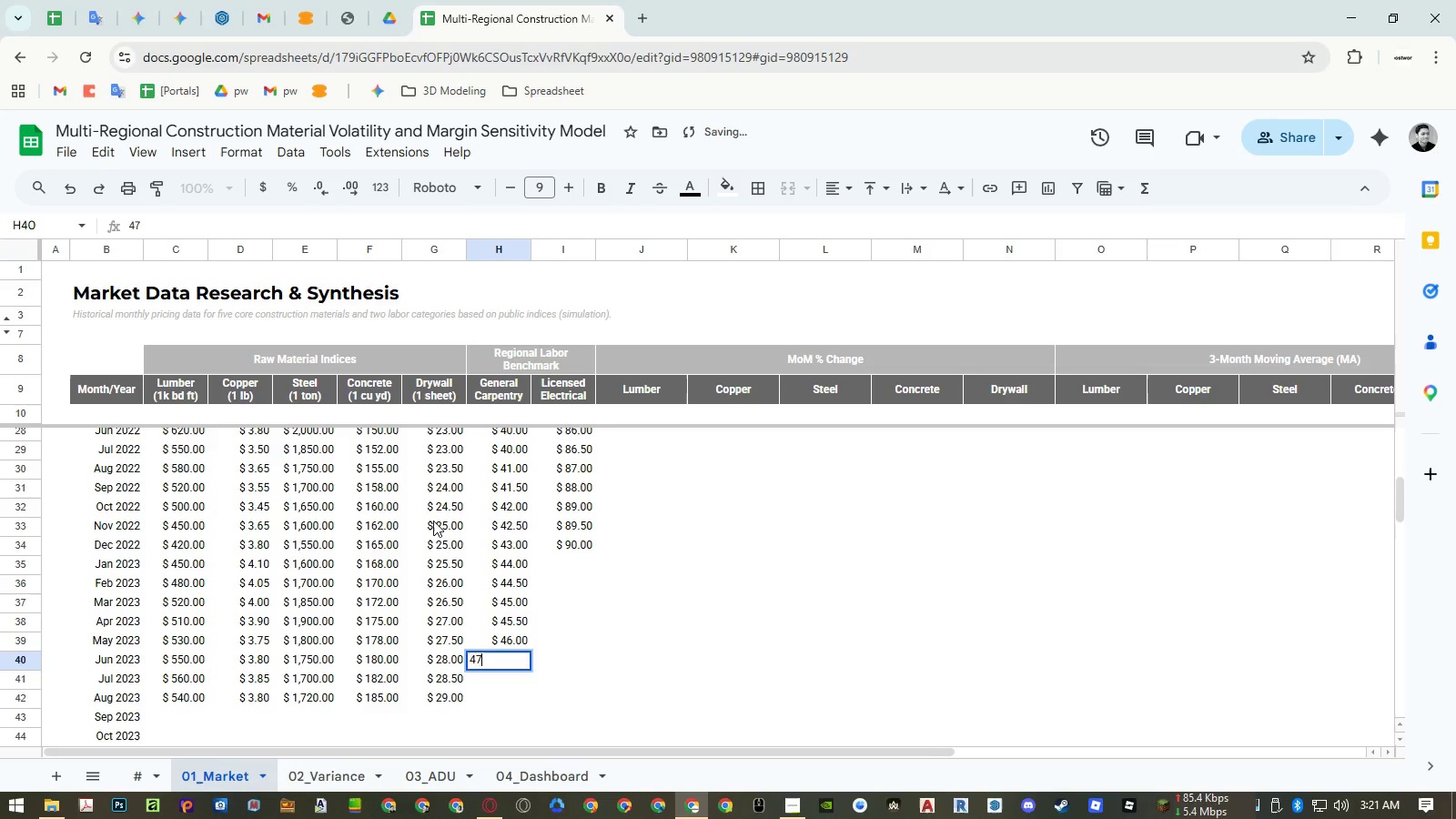 
key(NumpadEnter)
 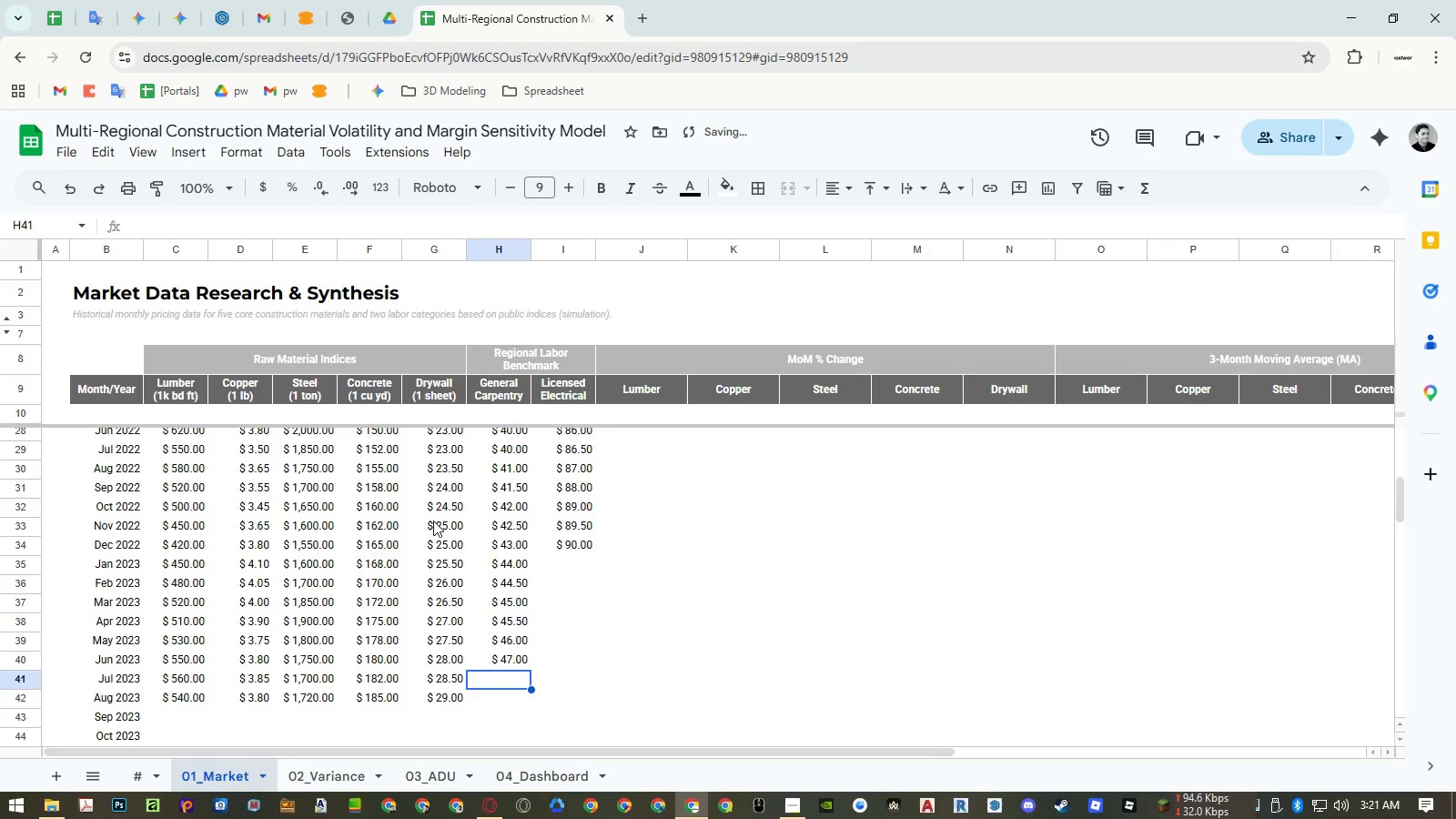 
key(Numpad4)
 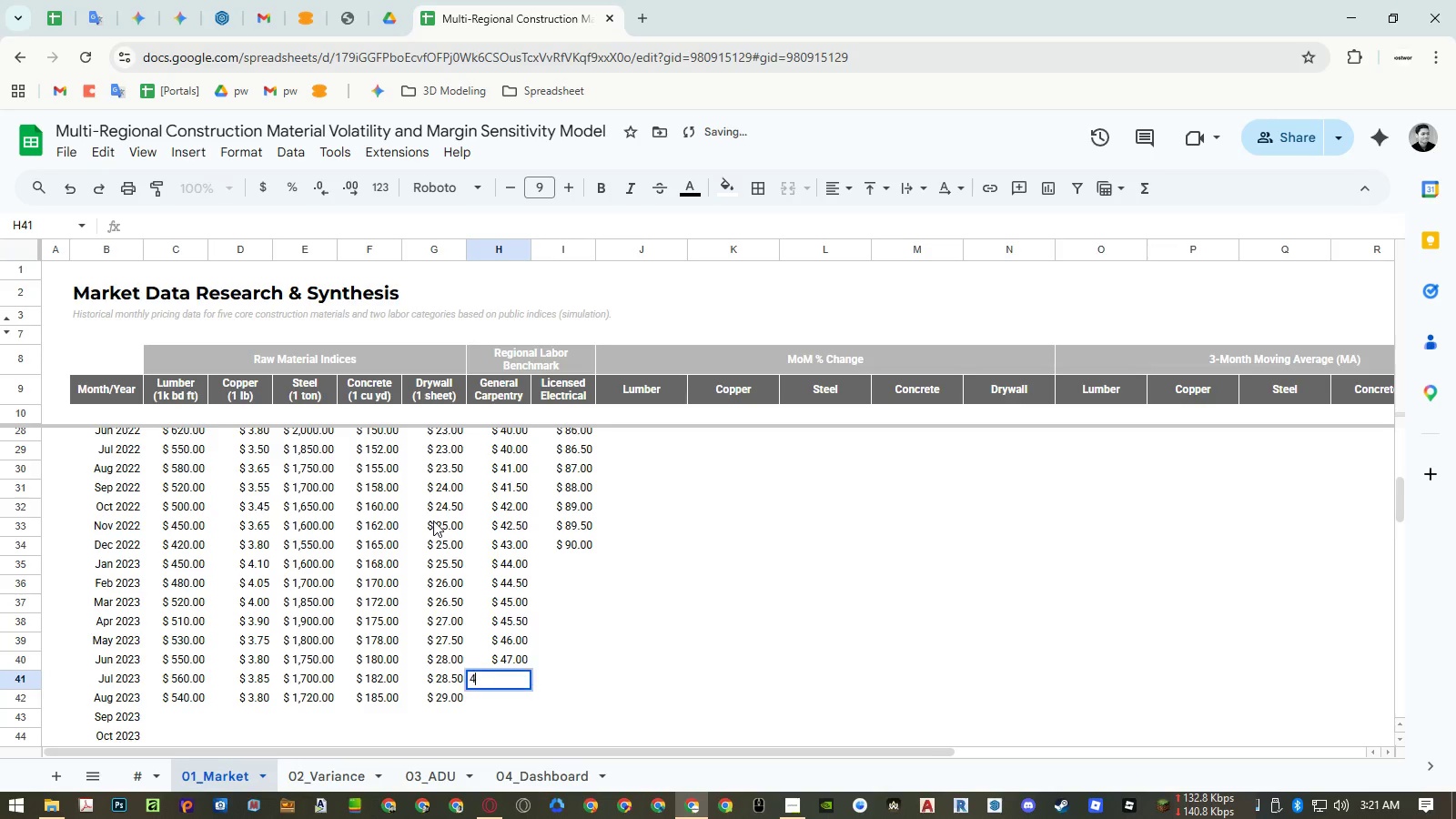 
key(Numpad7)
 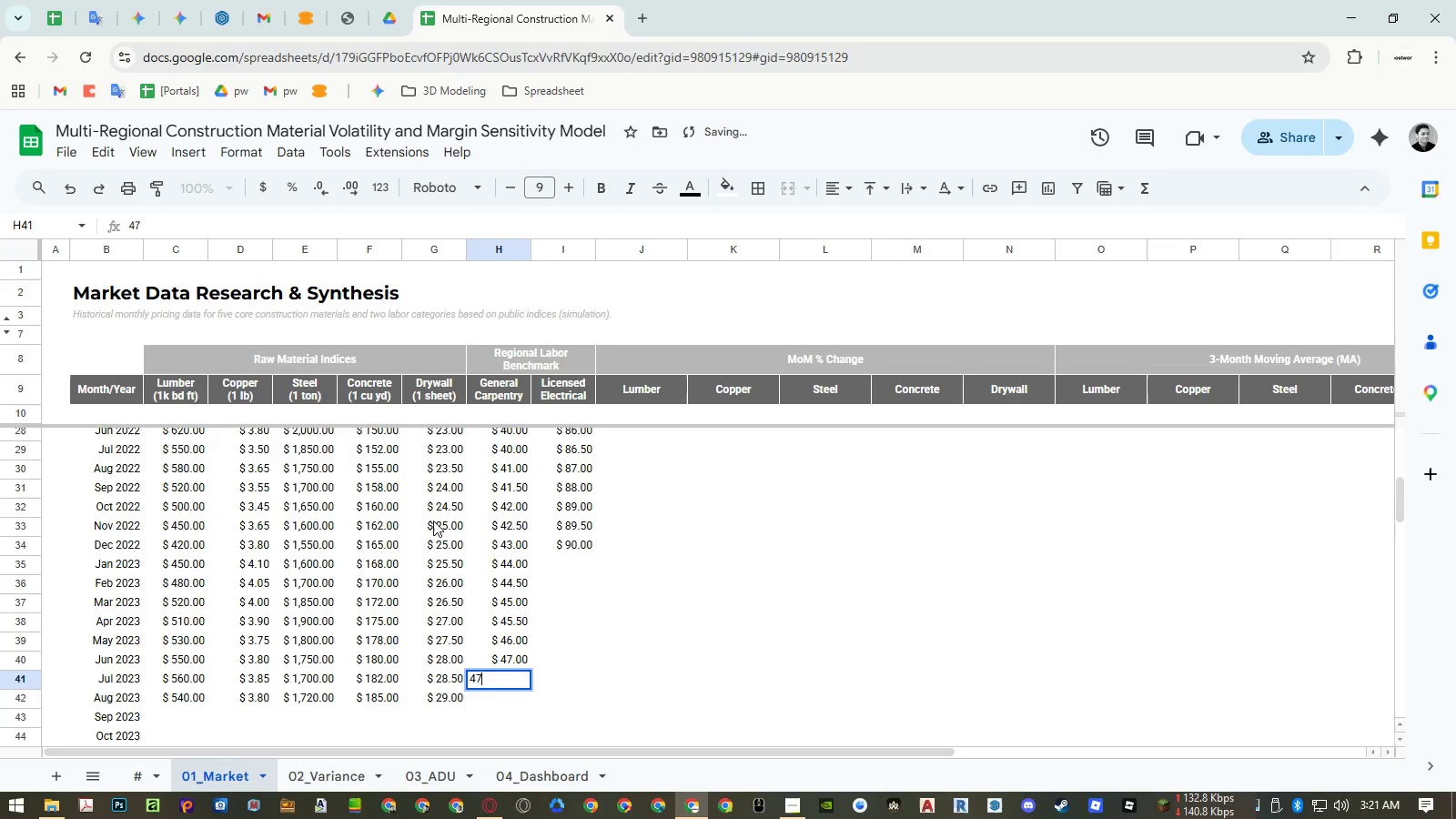 
key(NumpadDecimal)
 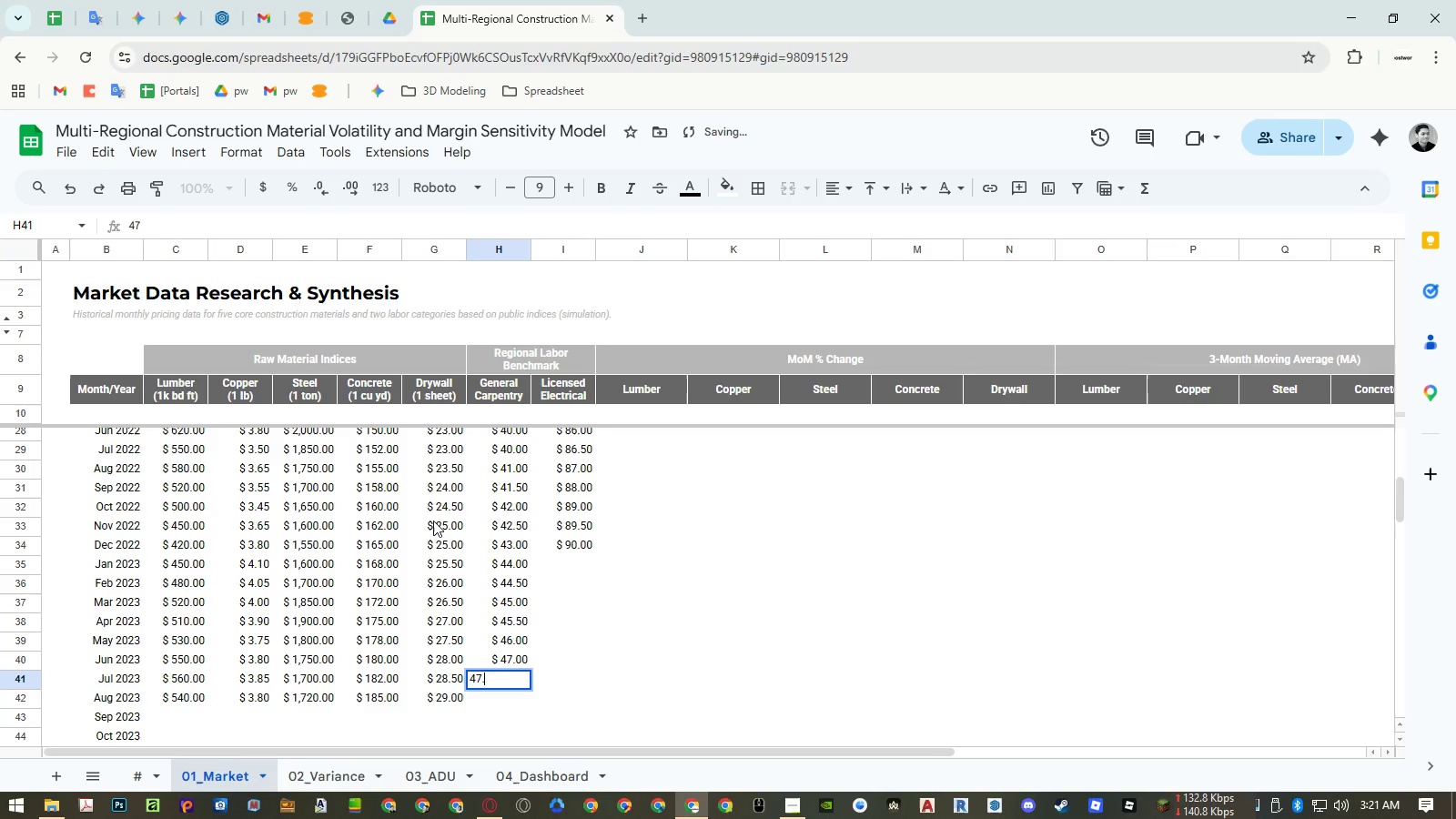 
key(Numpad5)
 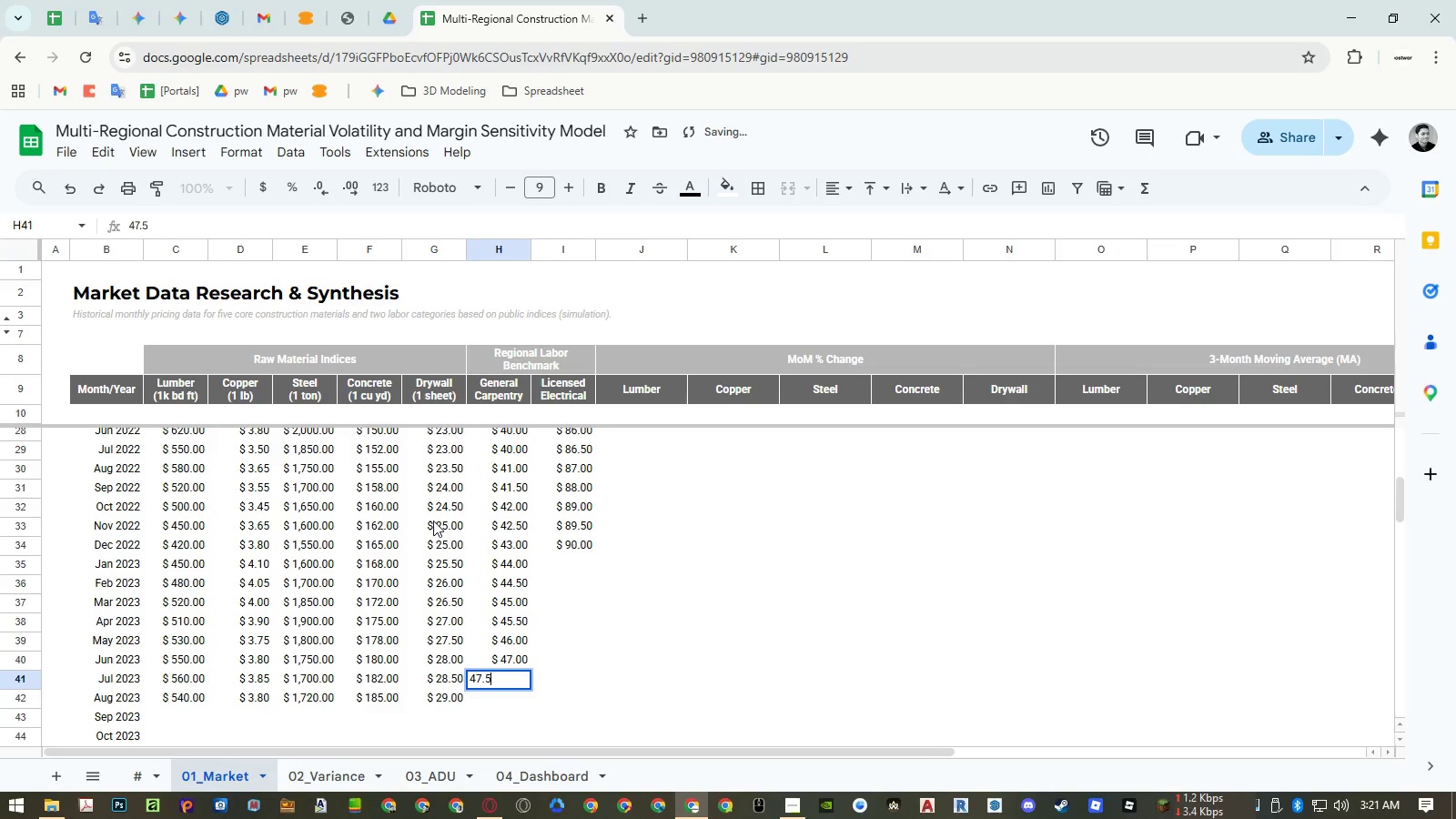 
key(NumpadEnter)
 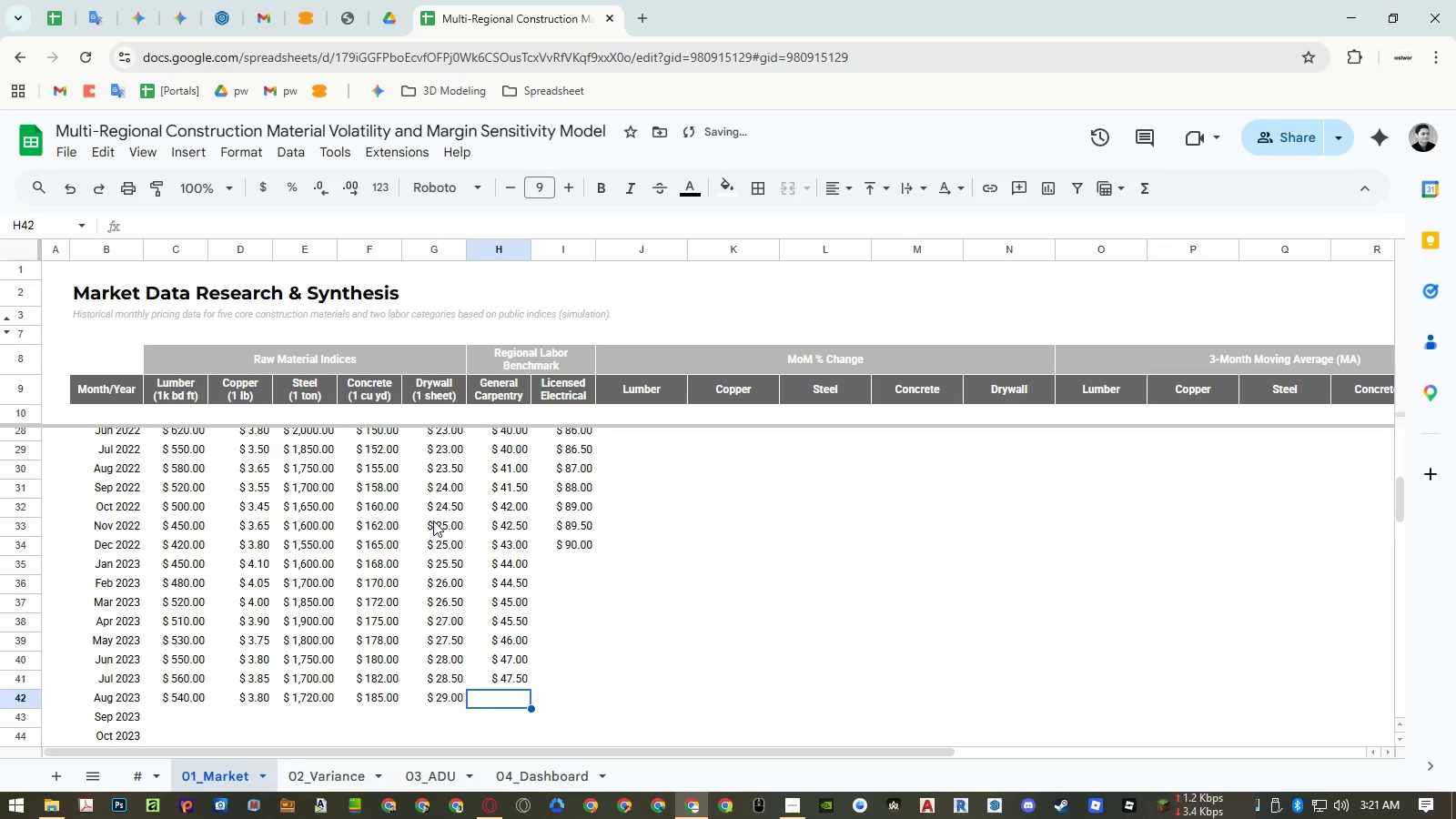 
key(Numpad4)
 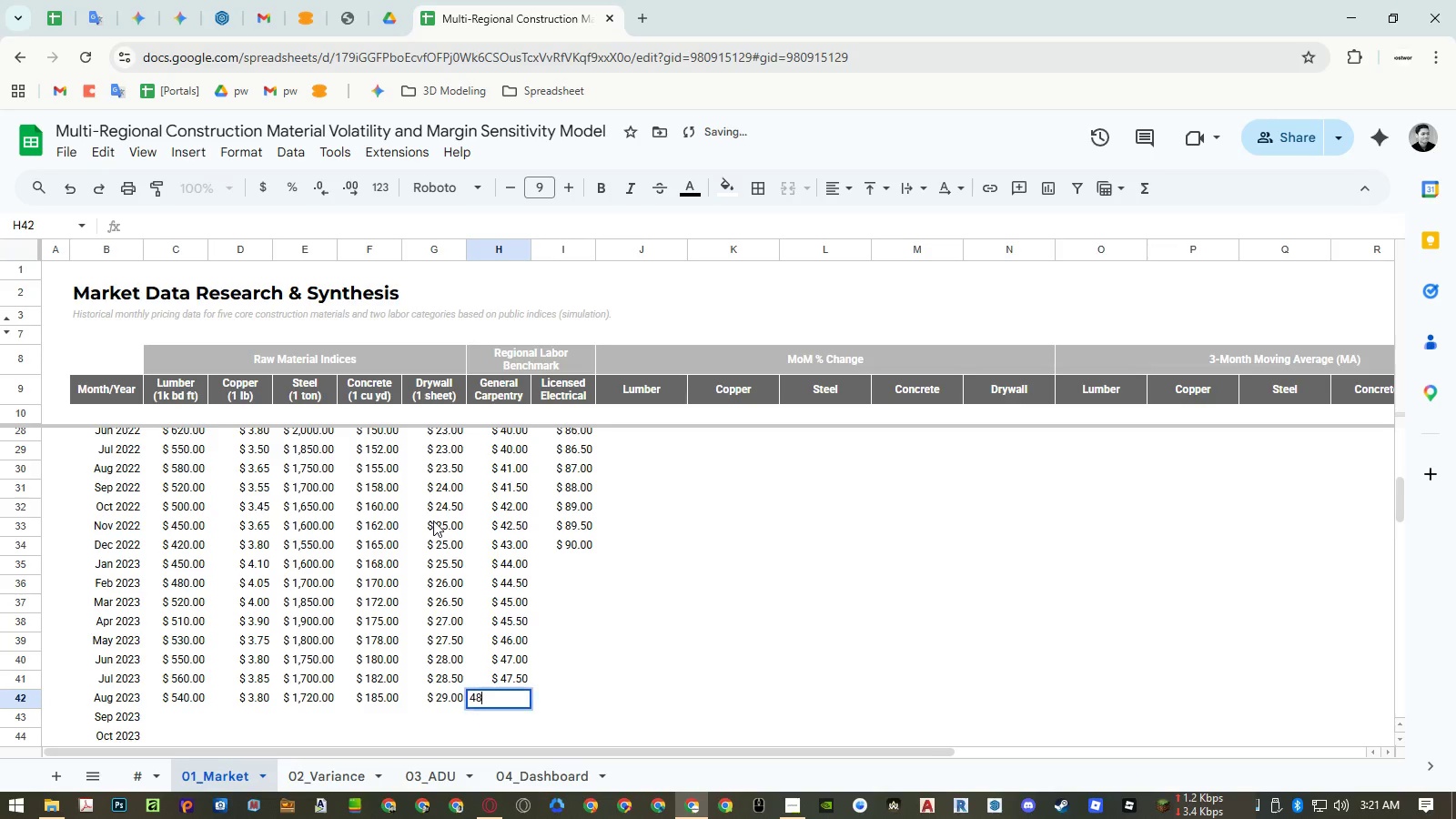 
key(Numpad8)
 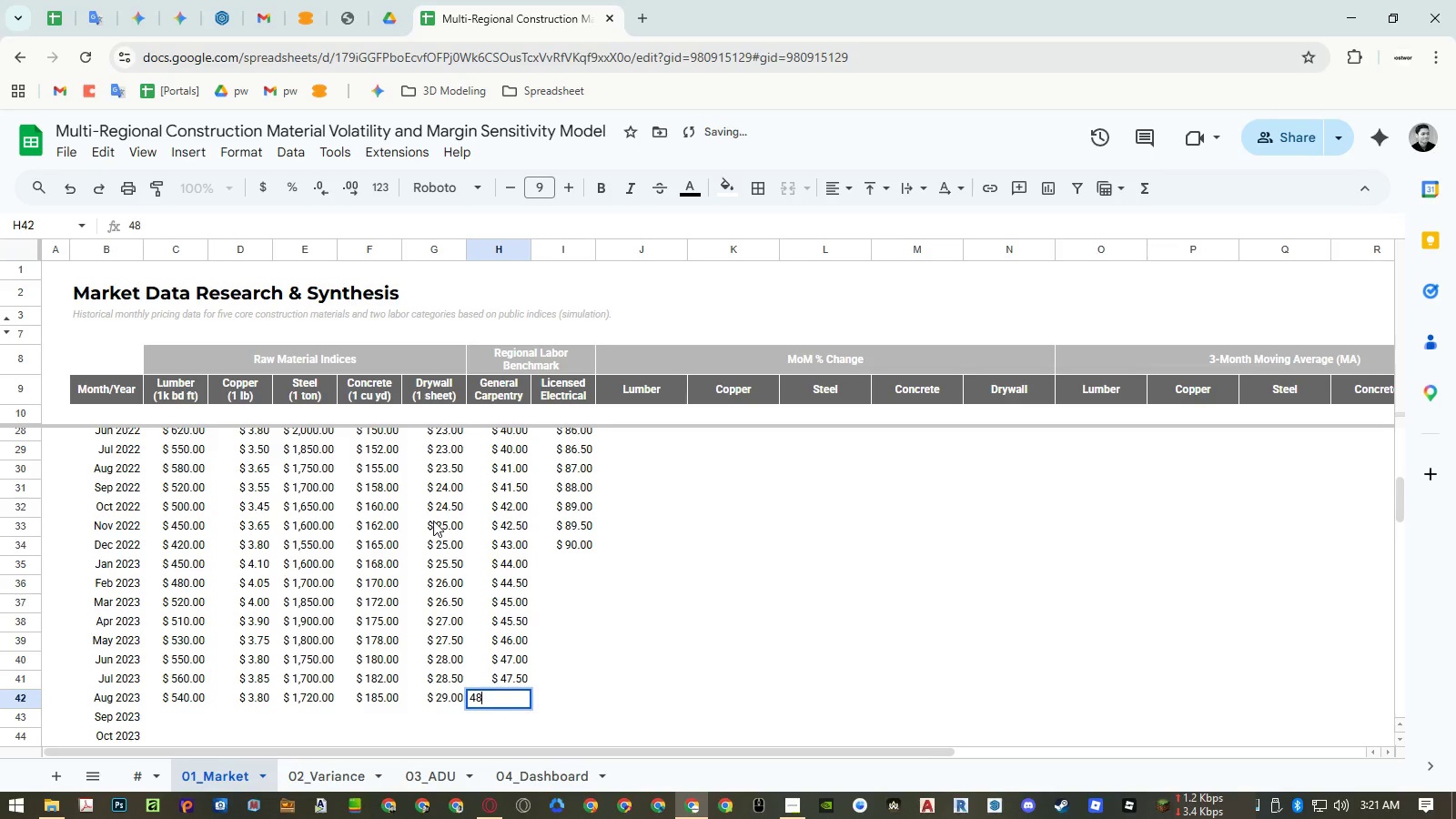 
key(NumpadEnter)
 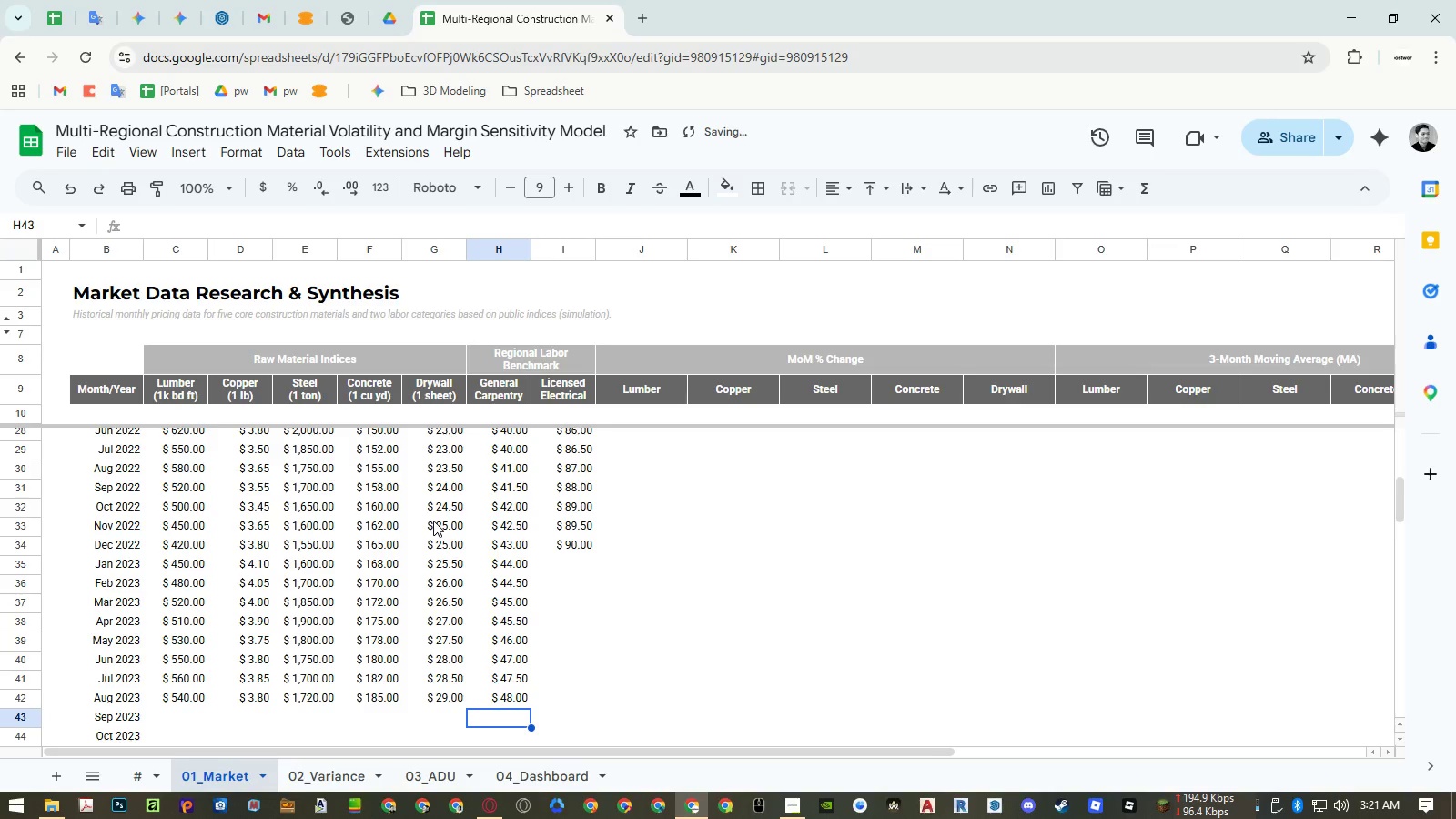 
key(ArrowRight)
 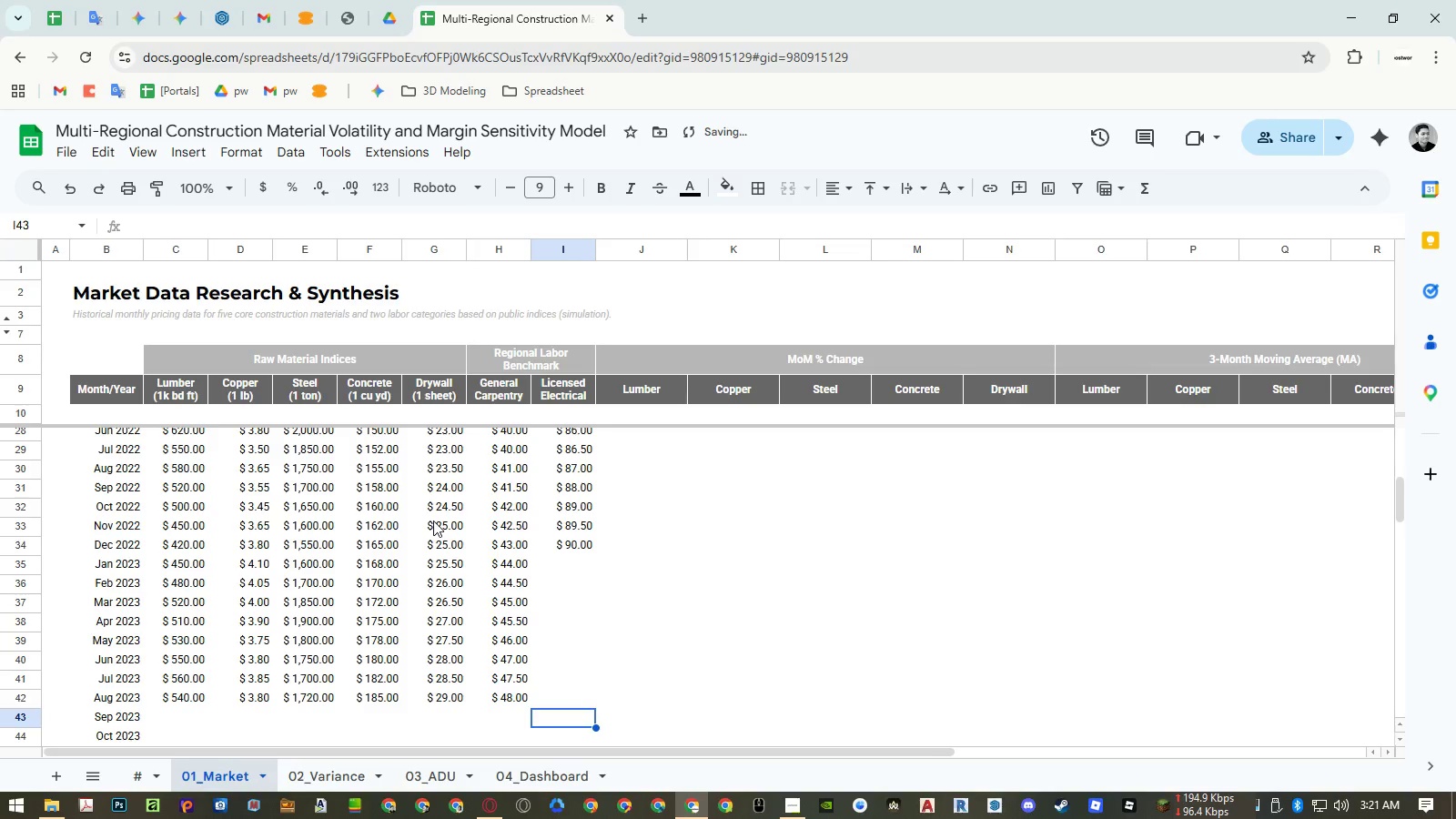 
key(Control+ControlRight)
 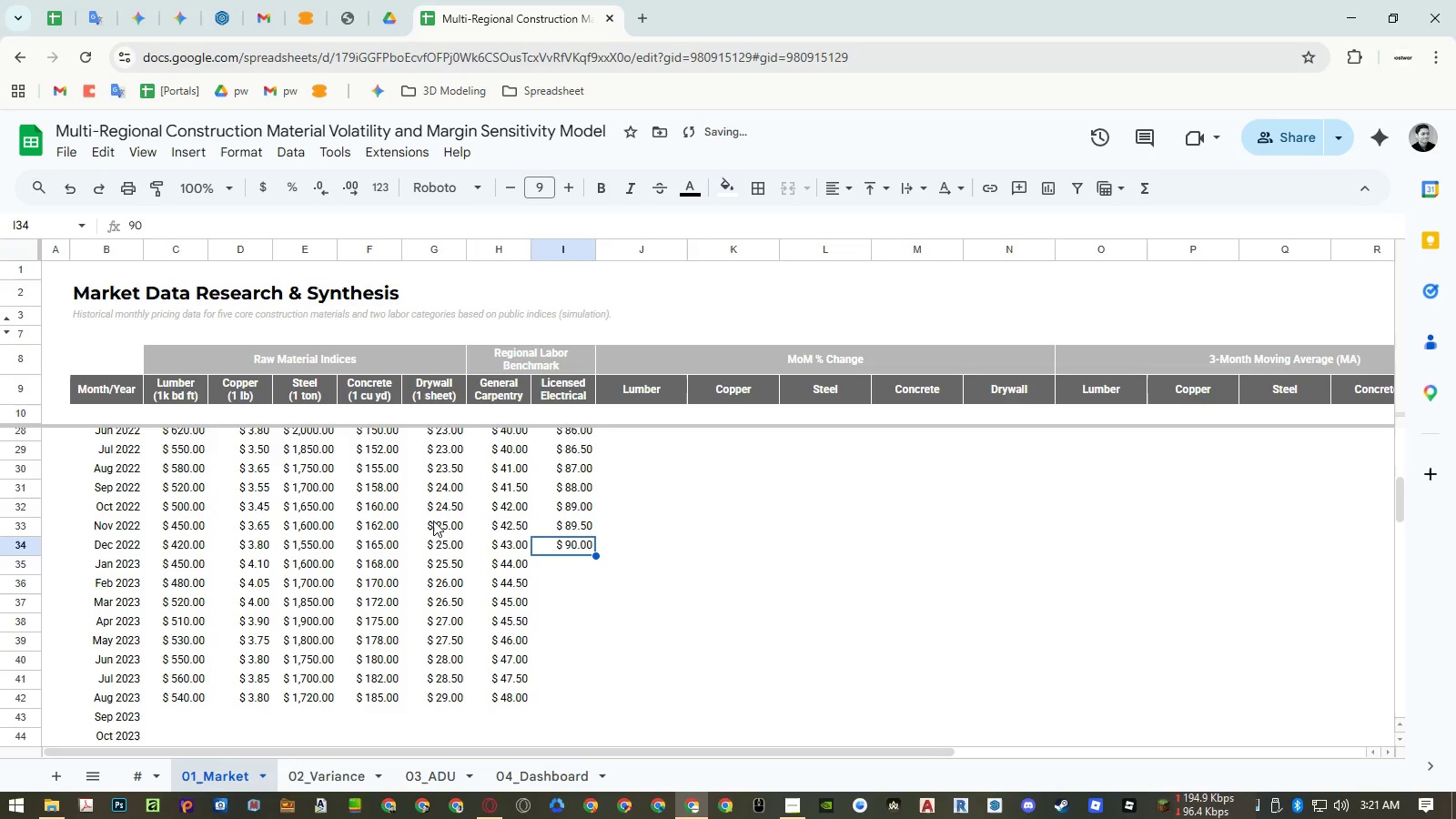 
key(Control+ArrowUp)
 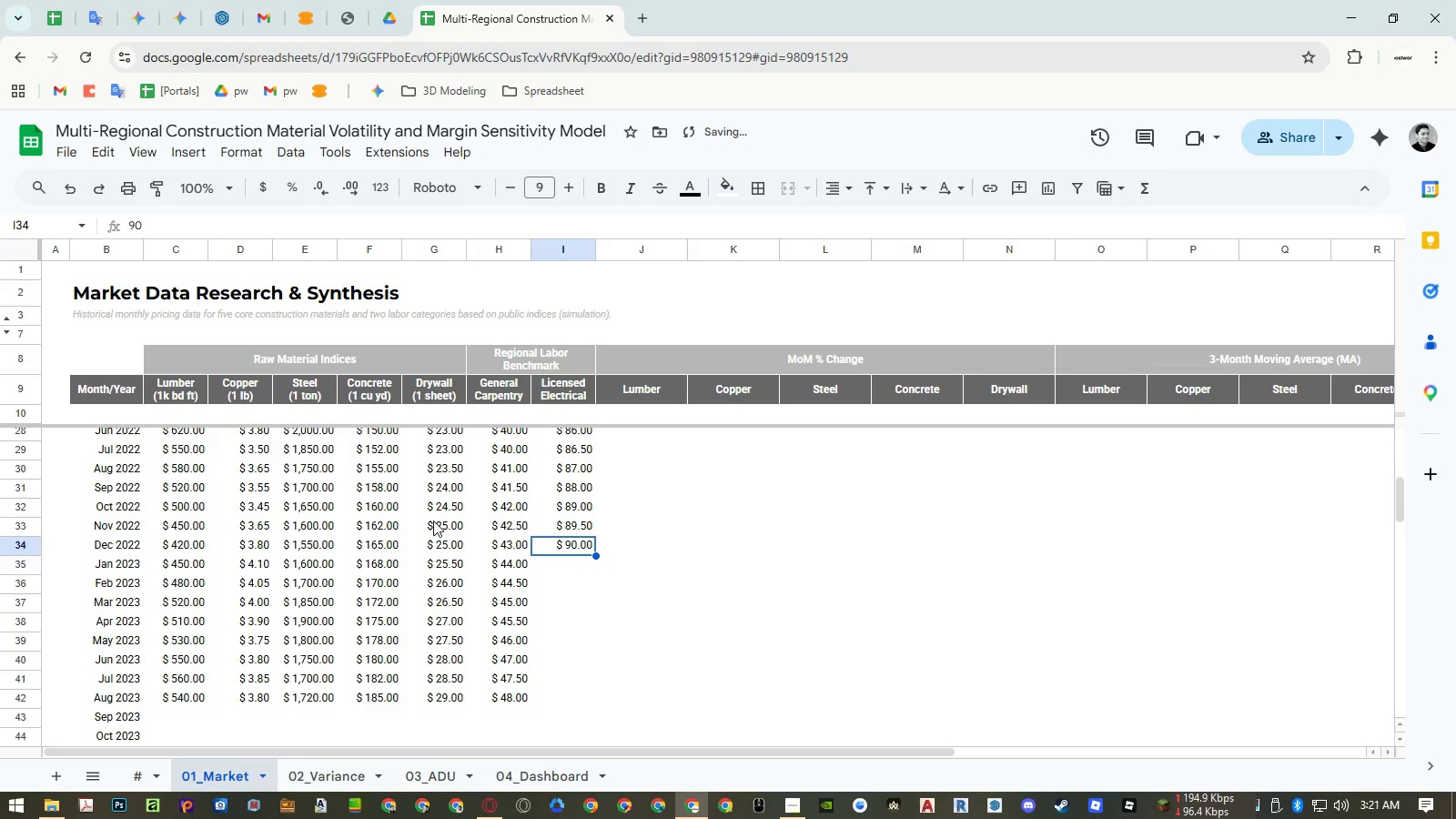 
key(ArrowDown)
 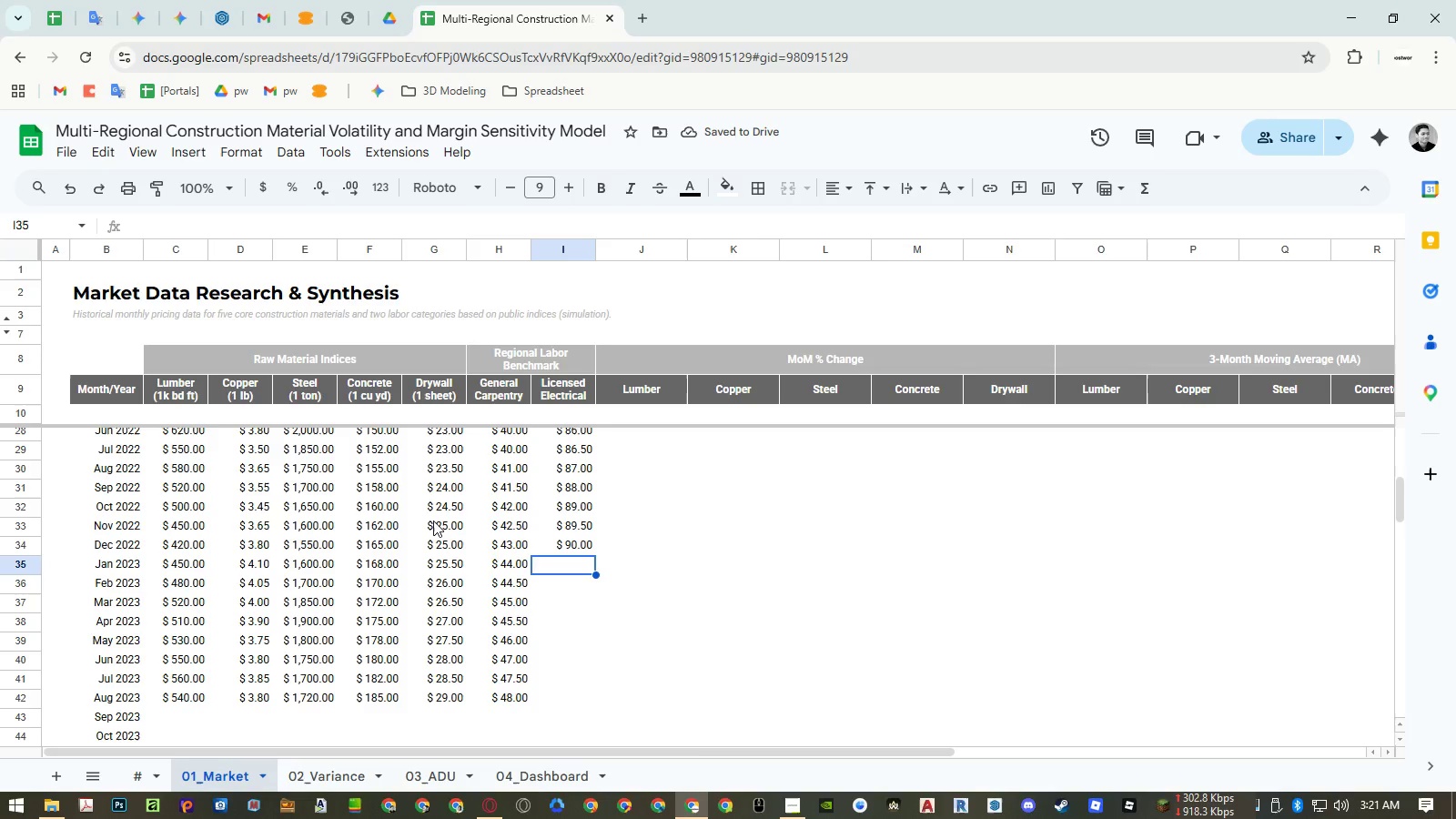 
key(Numpad9)
 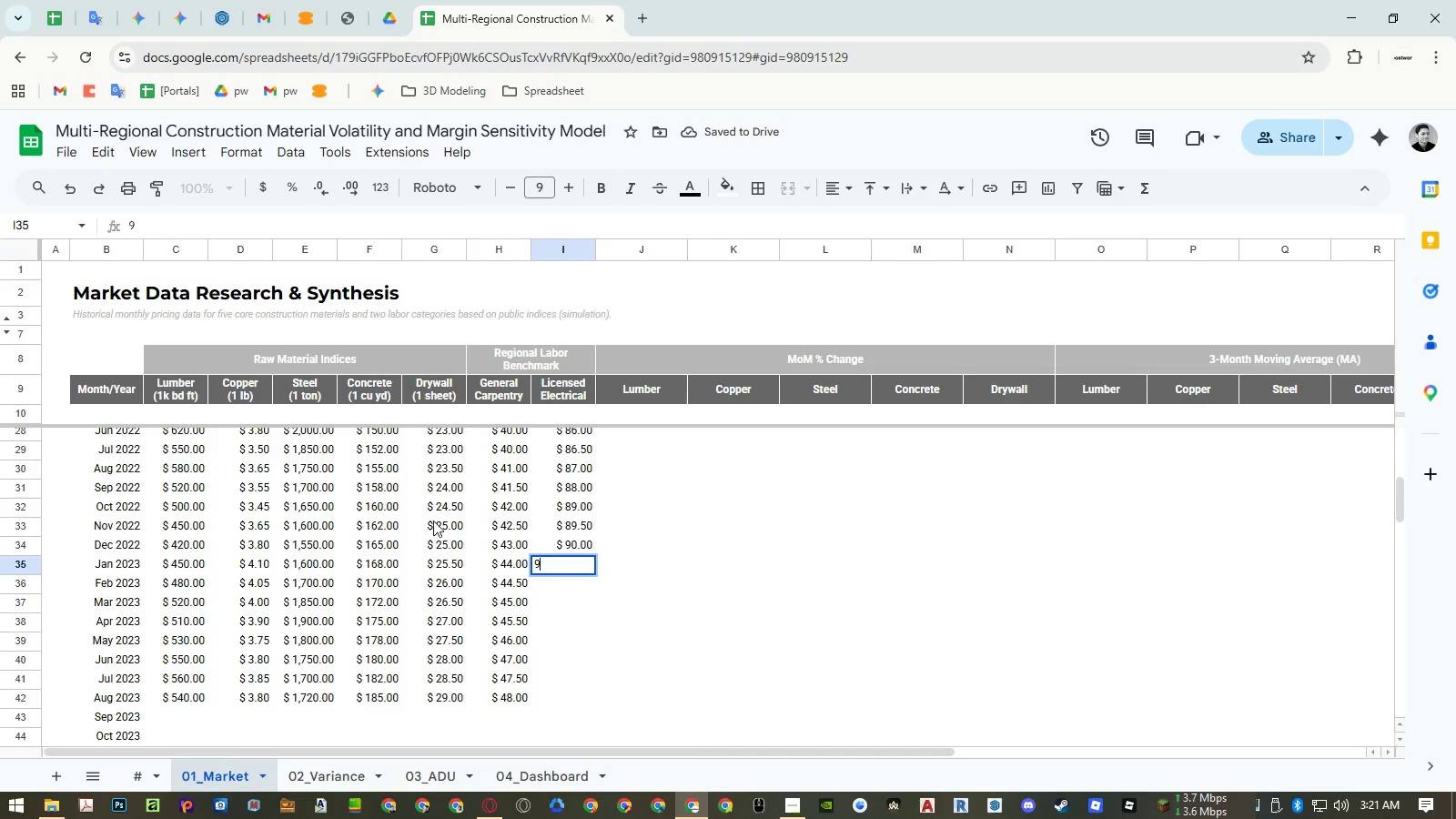 
key(Numpad2)
 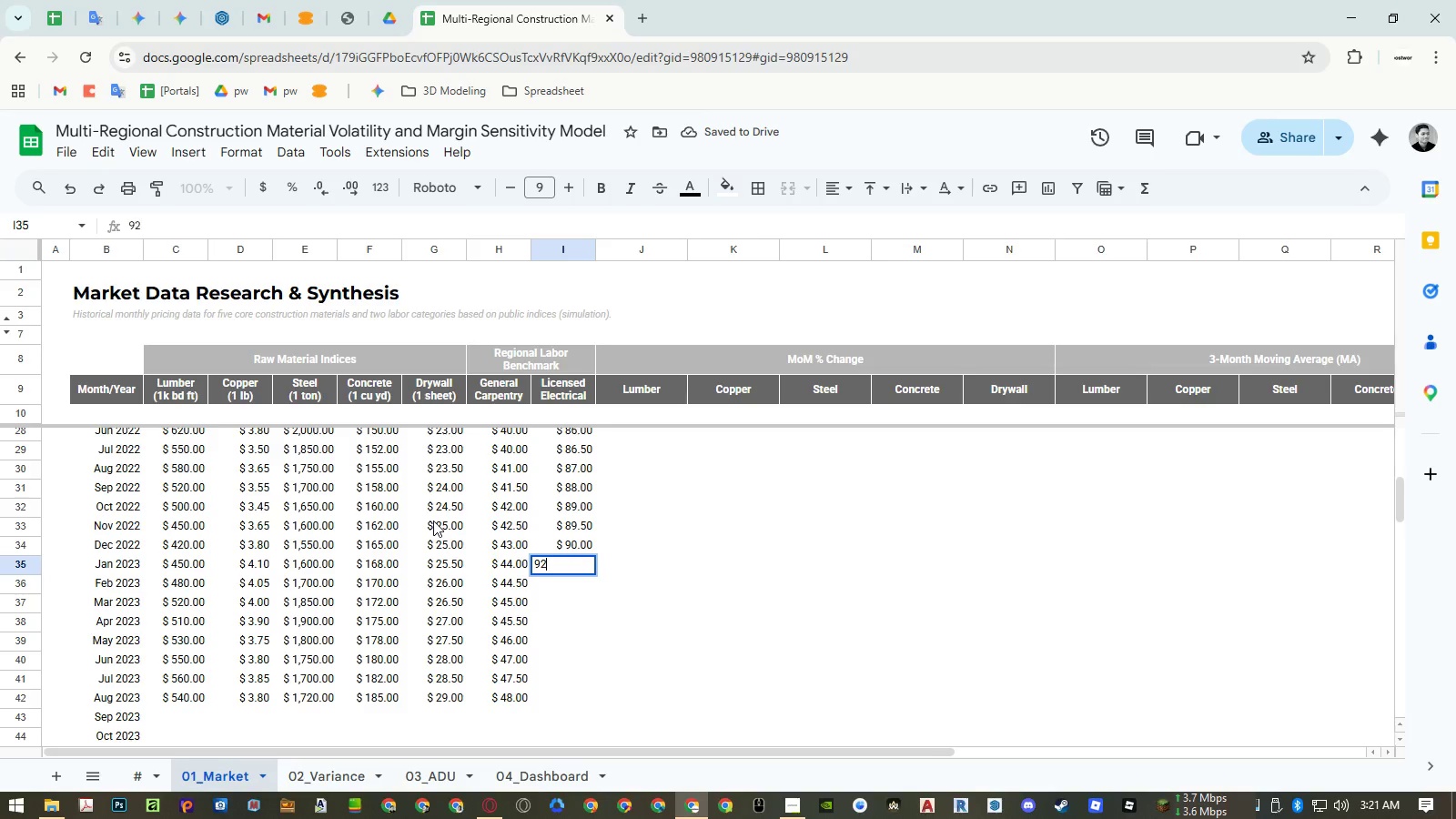 
key(NumpadEnter)
 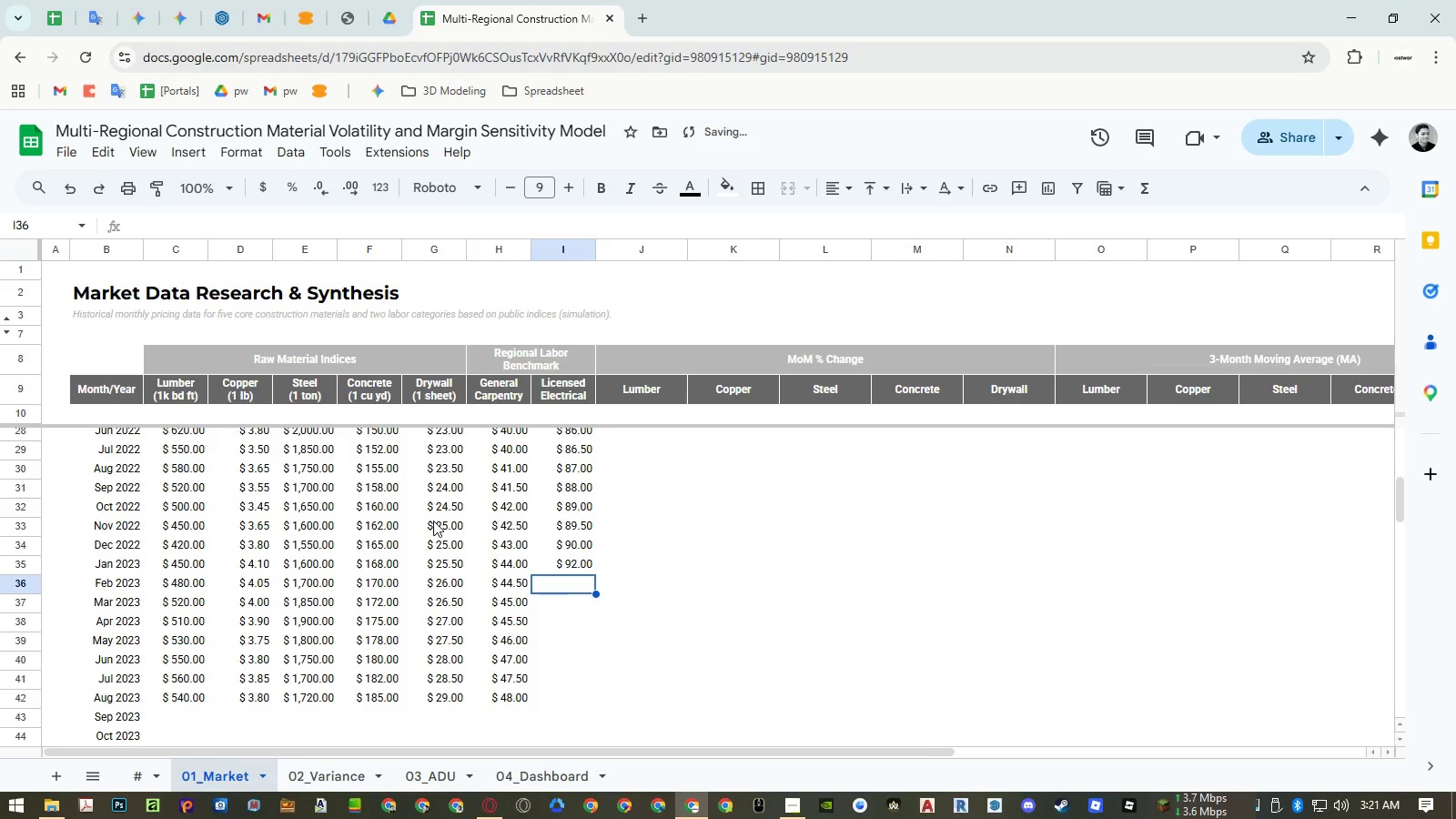 
key(Numpad9)
 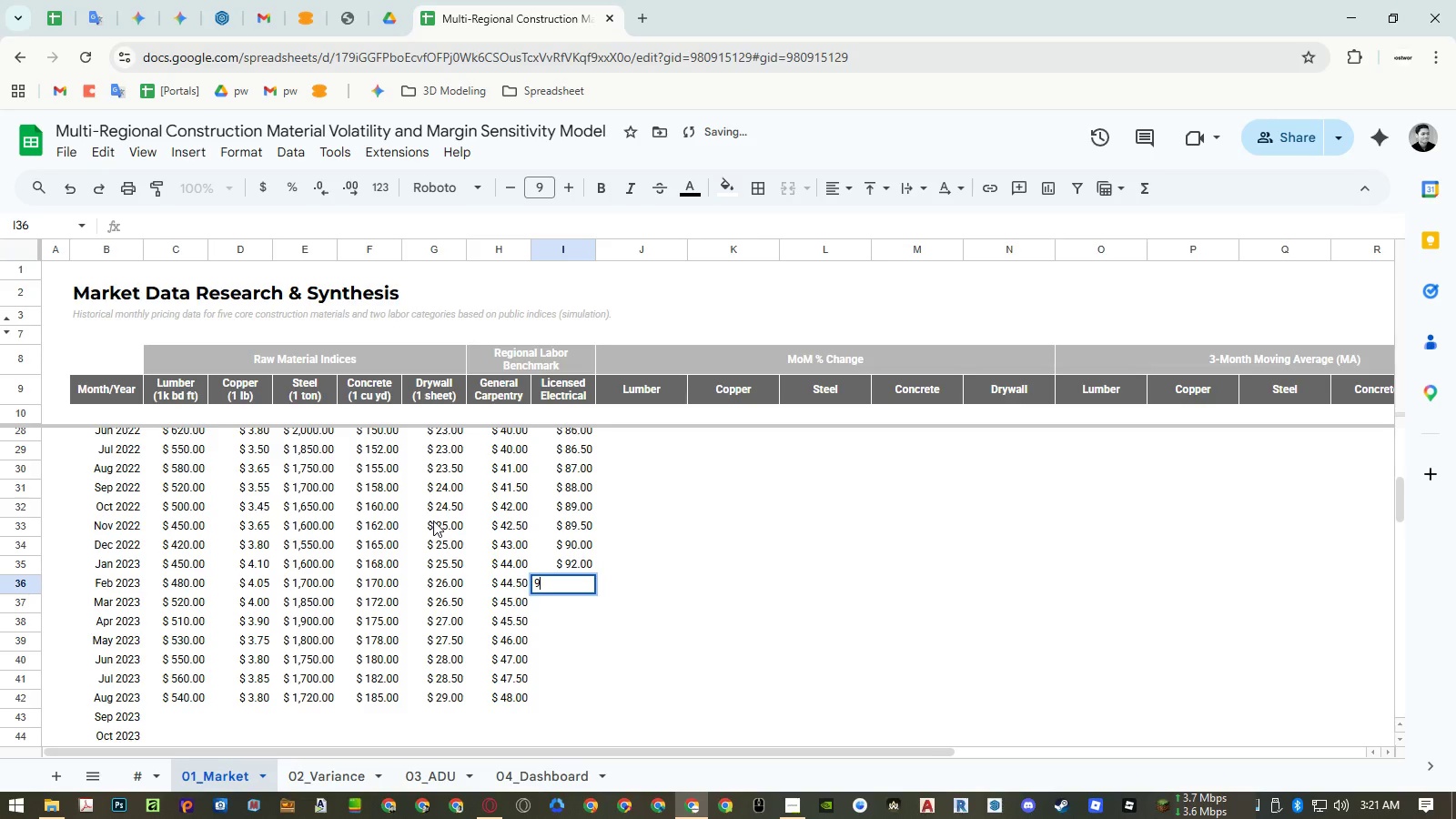 
key(Numpad2)
 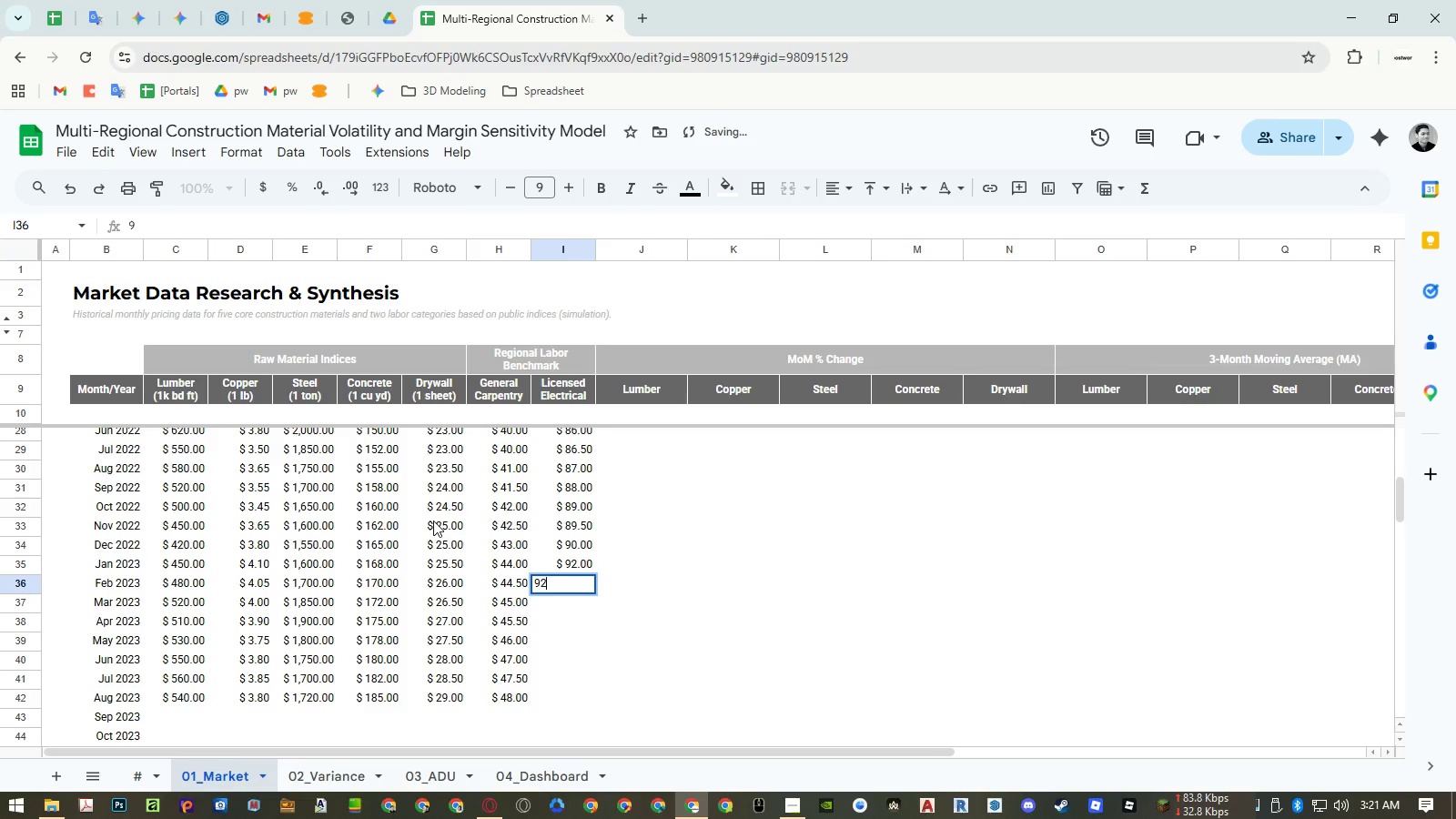 
key(NumpadDecimal)
 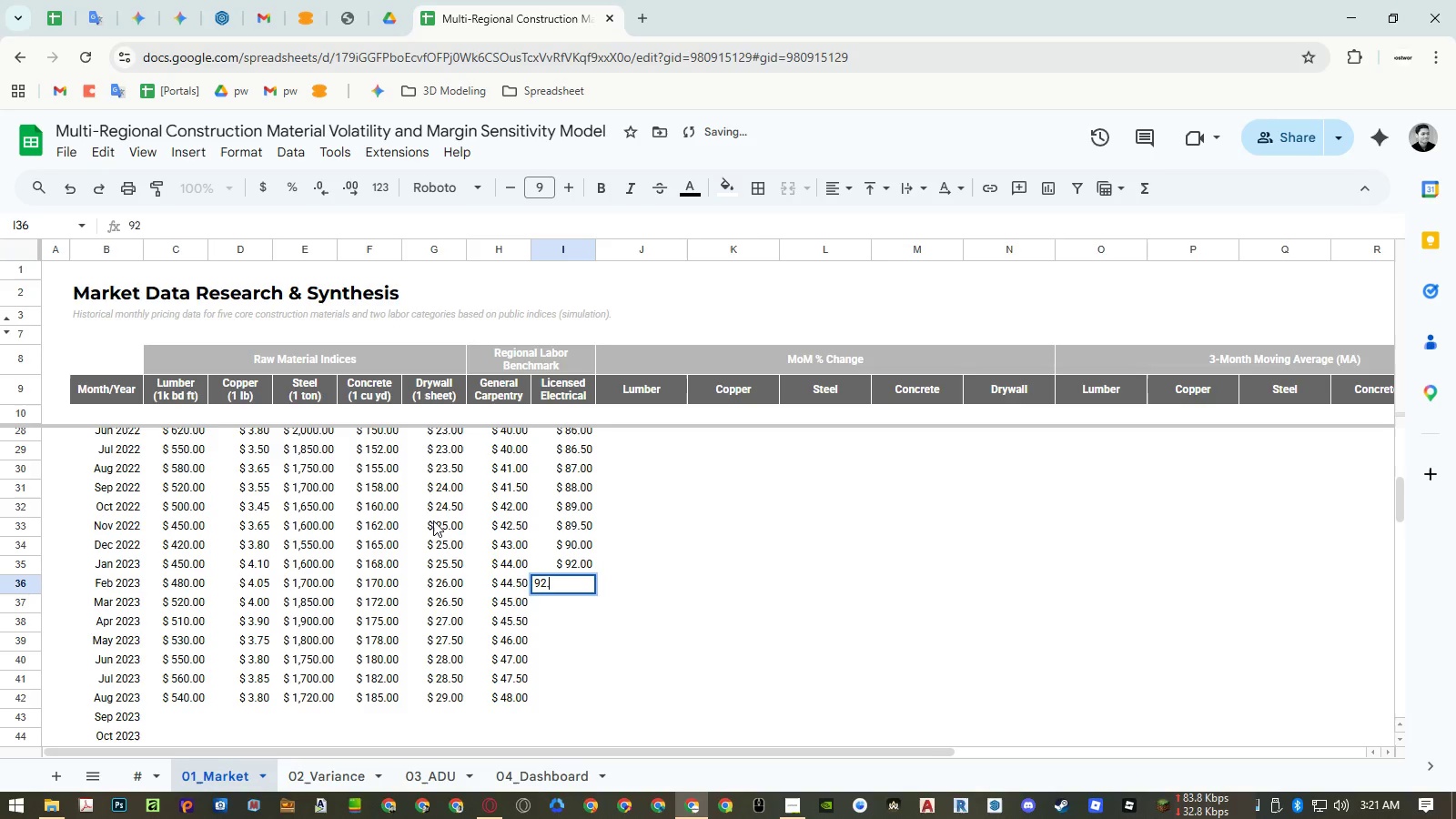 
key(Numpad5)
 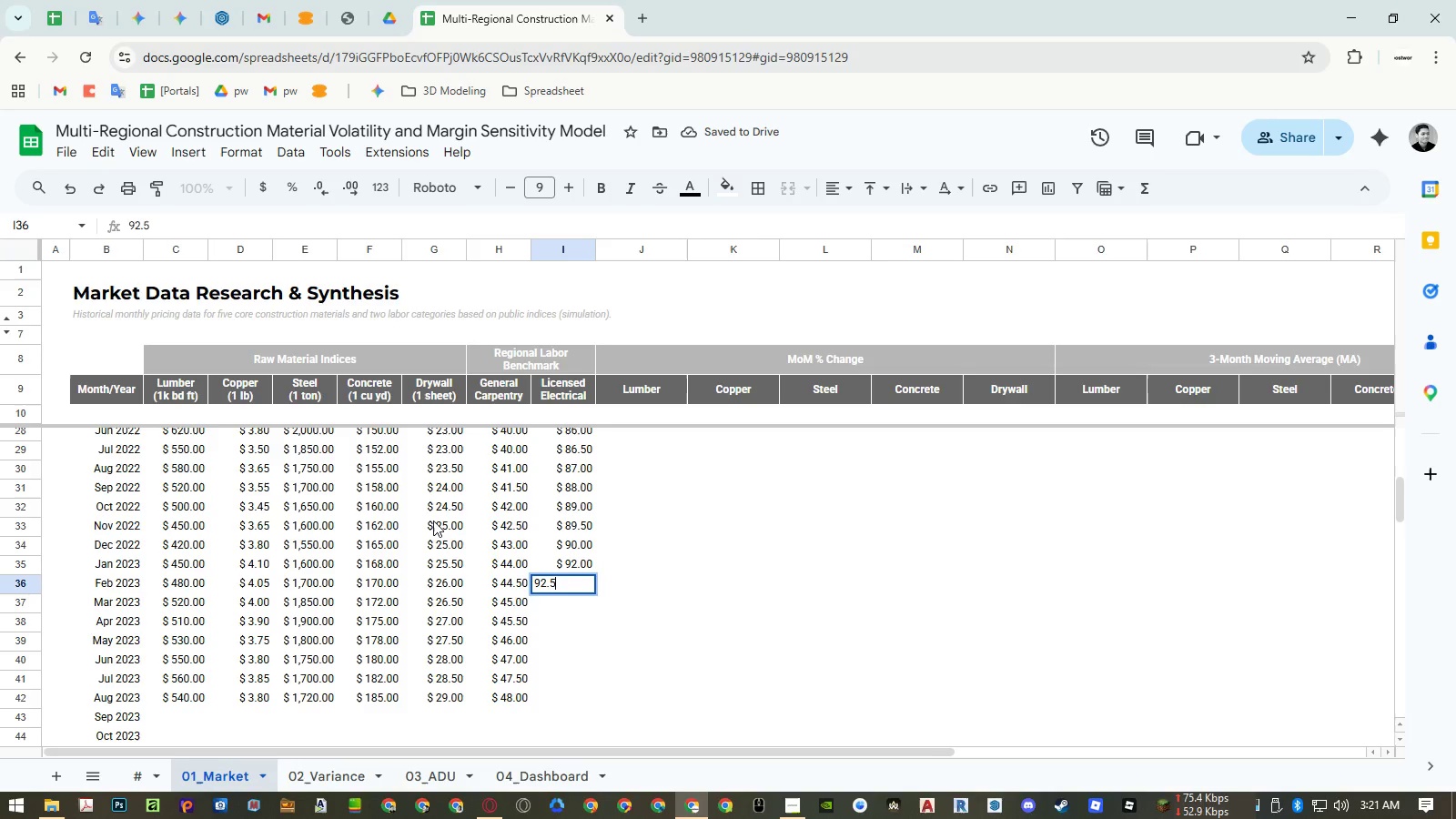 
key(NumpadEnter)
 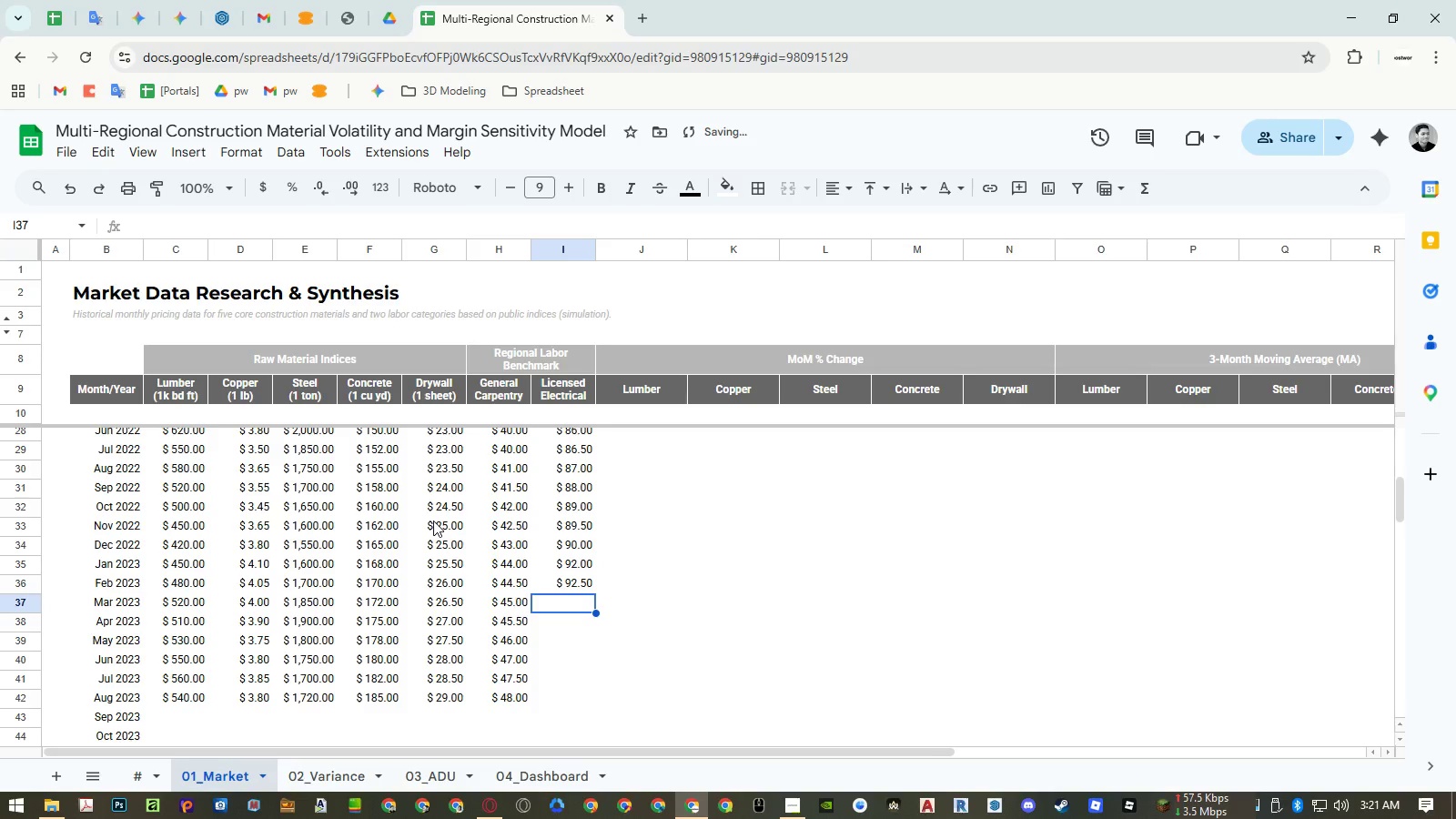 
key(Numpad9)
 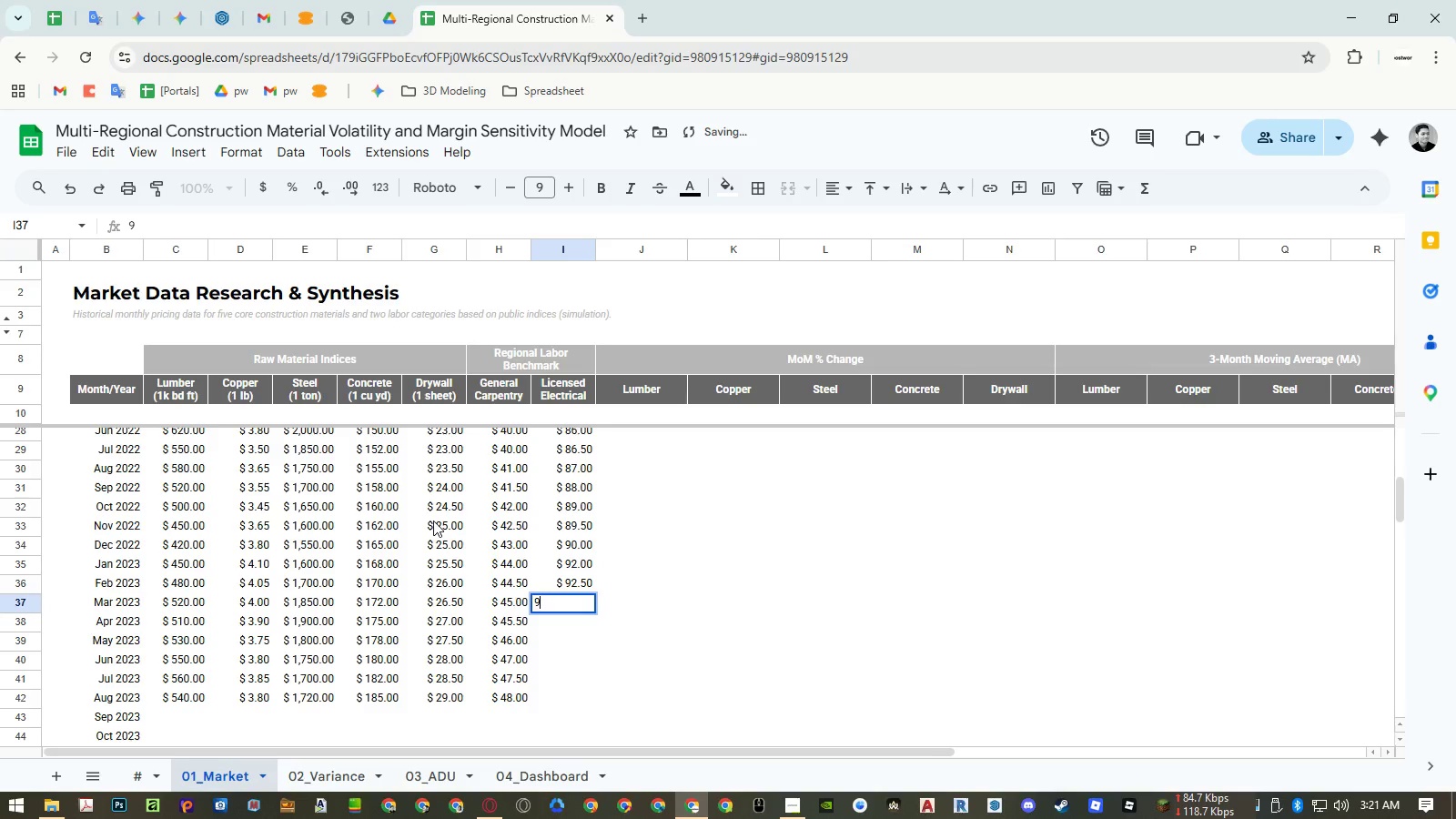 
key(Numpad3)
 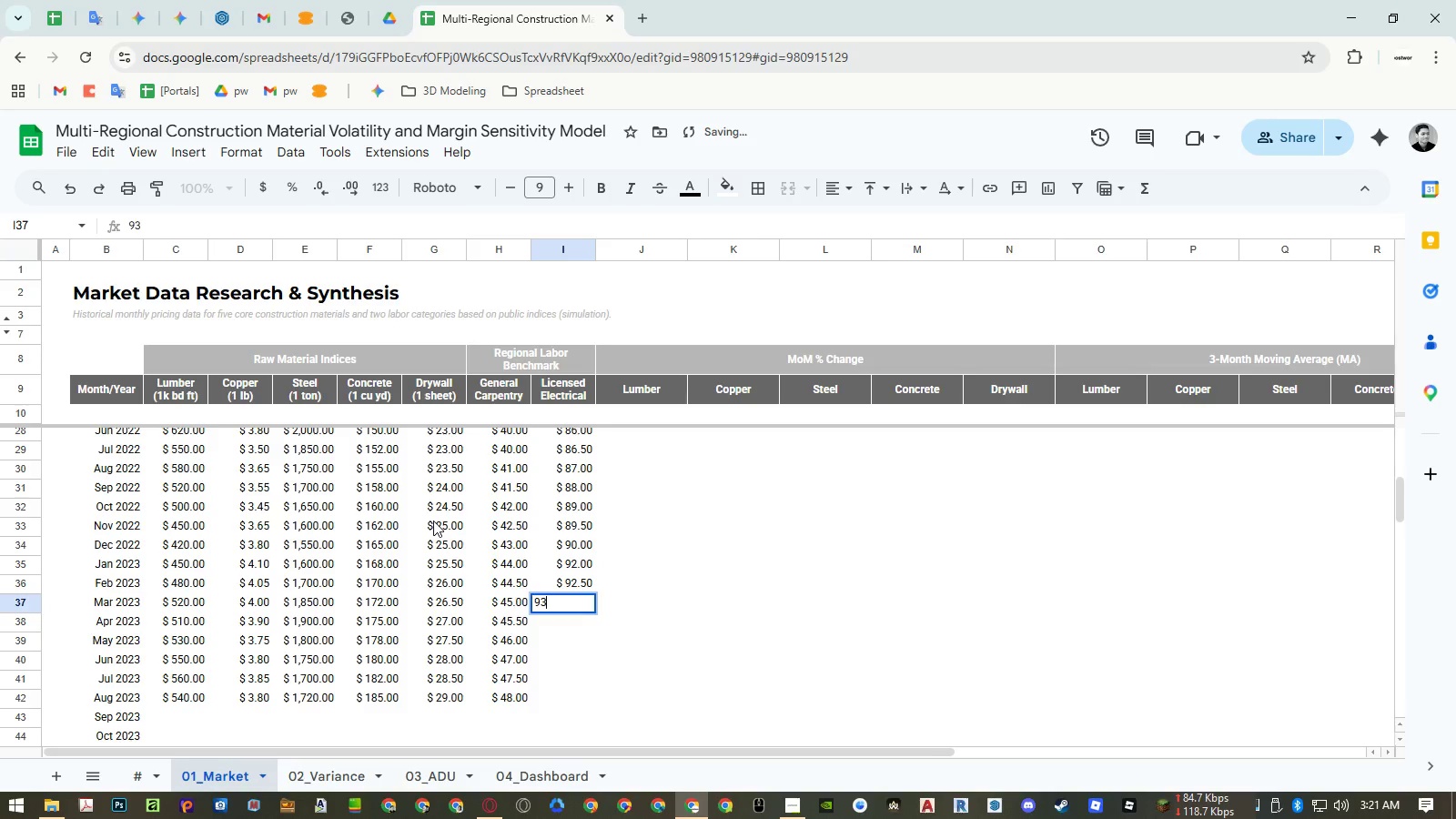 
key(NumpadEnter)
 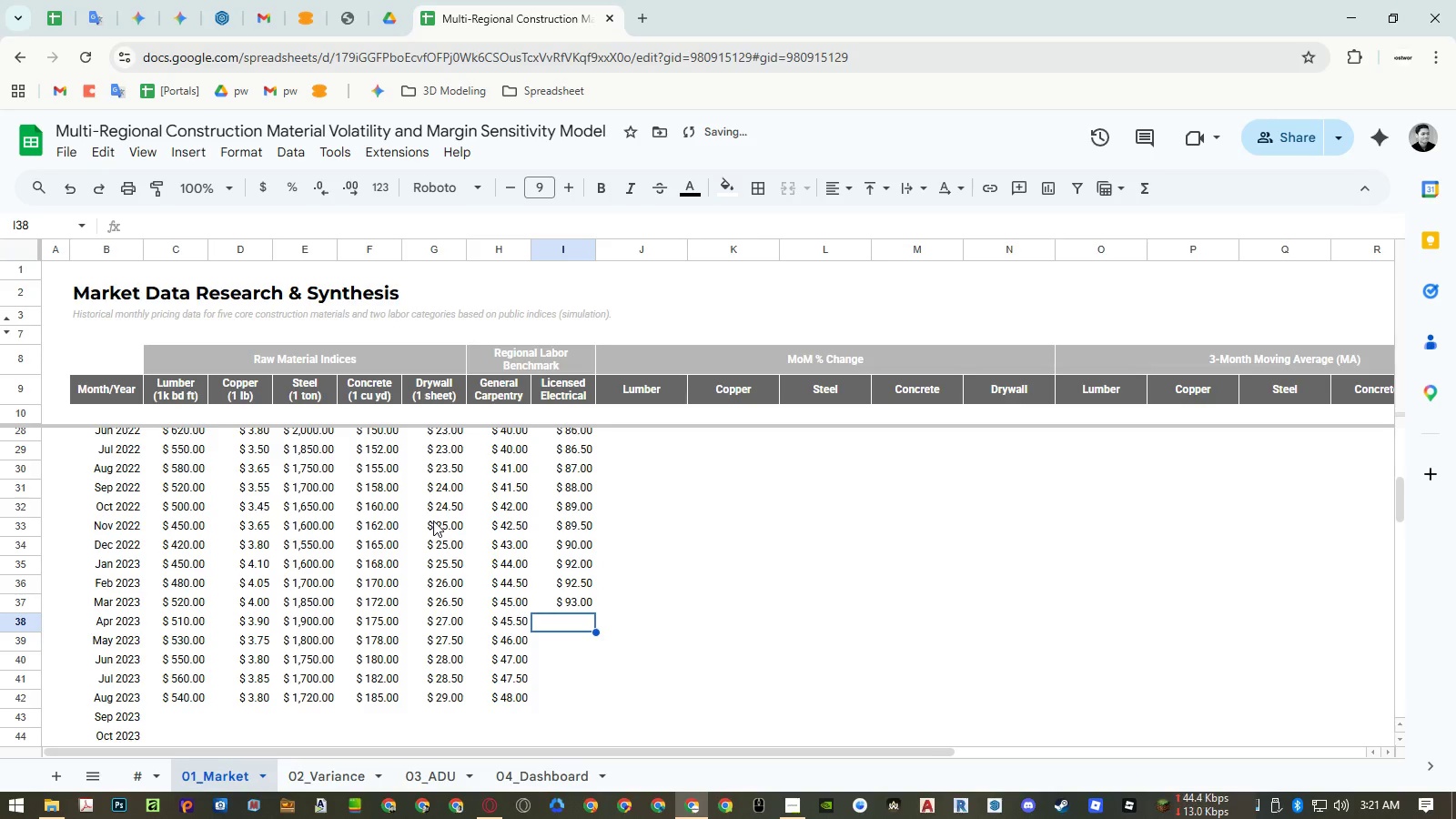 
key(Numpad9)
 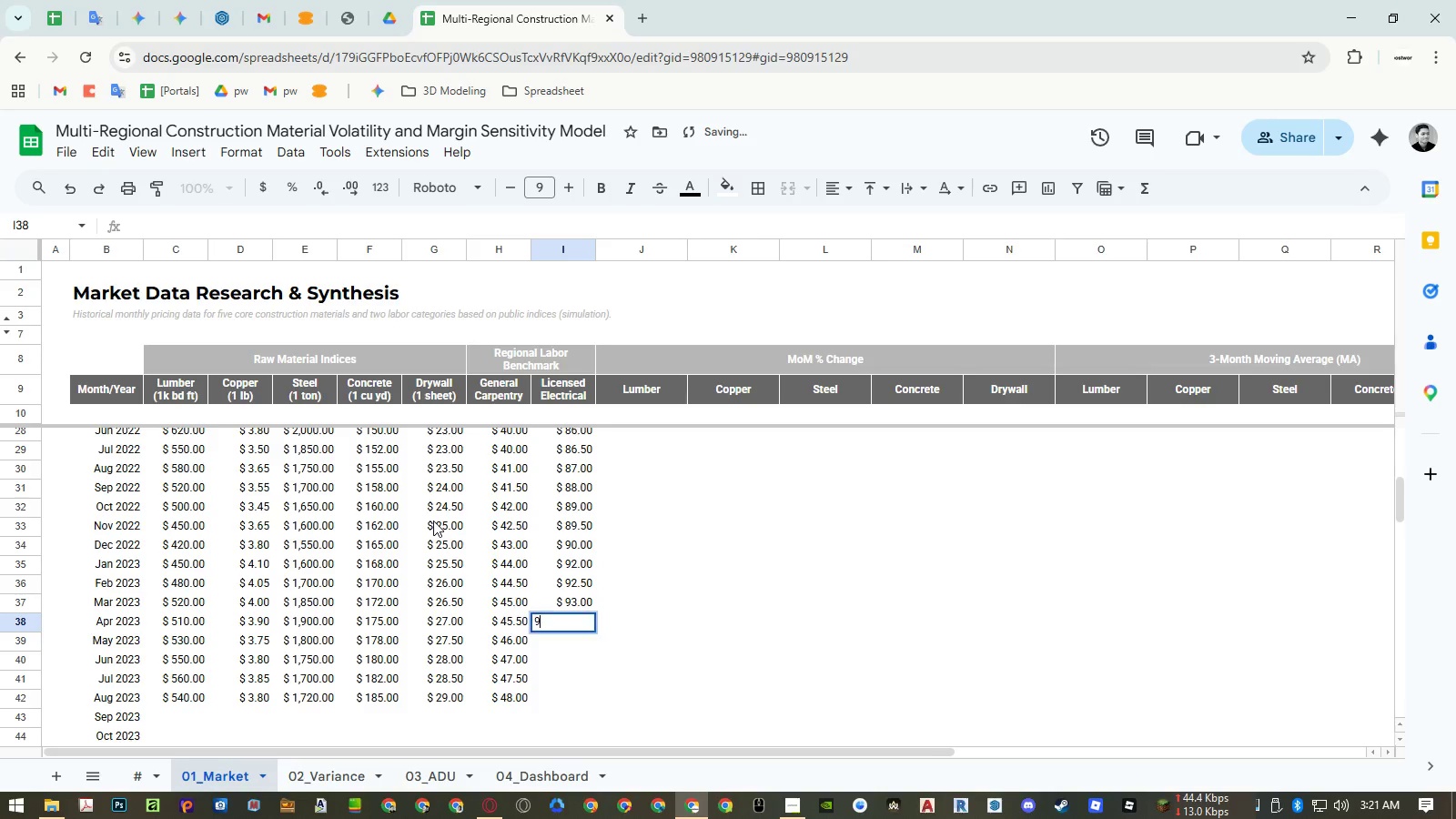 
key(Numpad4)
 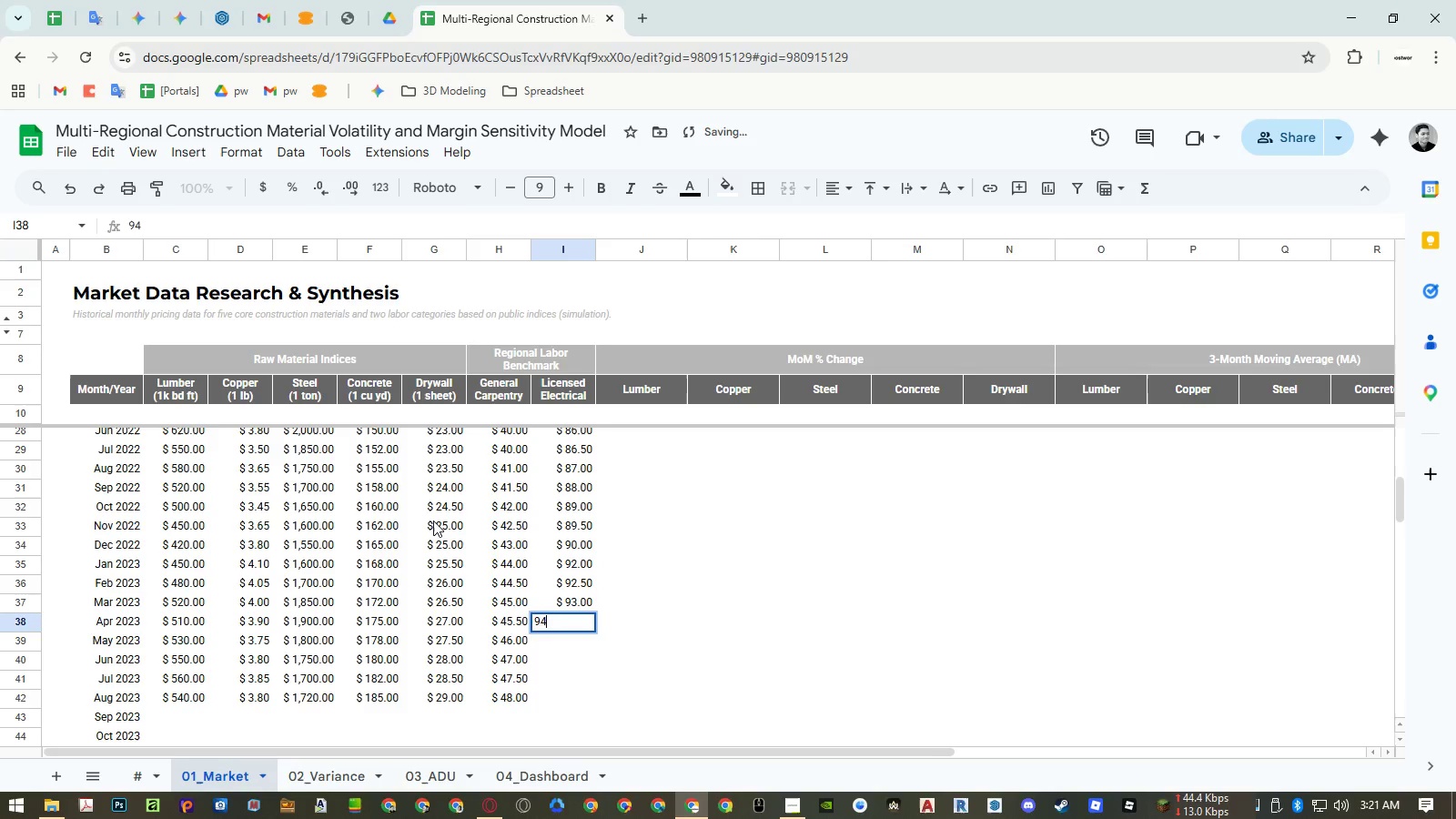 
key(NumpadEnter)
 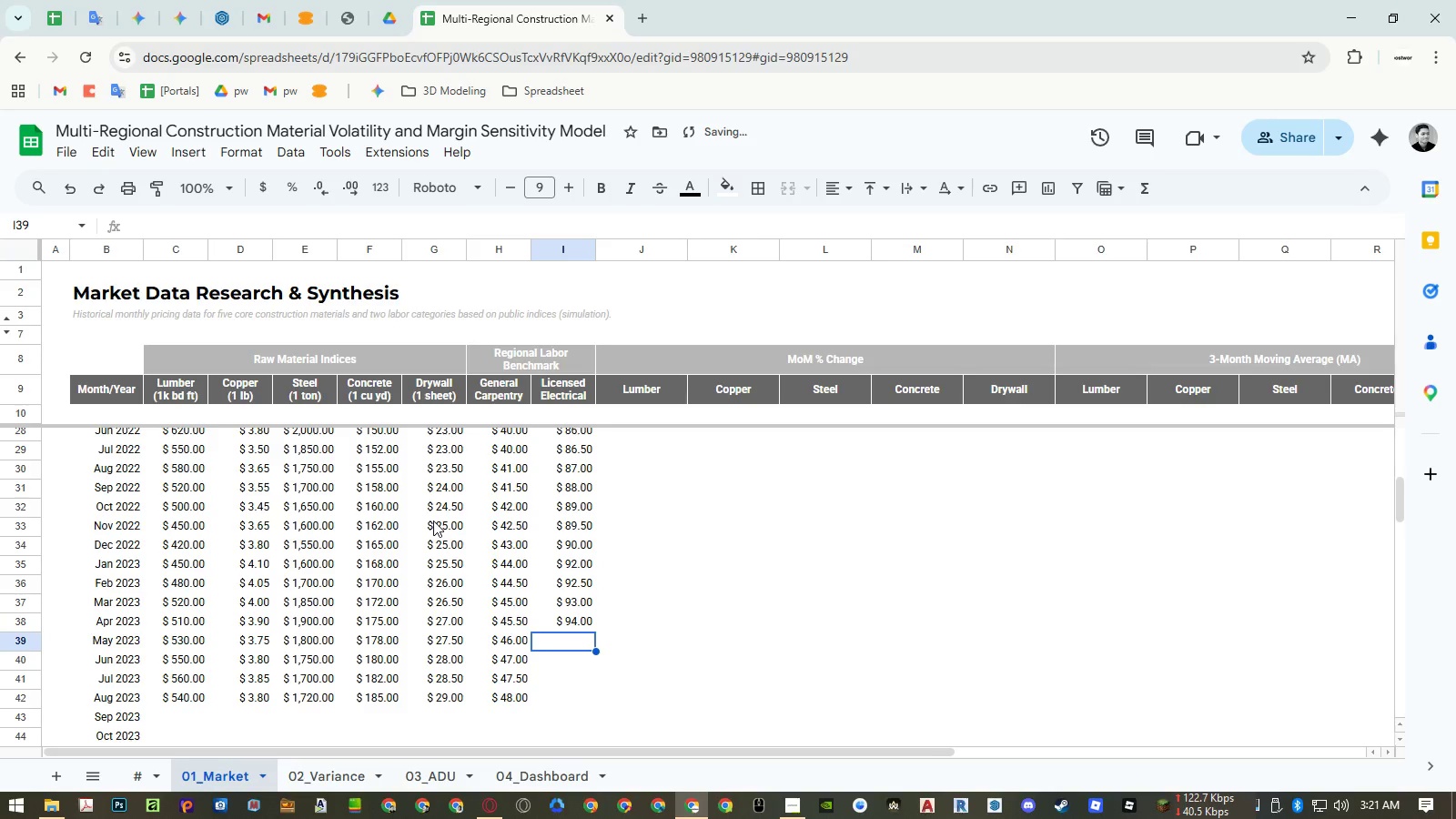 
key(Numpad9)
 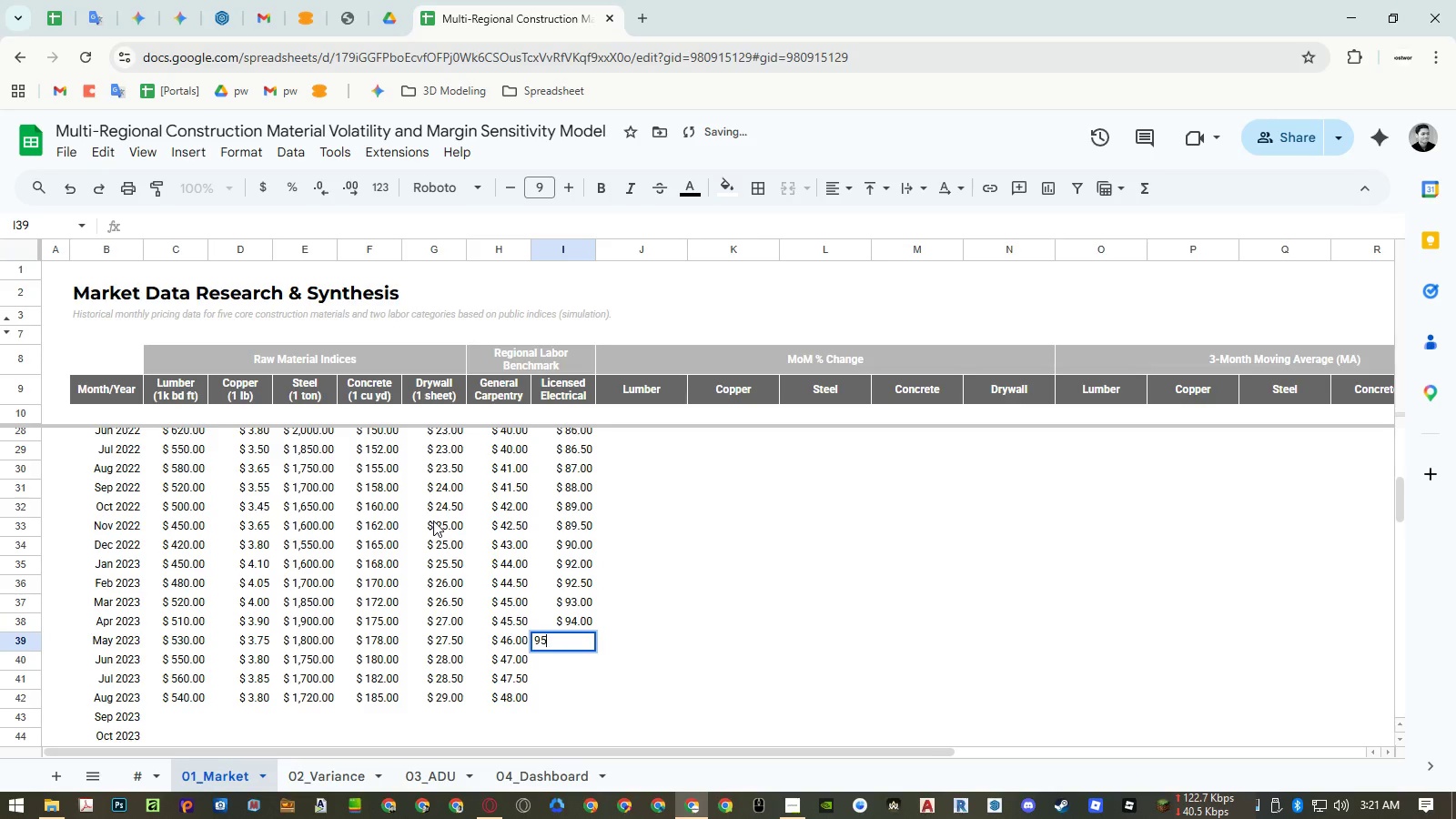 
key(Numpad5)
 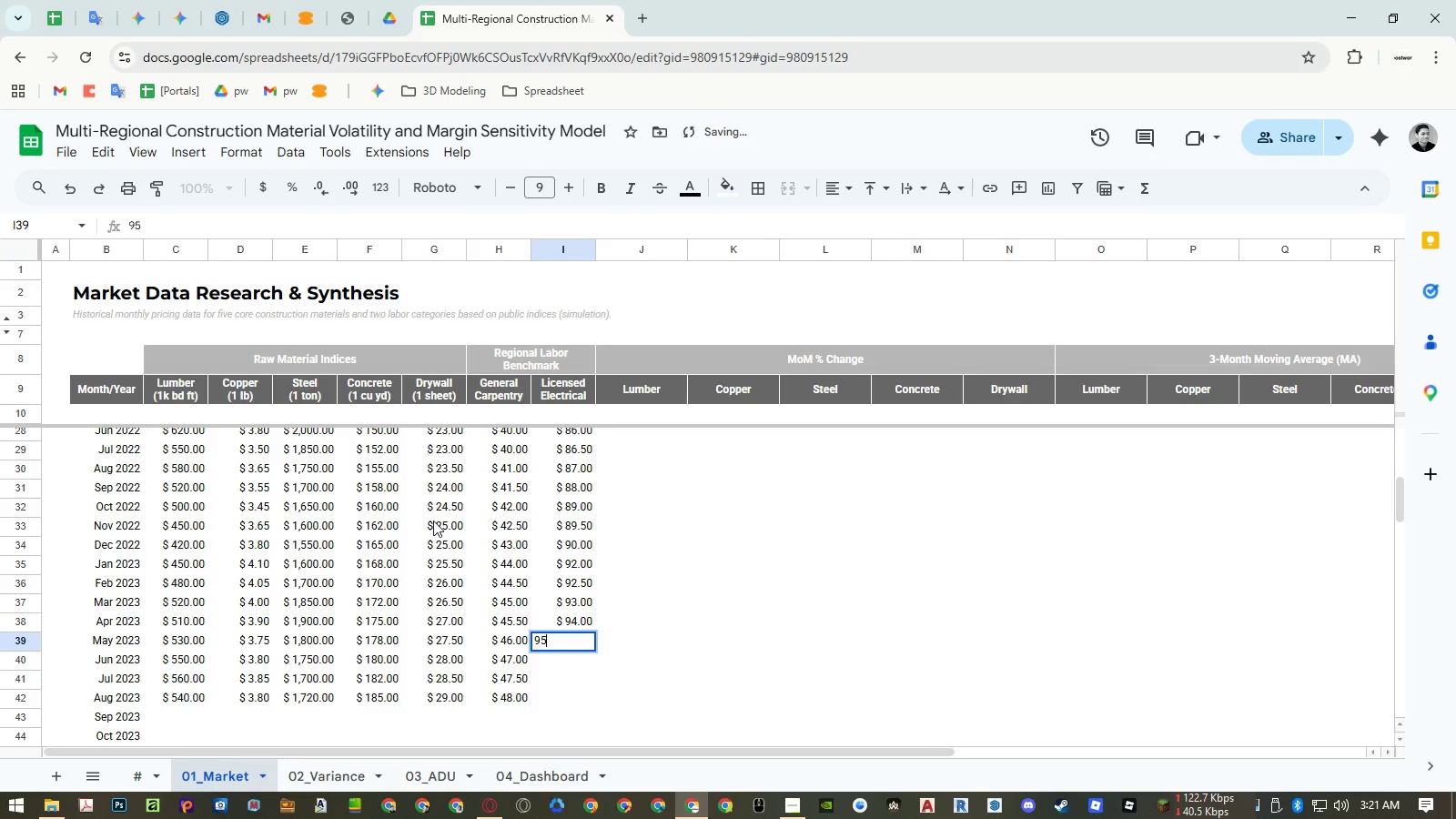 
key(NumpadEnter)
 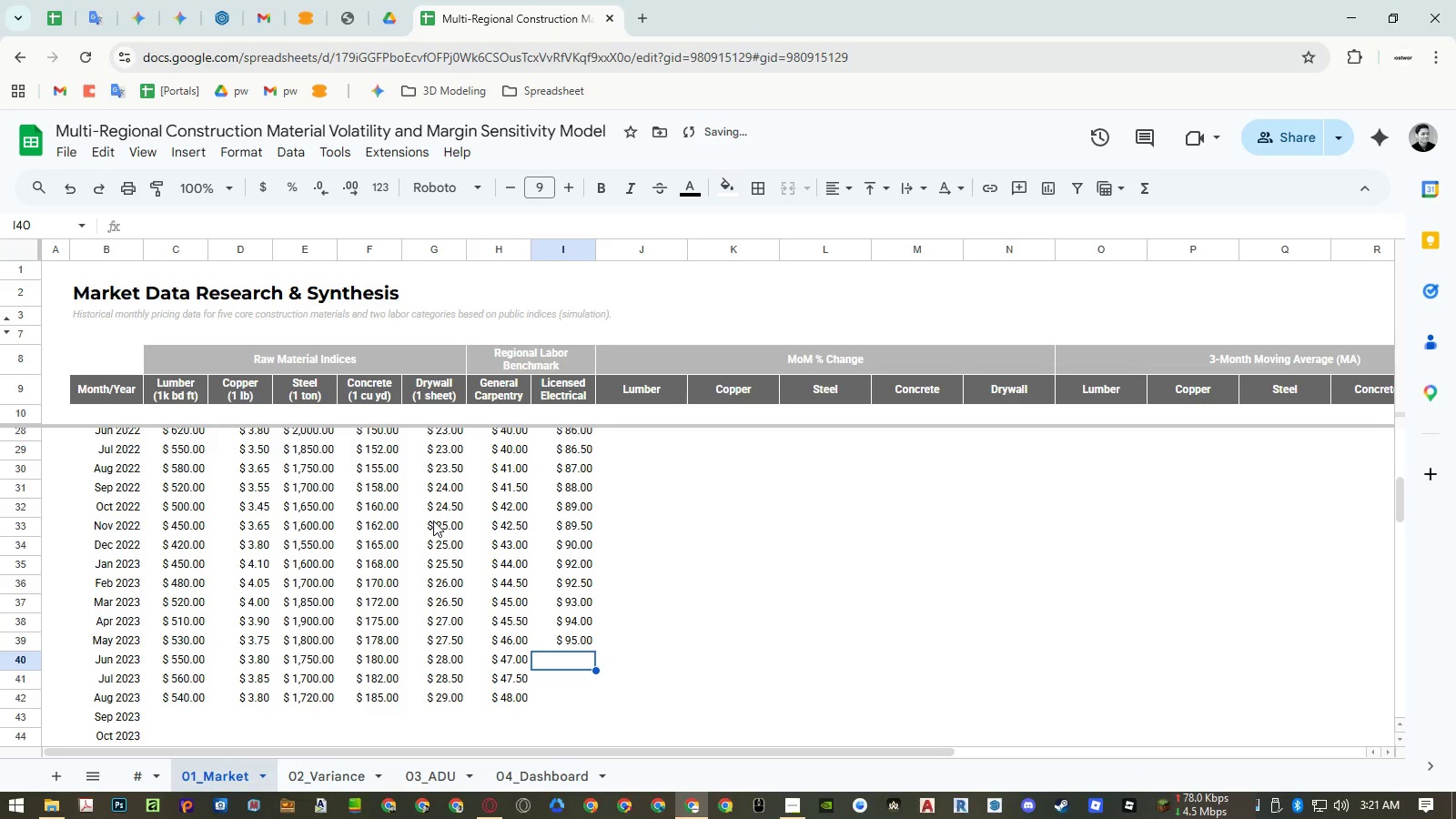 
key(Numpad9)
 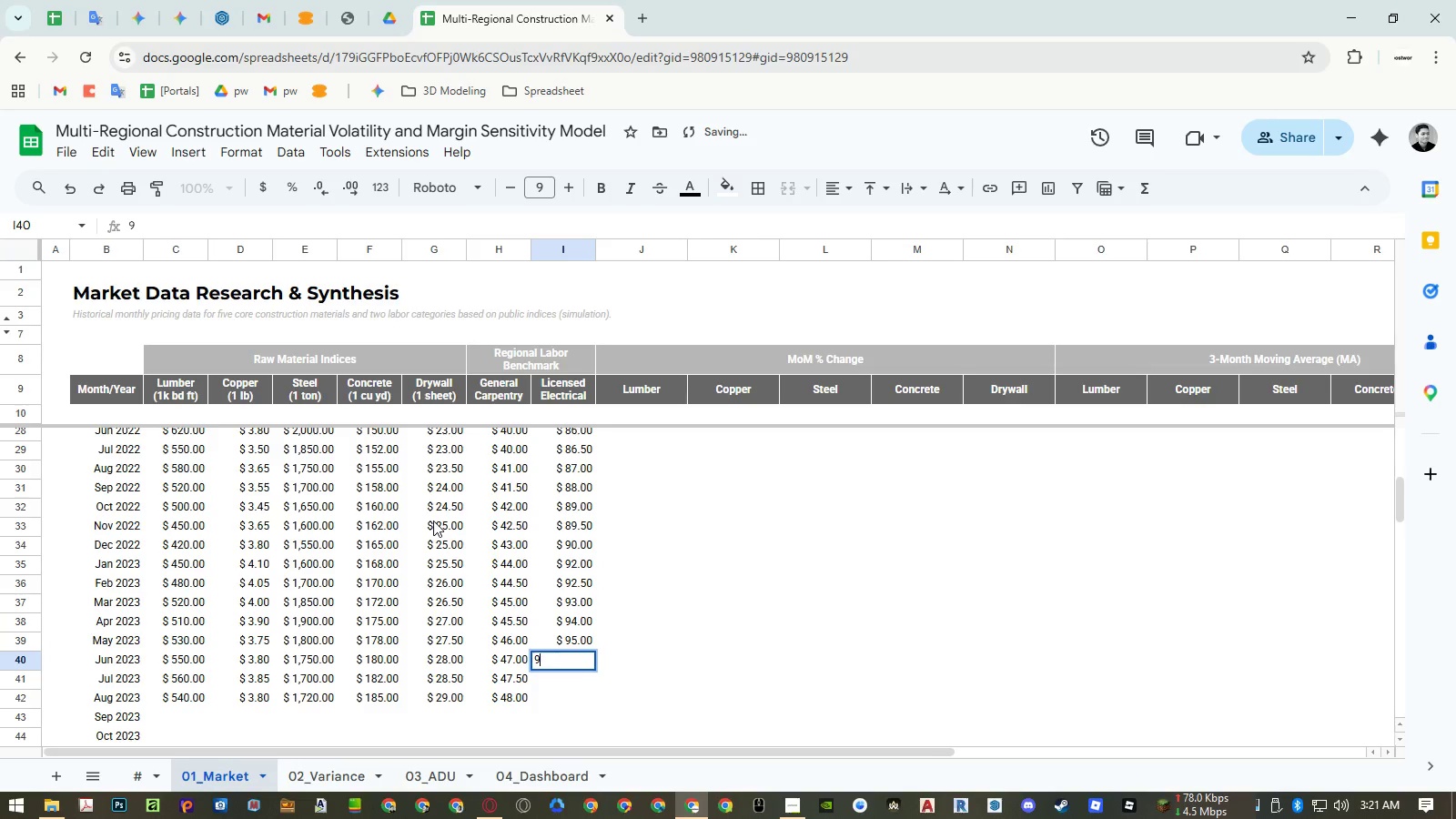 
key(Numpad6)
 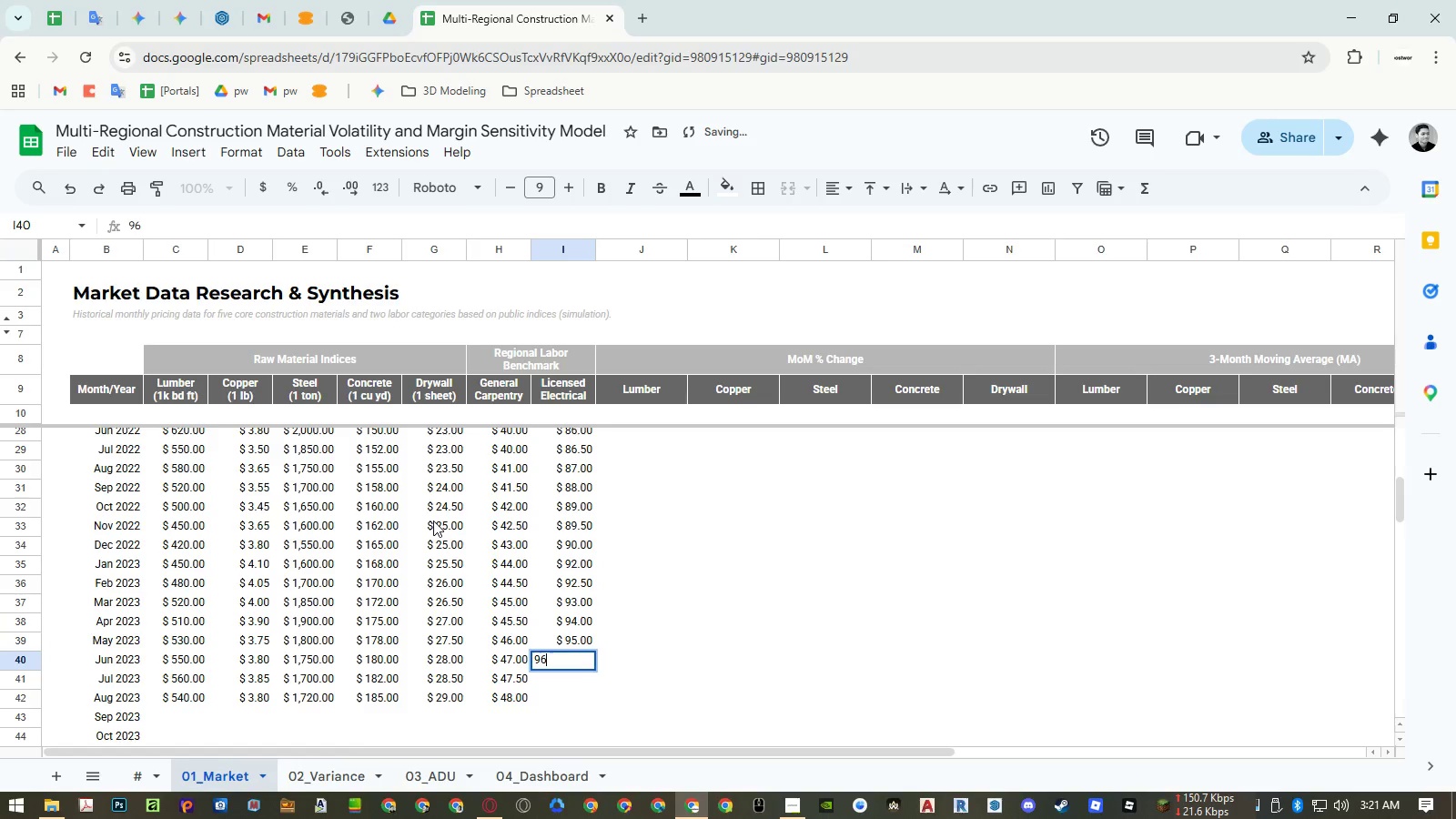 
key(NumpadEnter)
 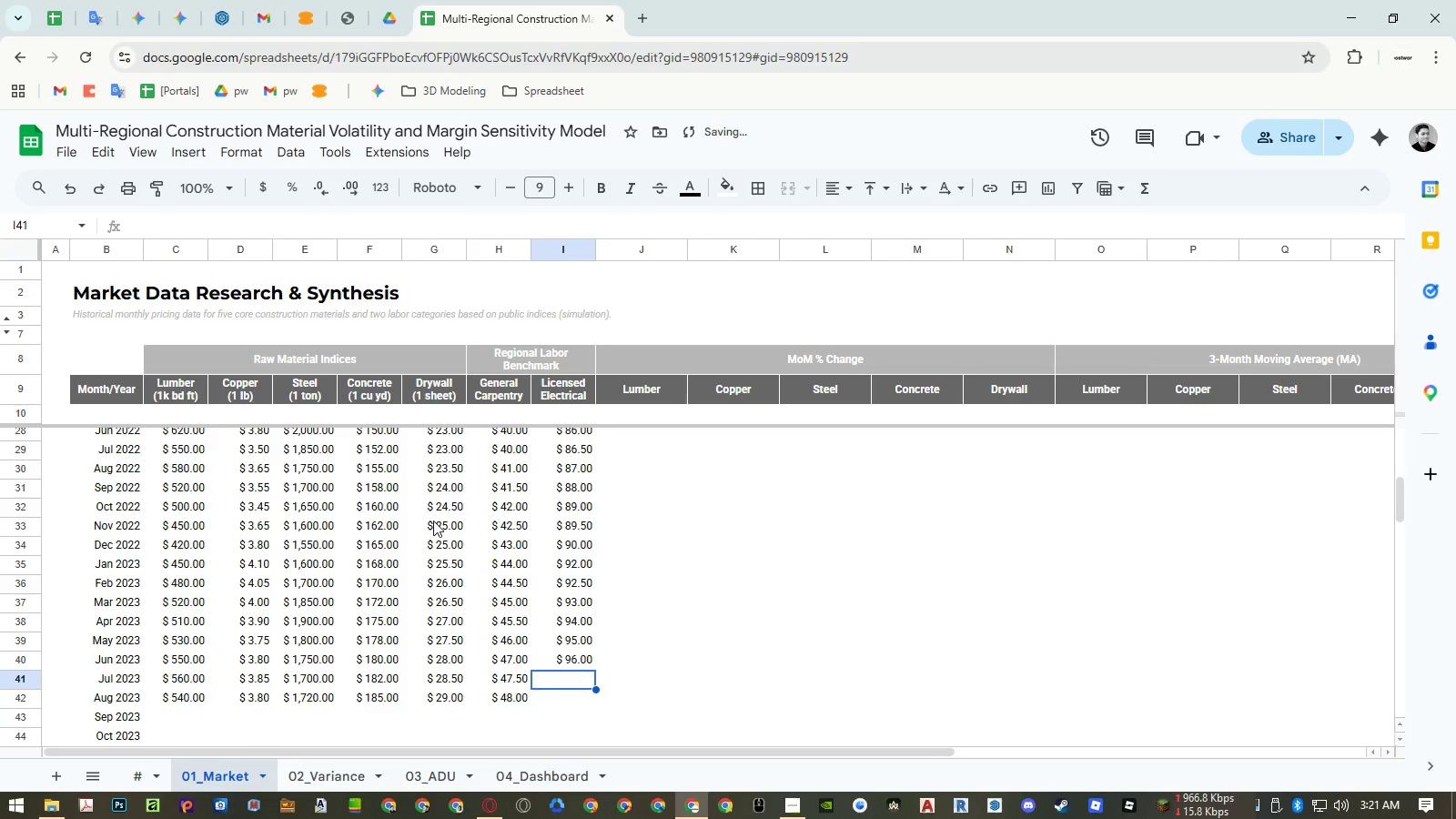 
key(Numpad9)
 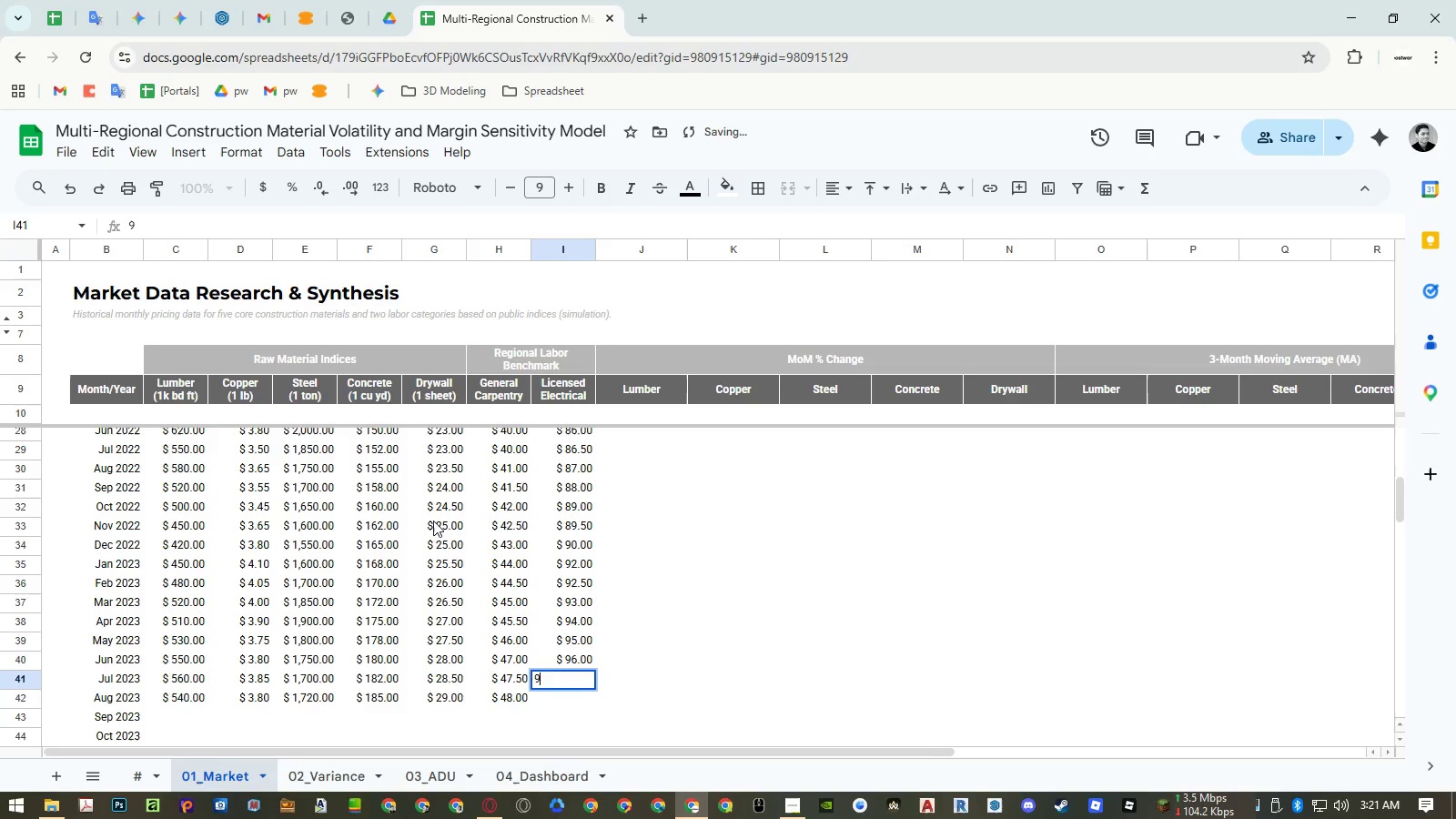 
key(Numpad7)
 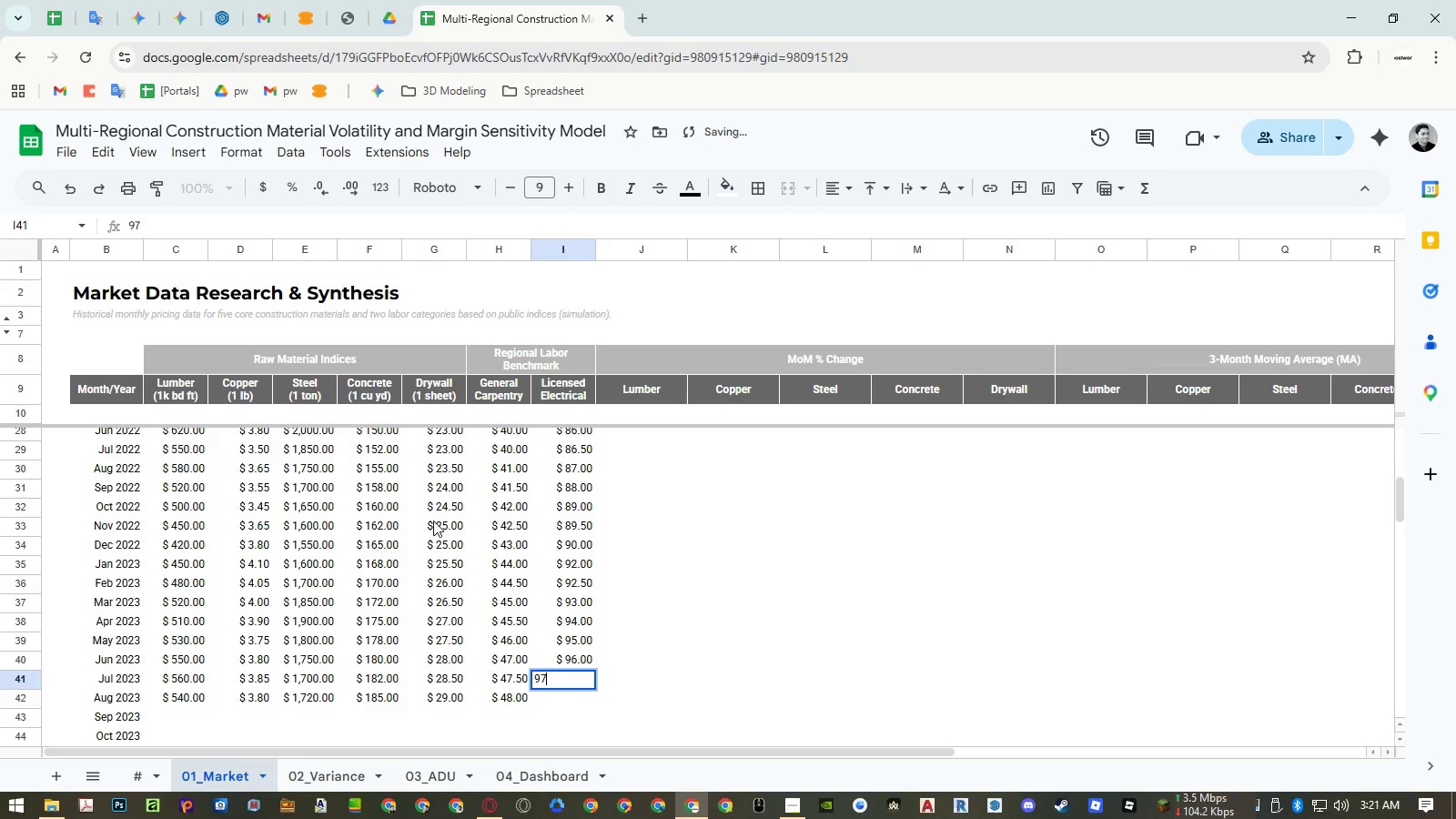 
key(NumpadEnter)
 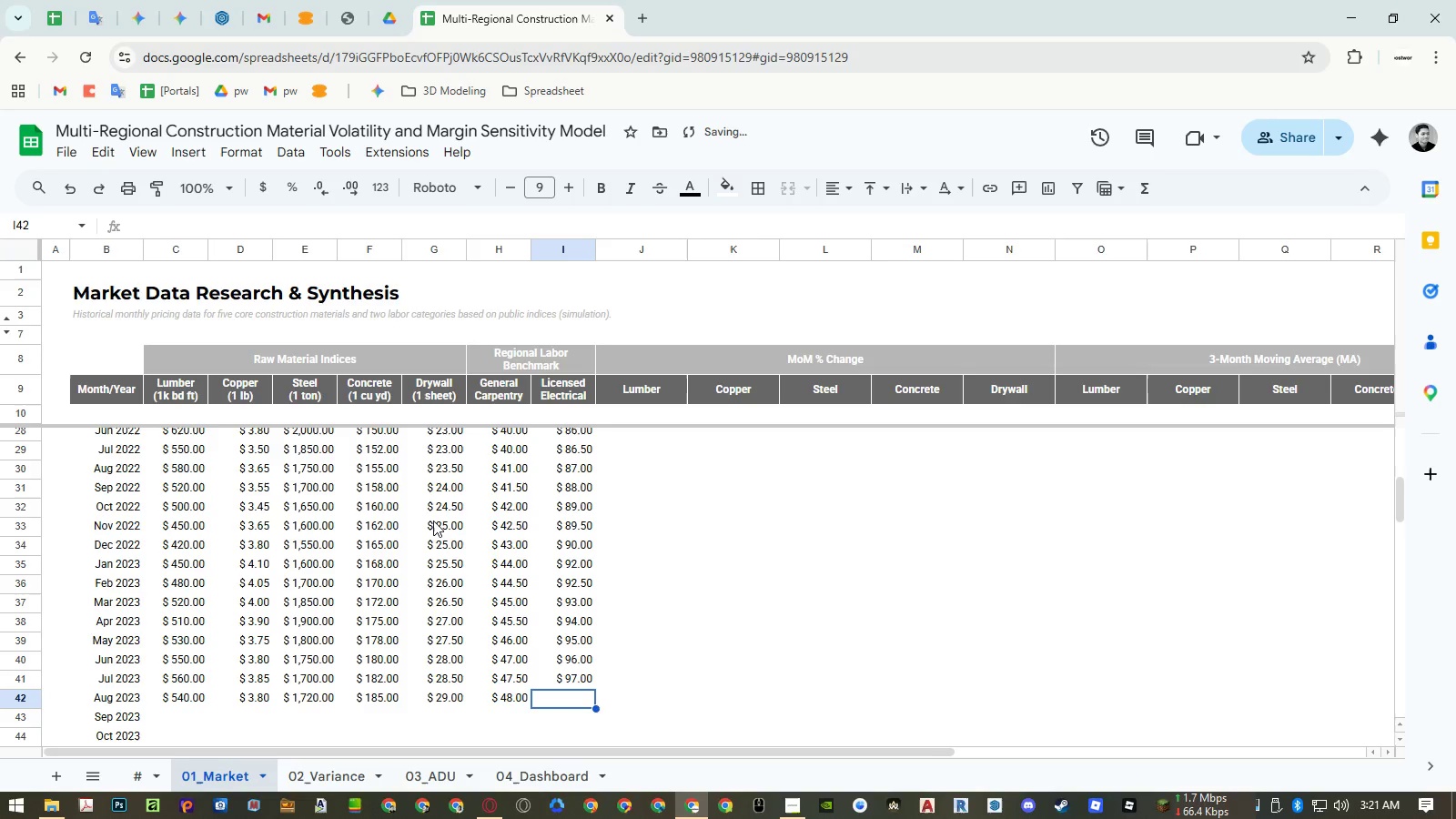 
key(Numpad9)
 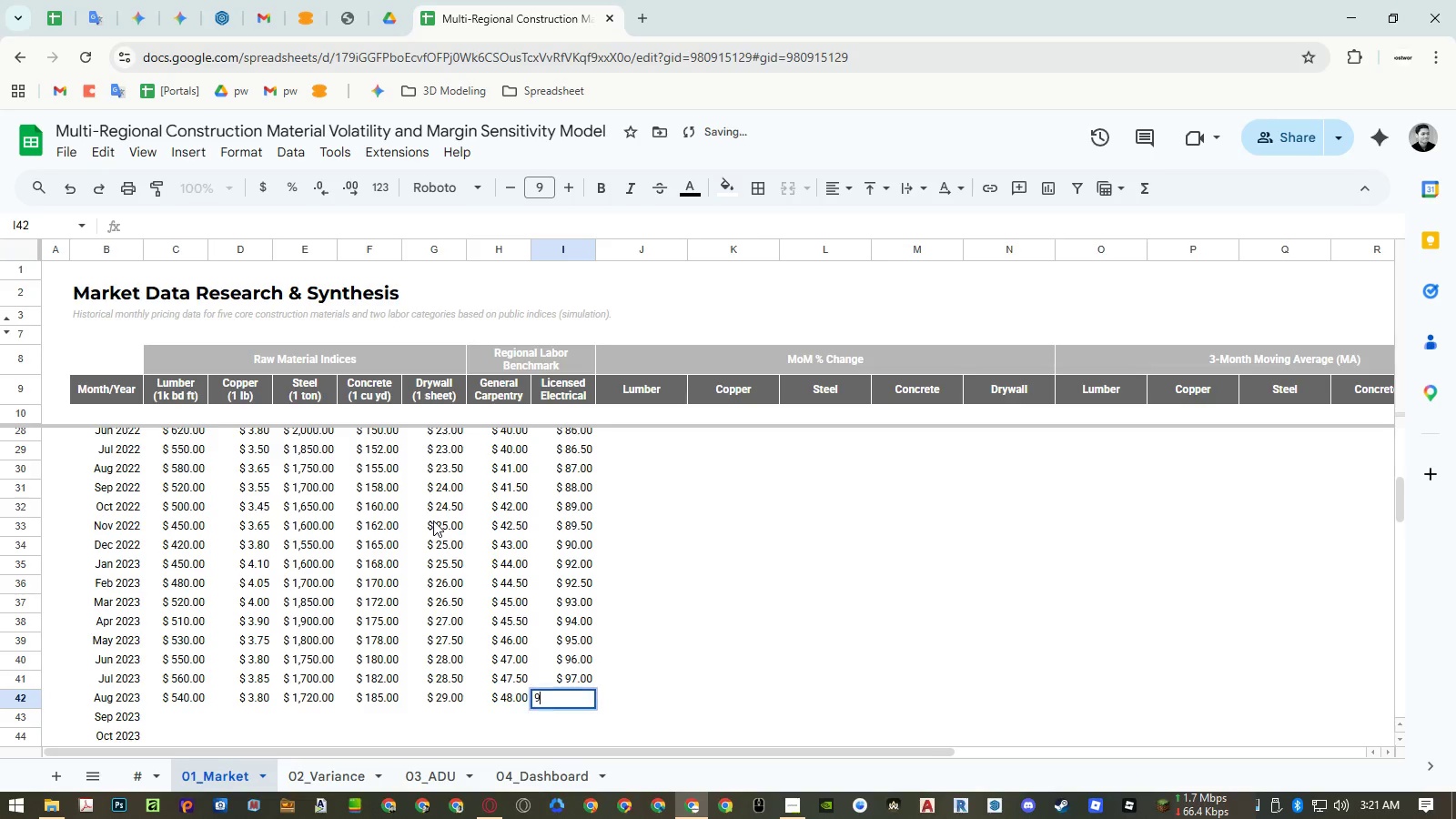 
key(Numpad8)
 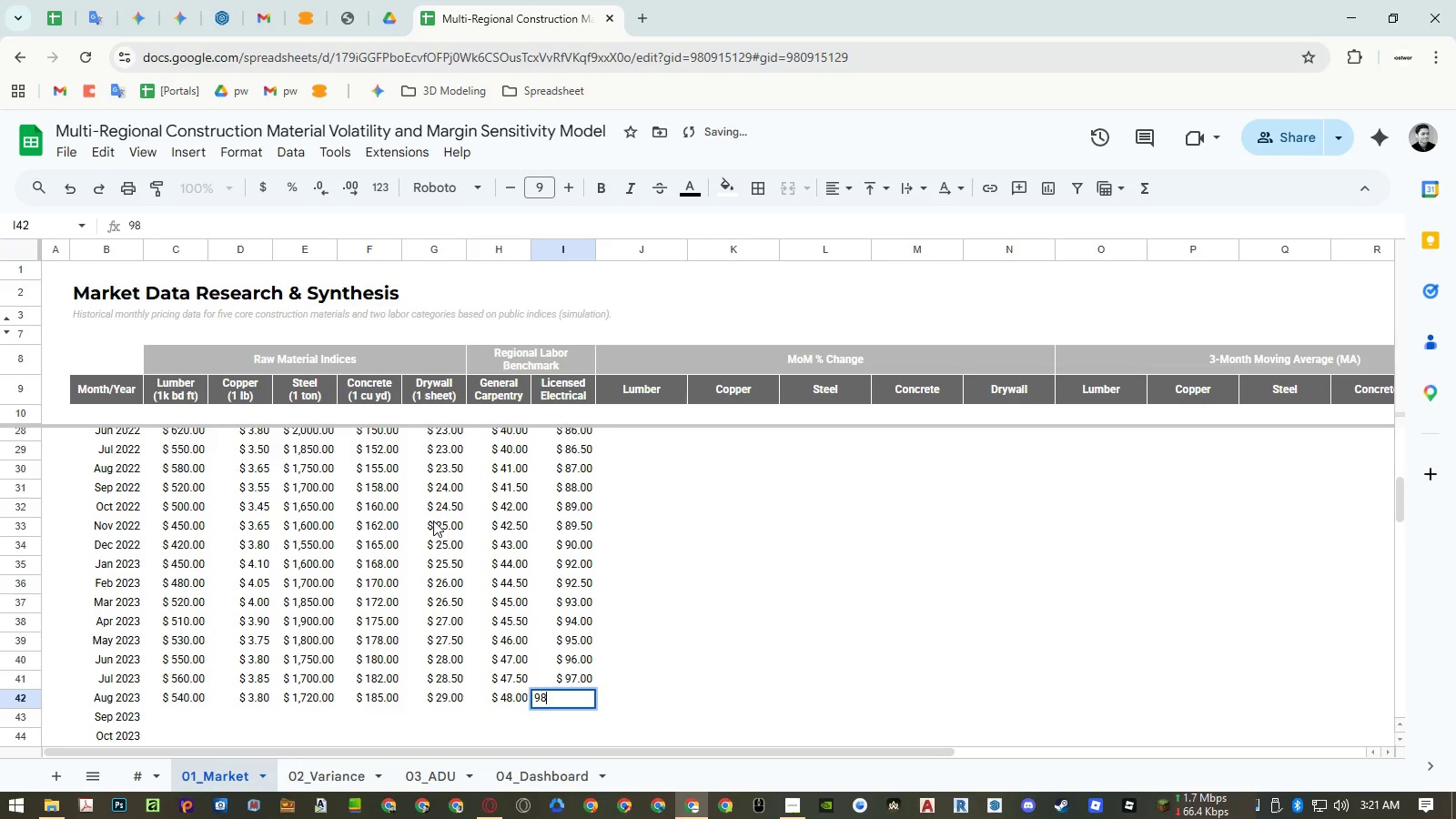 
key(NumpadEnter)
 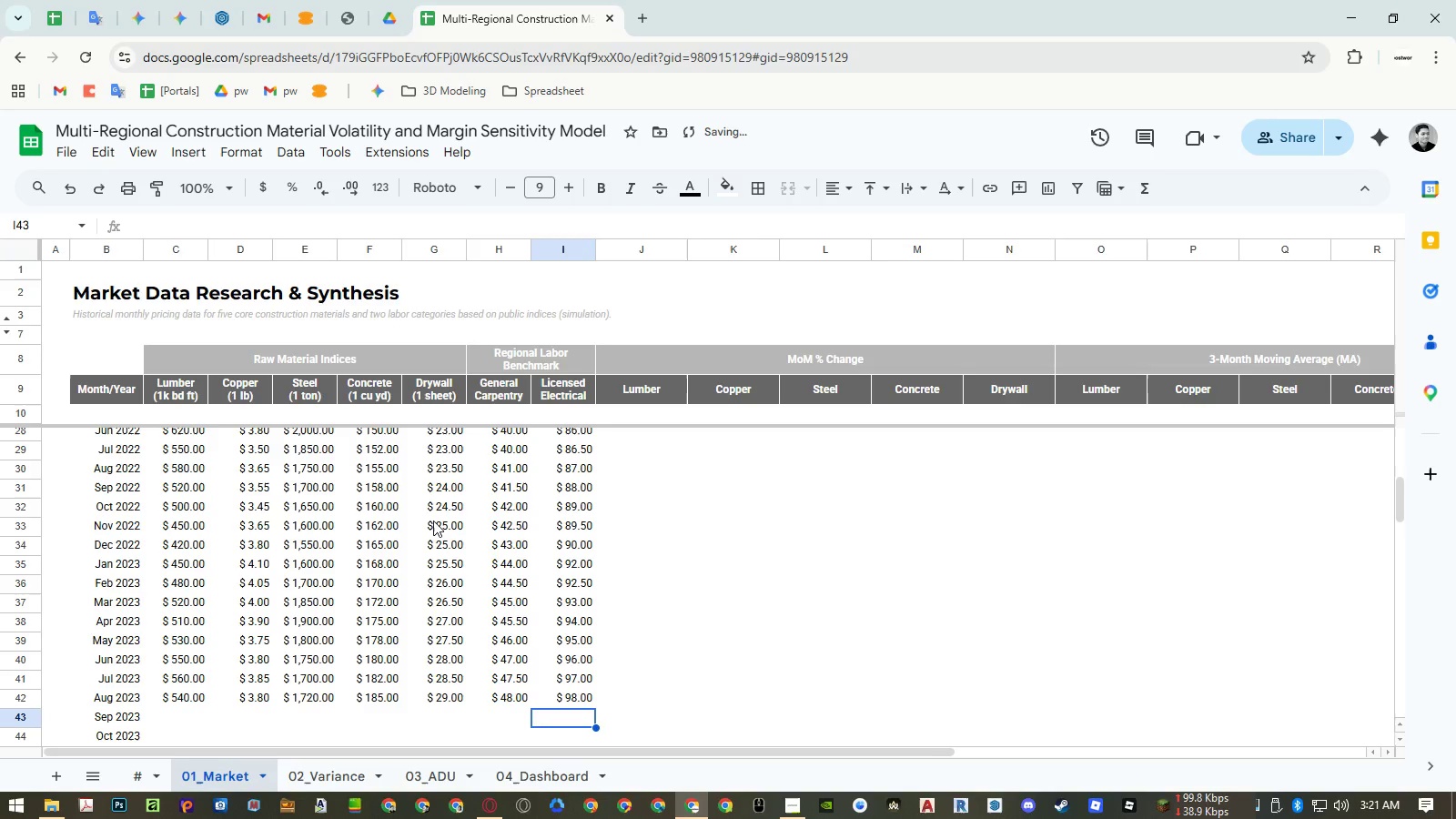 
key(Control+ControlRight)
 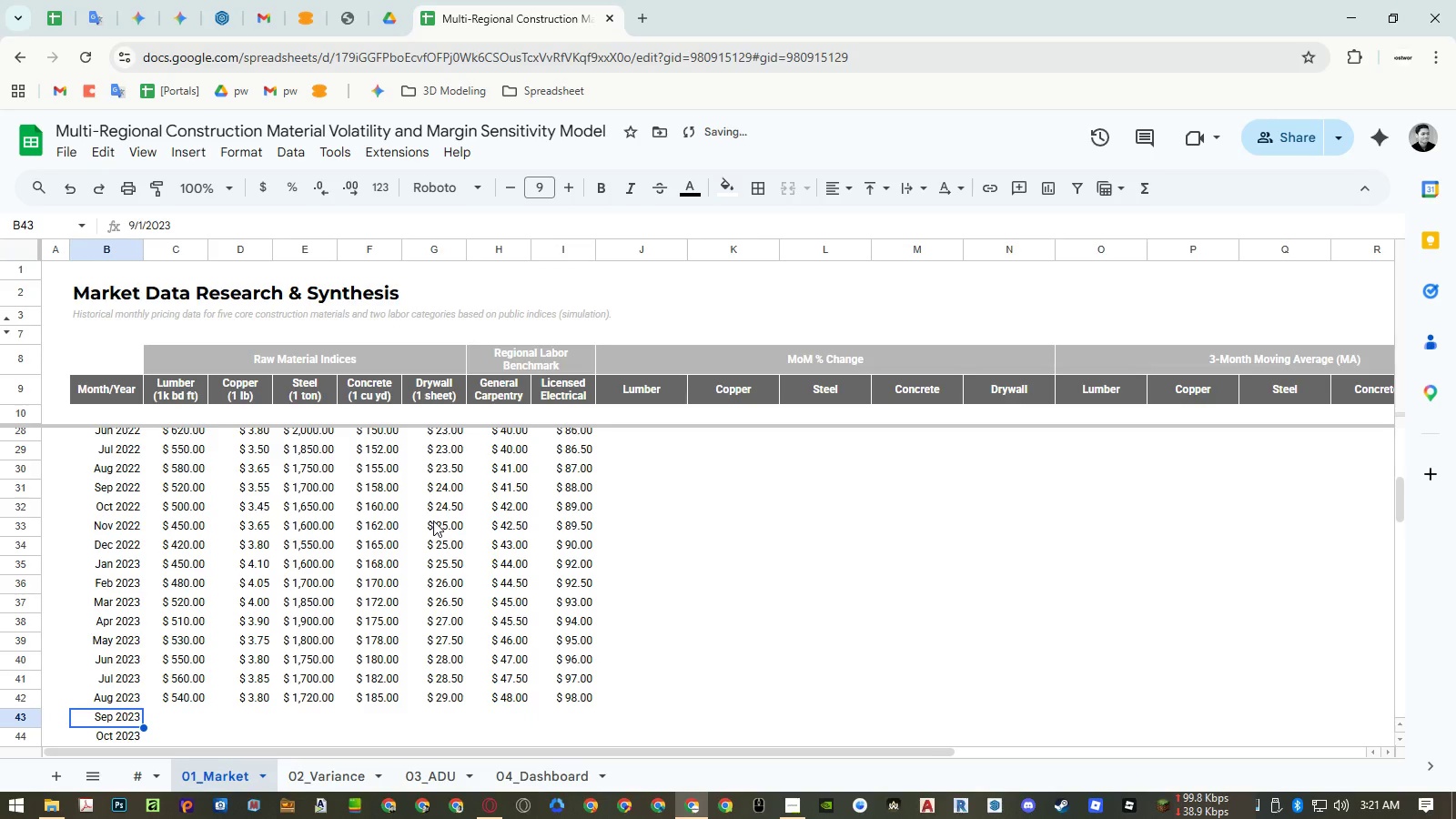 
key(Control+ArrowLeft)
 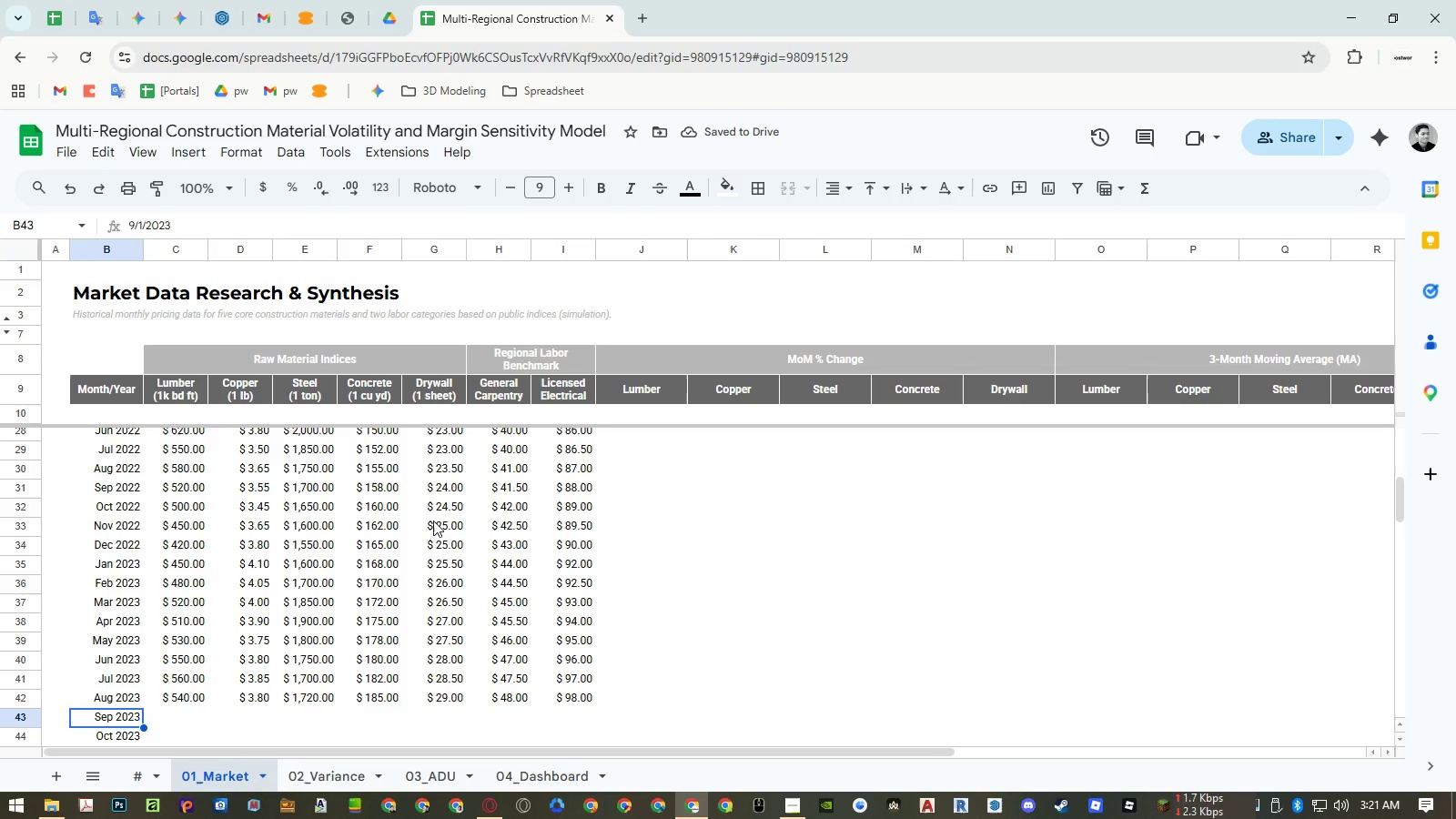 
key(Control+ControlRight)
 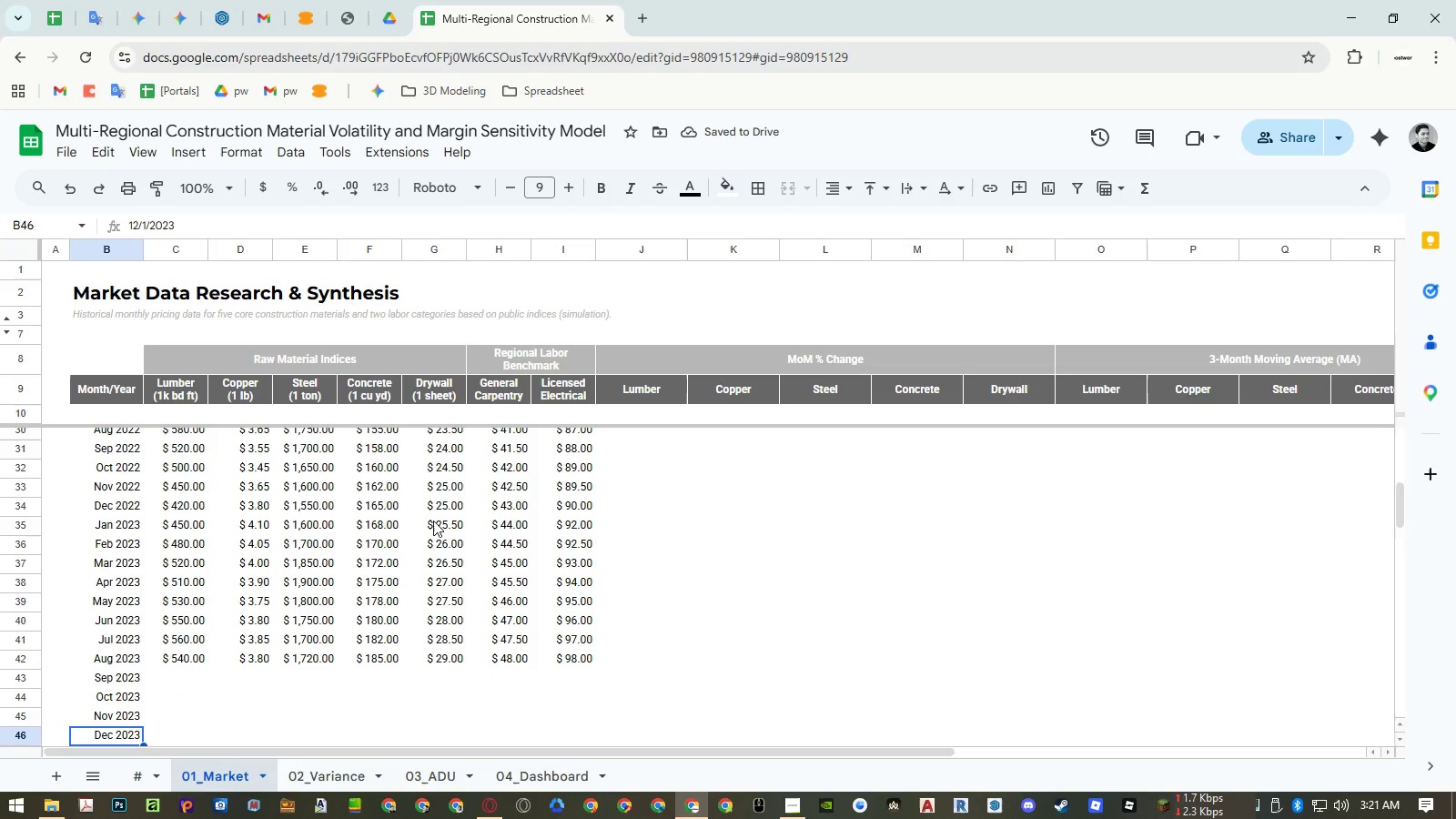 
key(Control+ArrowDown)
 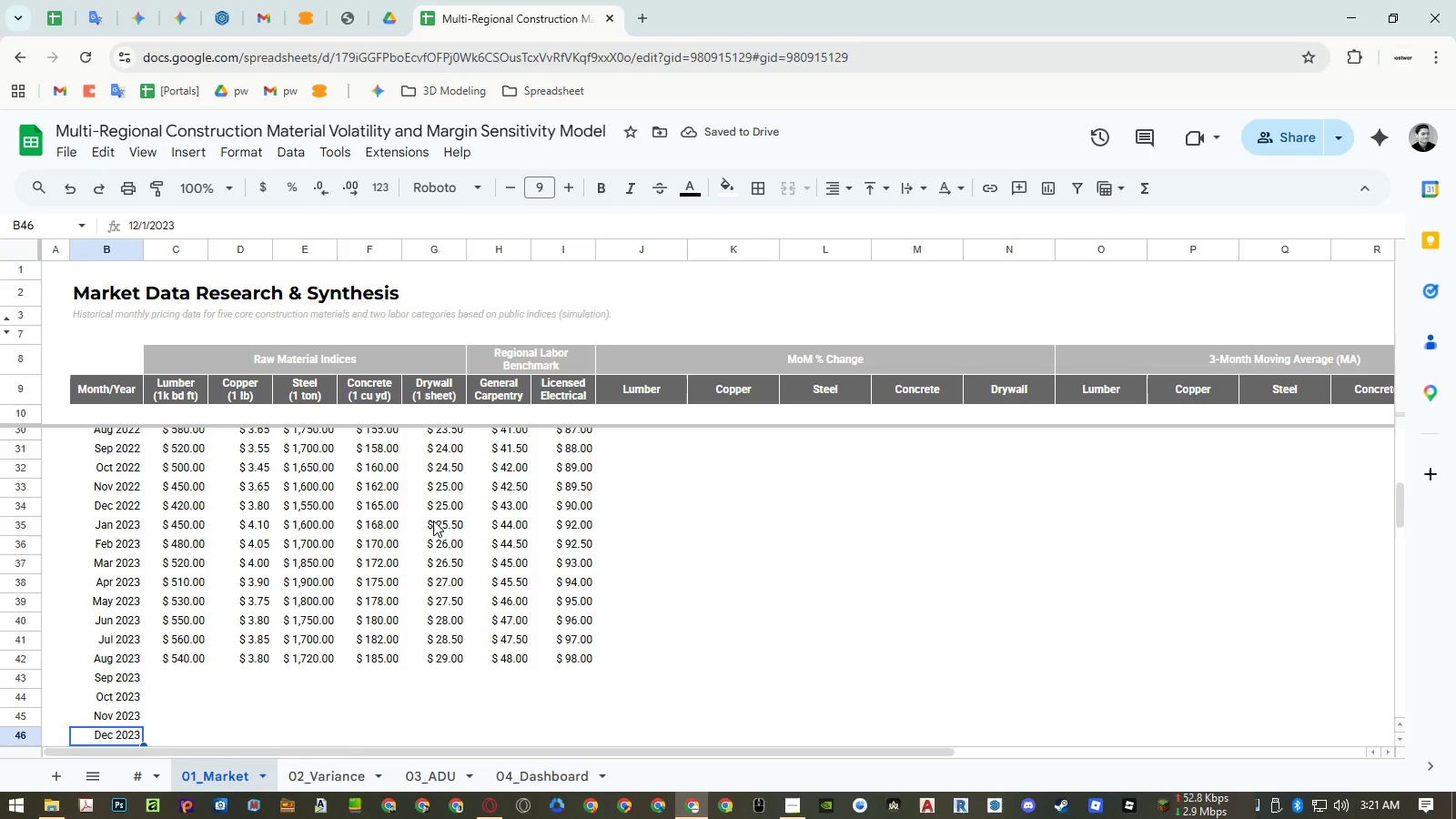 
key(ArrowDown)
 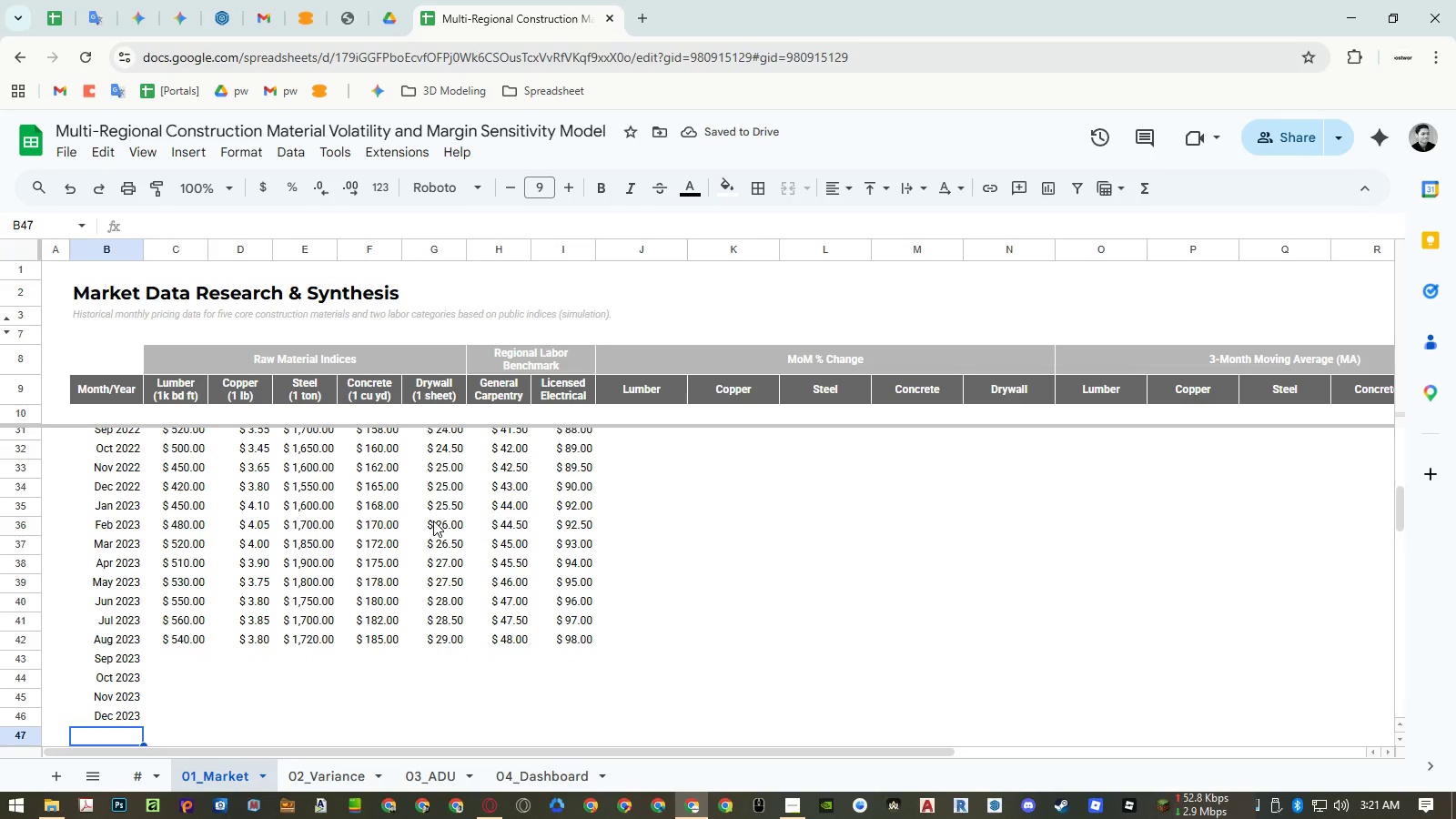 
key(ArrowRight)
 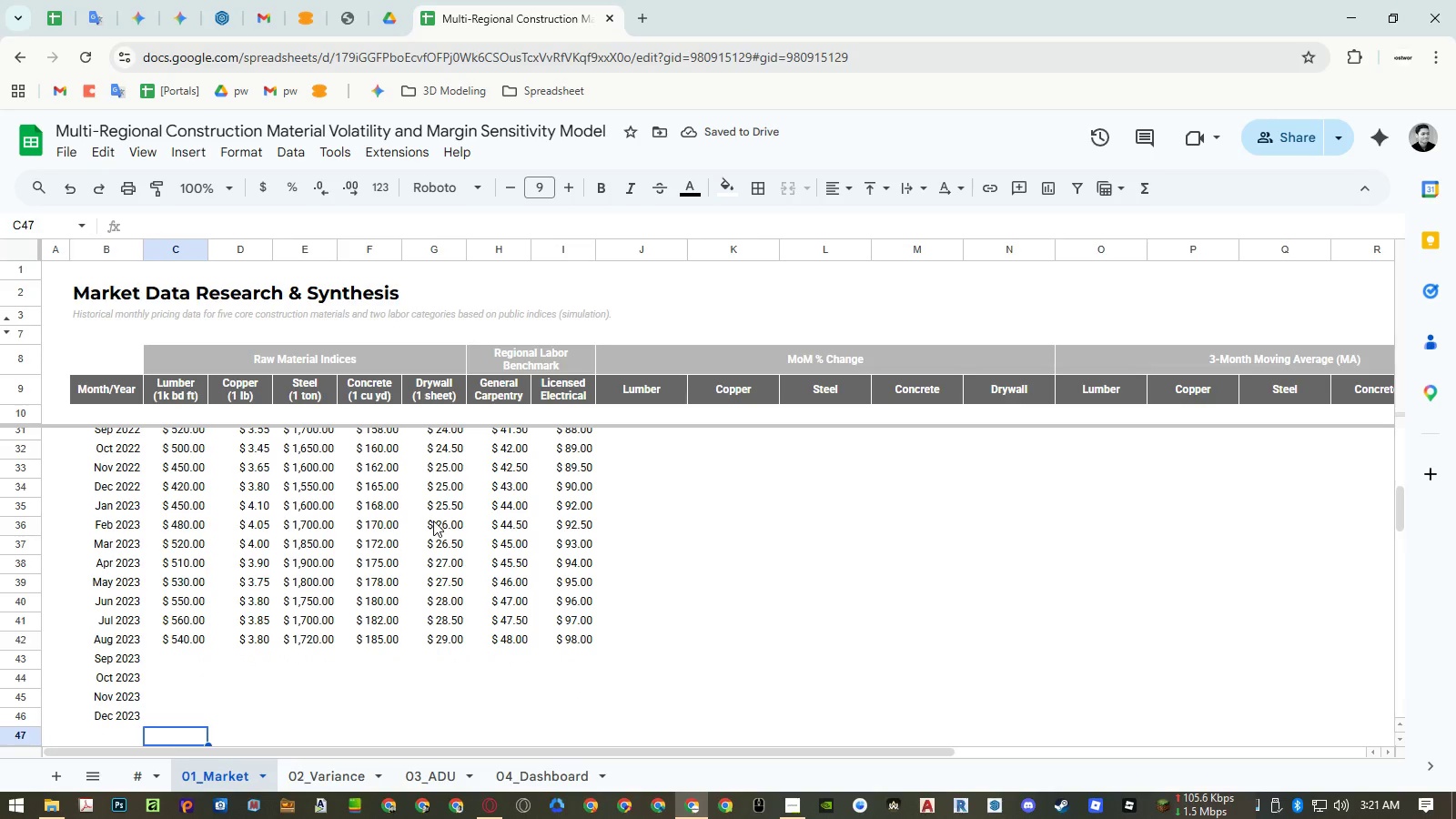 
key(Control+ControlRight)
 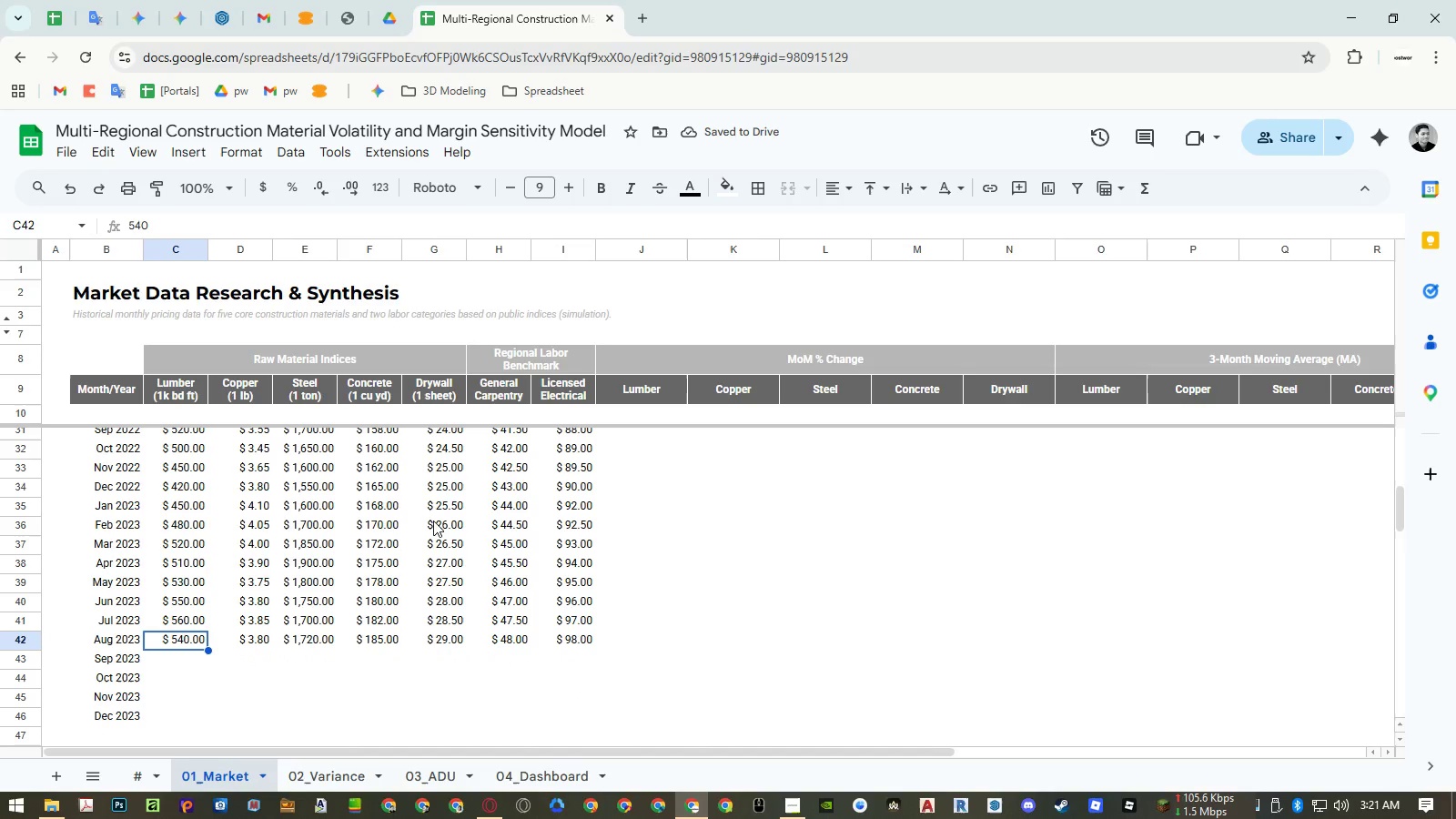 
key(Control+ArrowUp)
 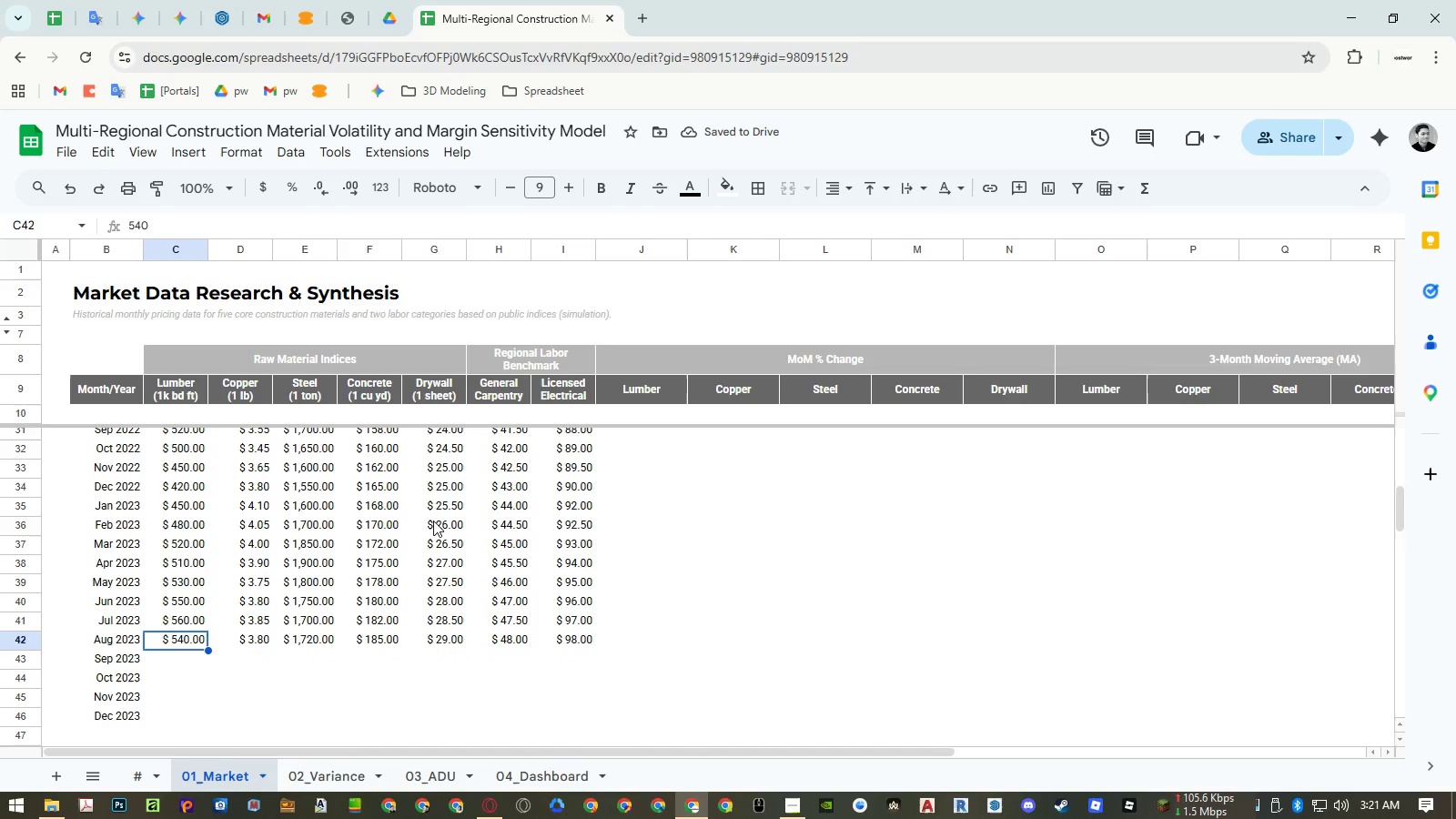 
key(ArrowDown)
 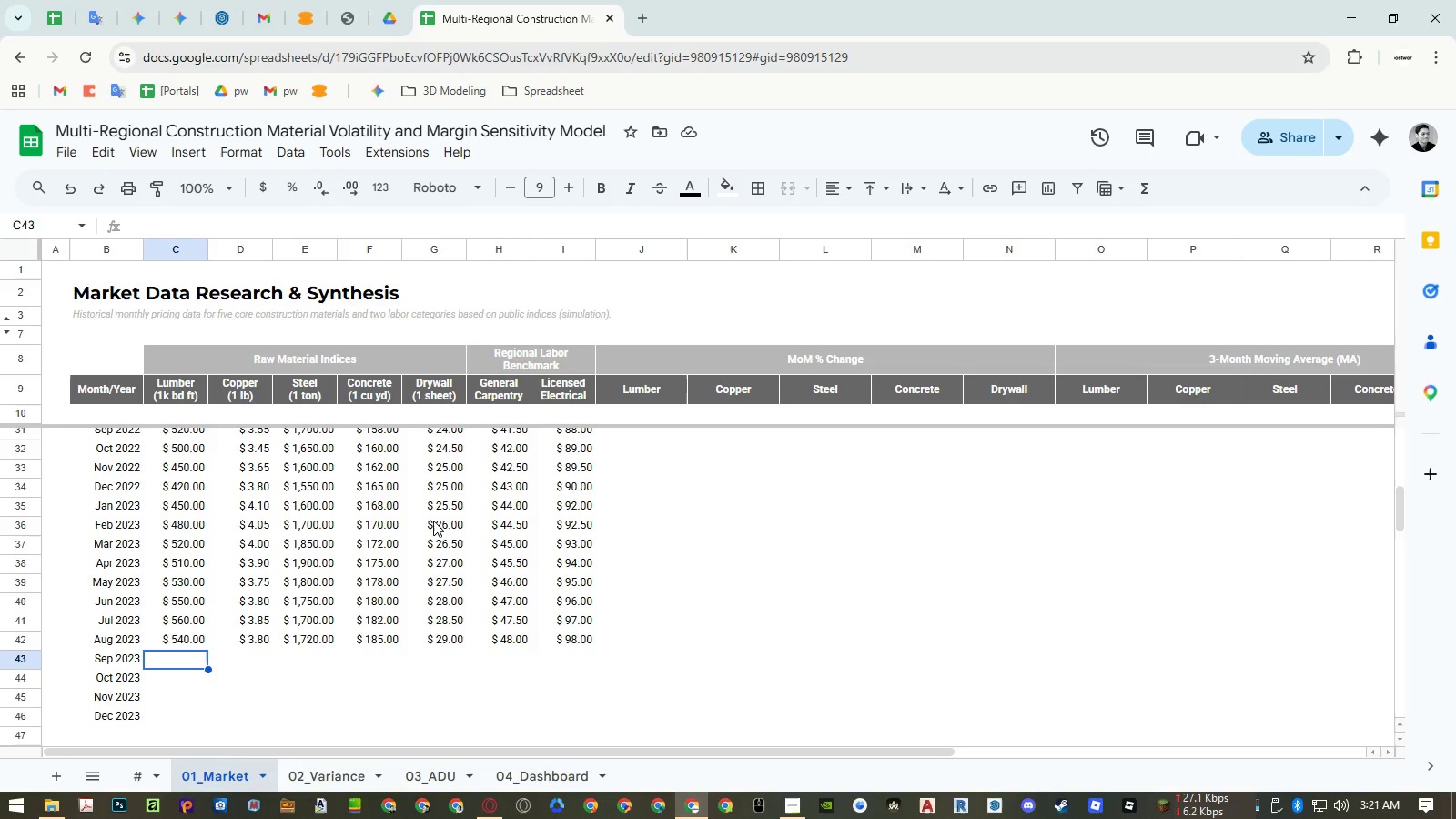 
wait(15.95)
 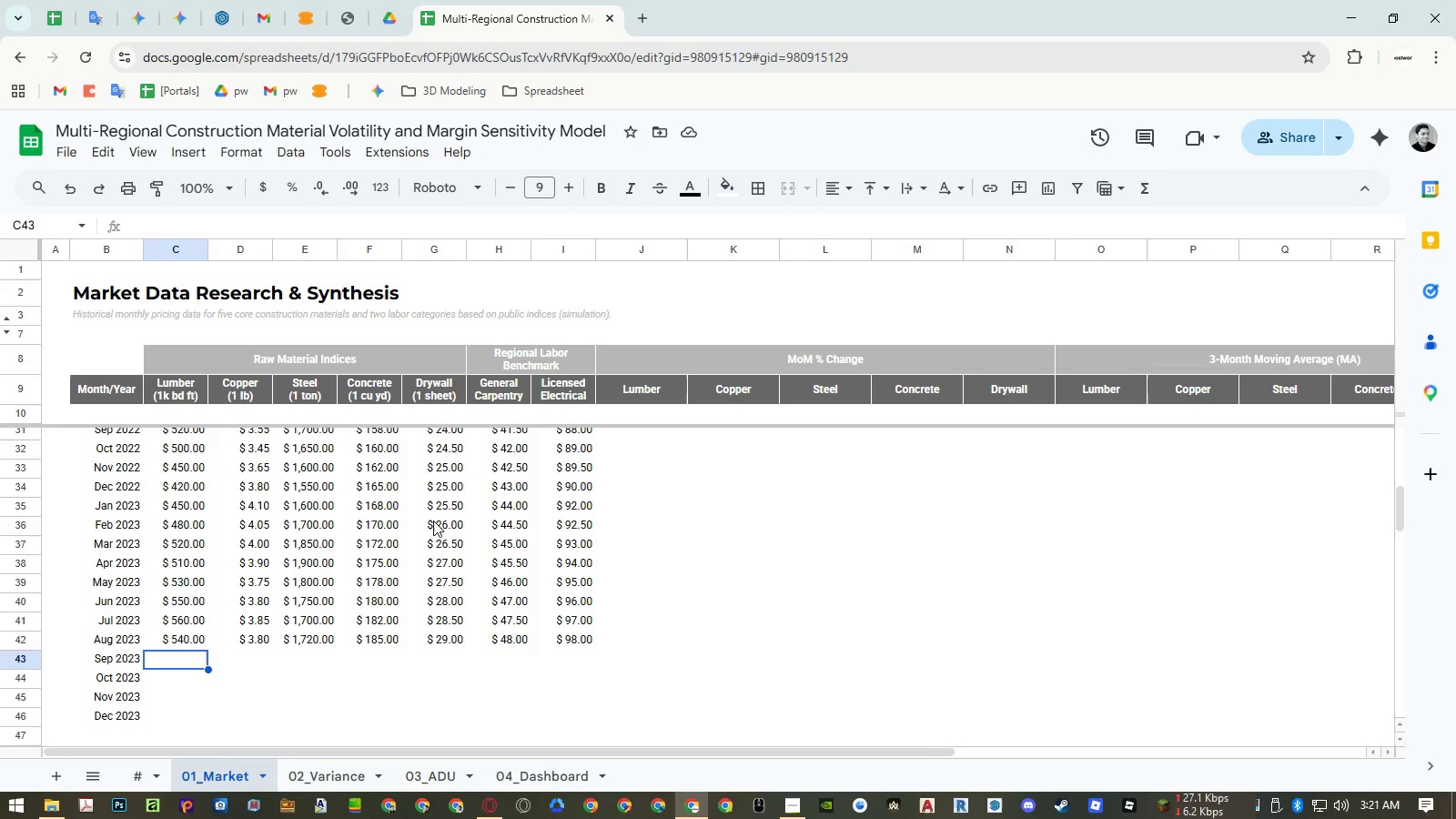 
key(Numpad5)
 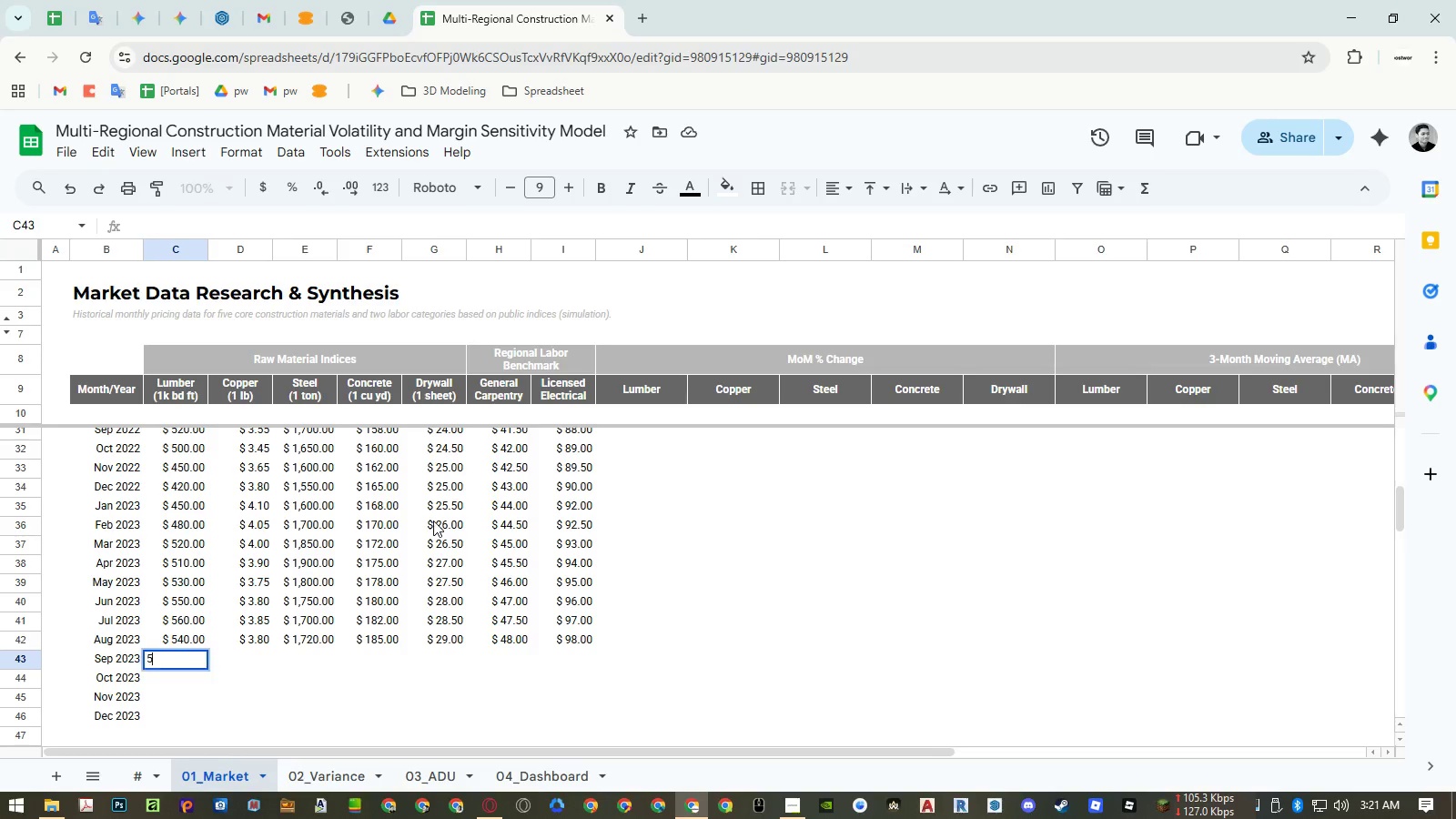 
key(Numpad3)
 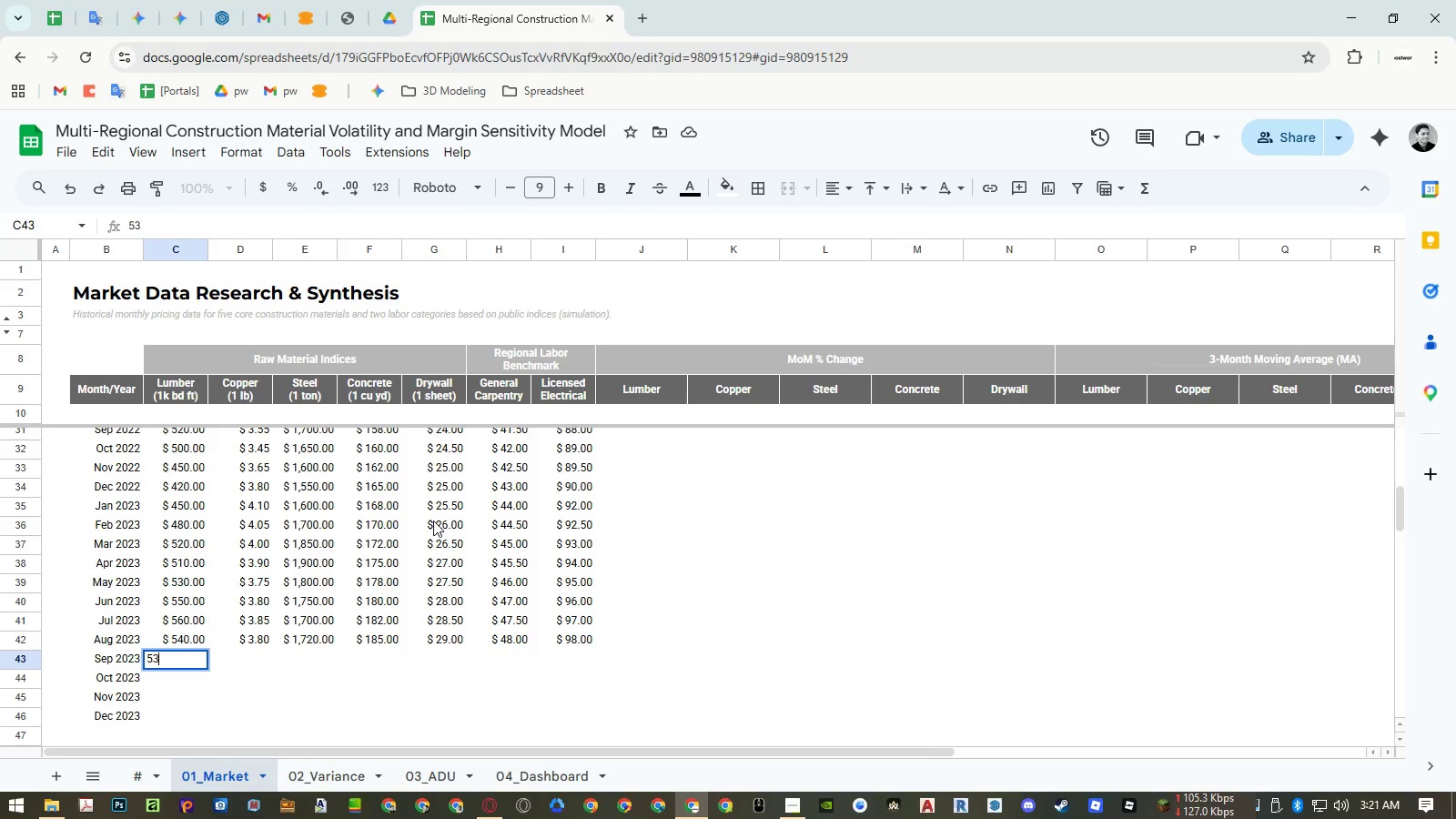 
key(Numpad0)
 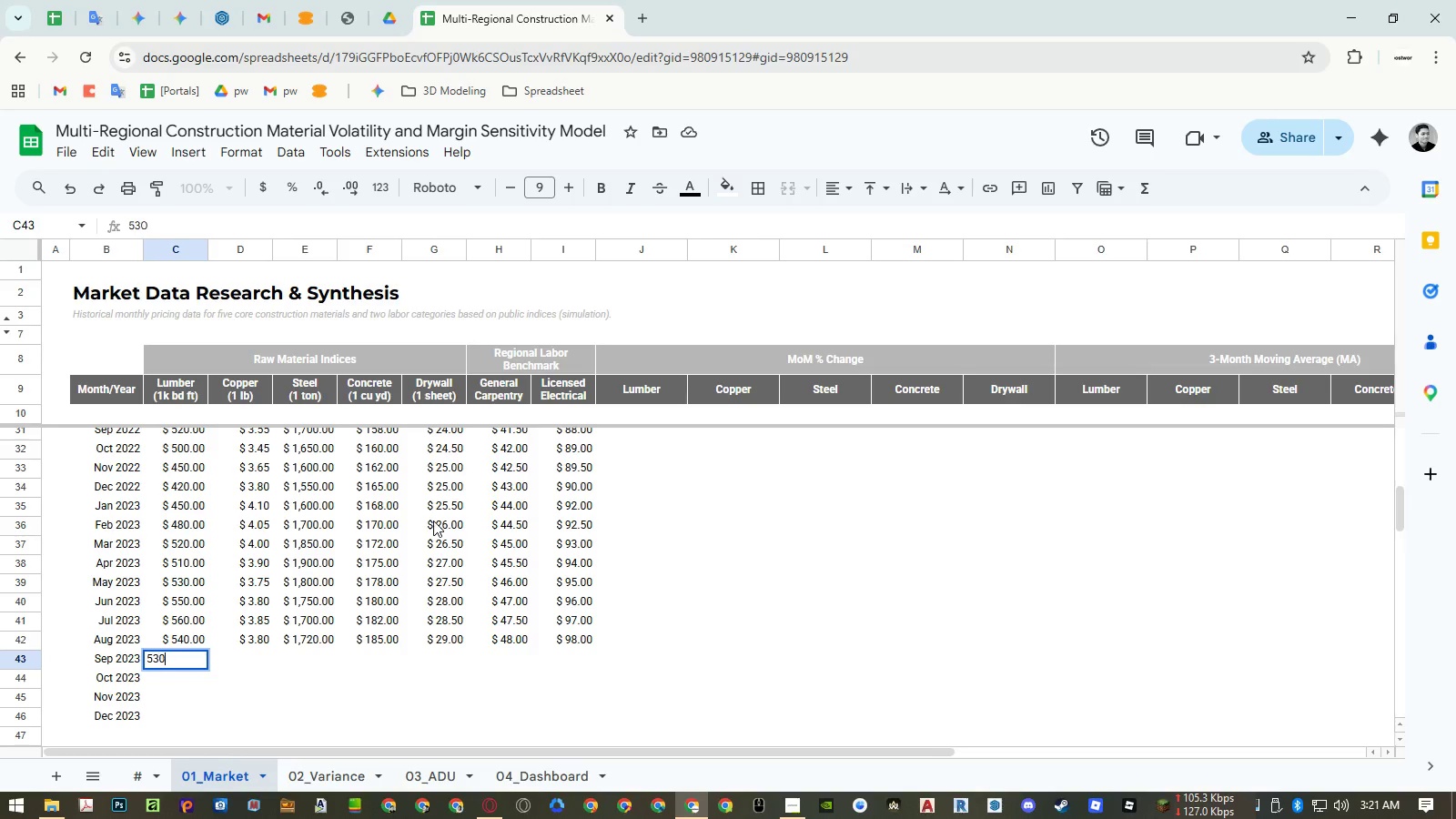 
key(NumpadEnter)
 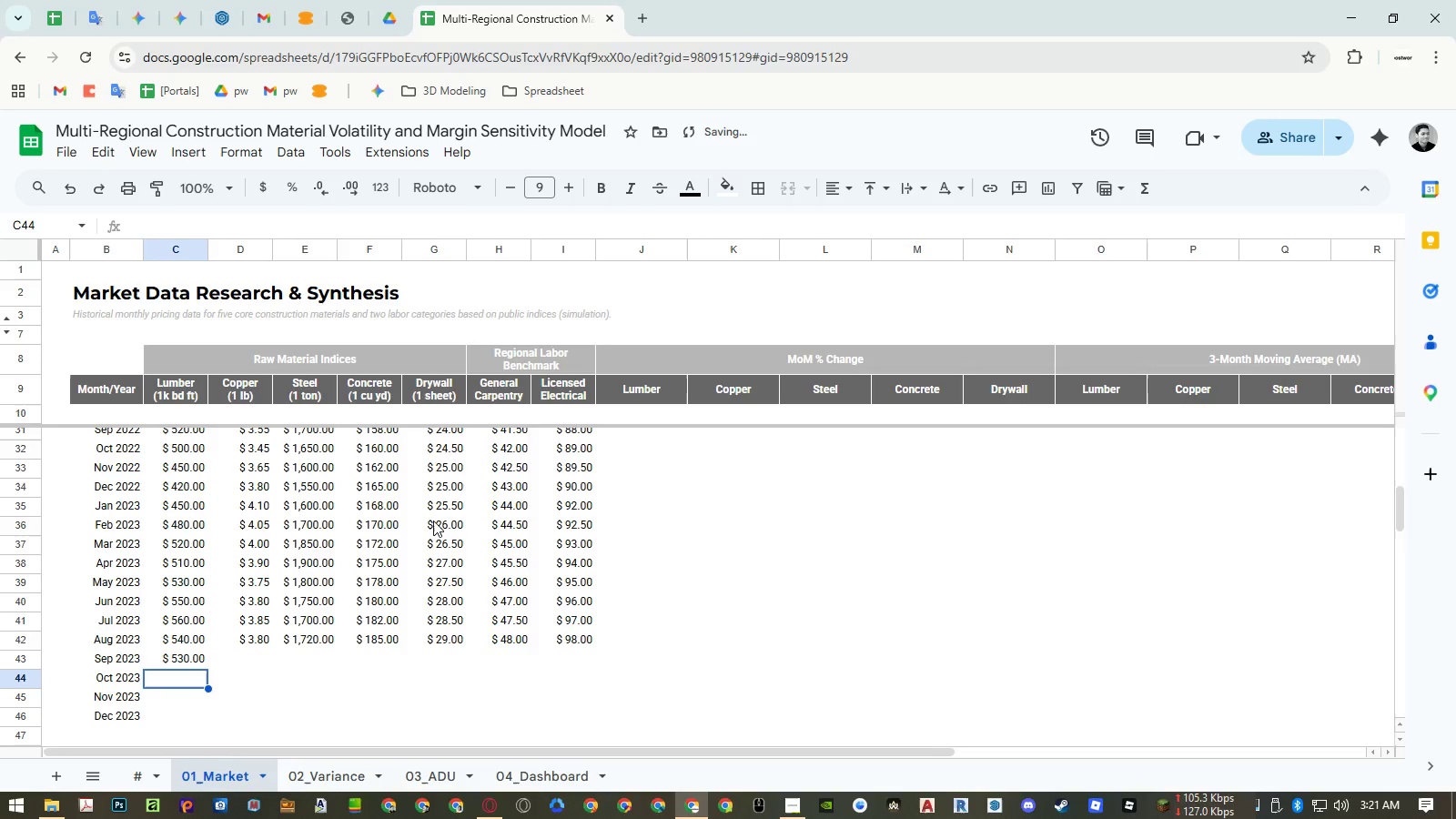 
key(Numpad5)
 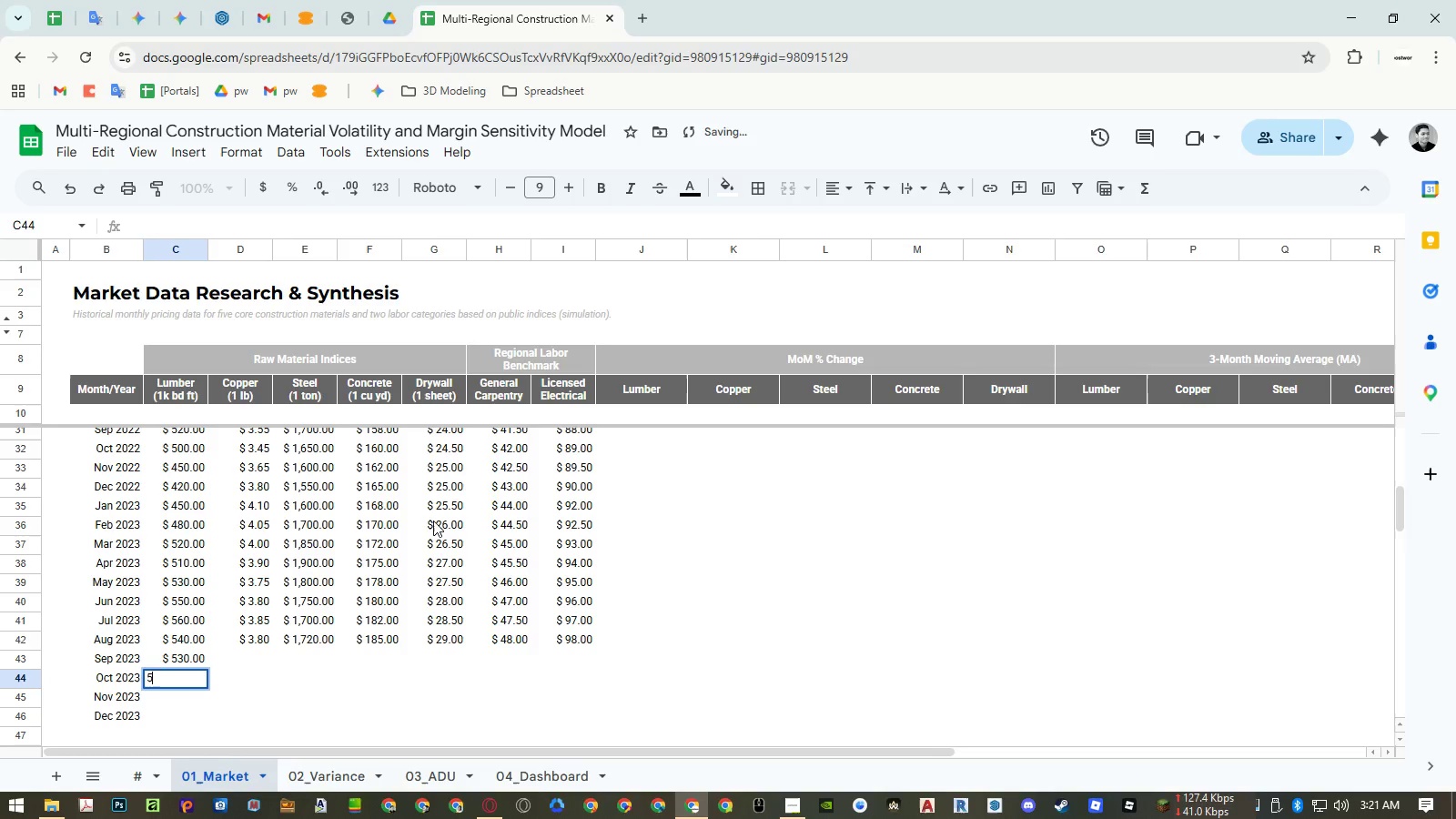 
key(Numpad2)
 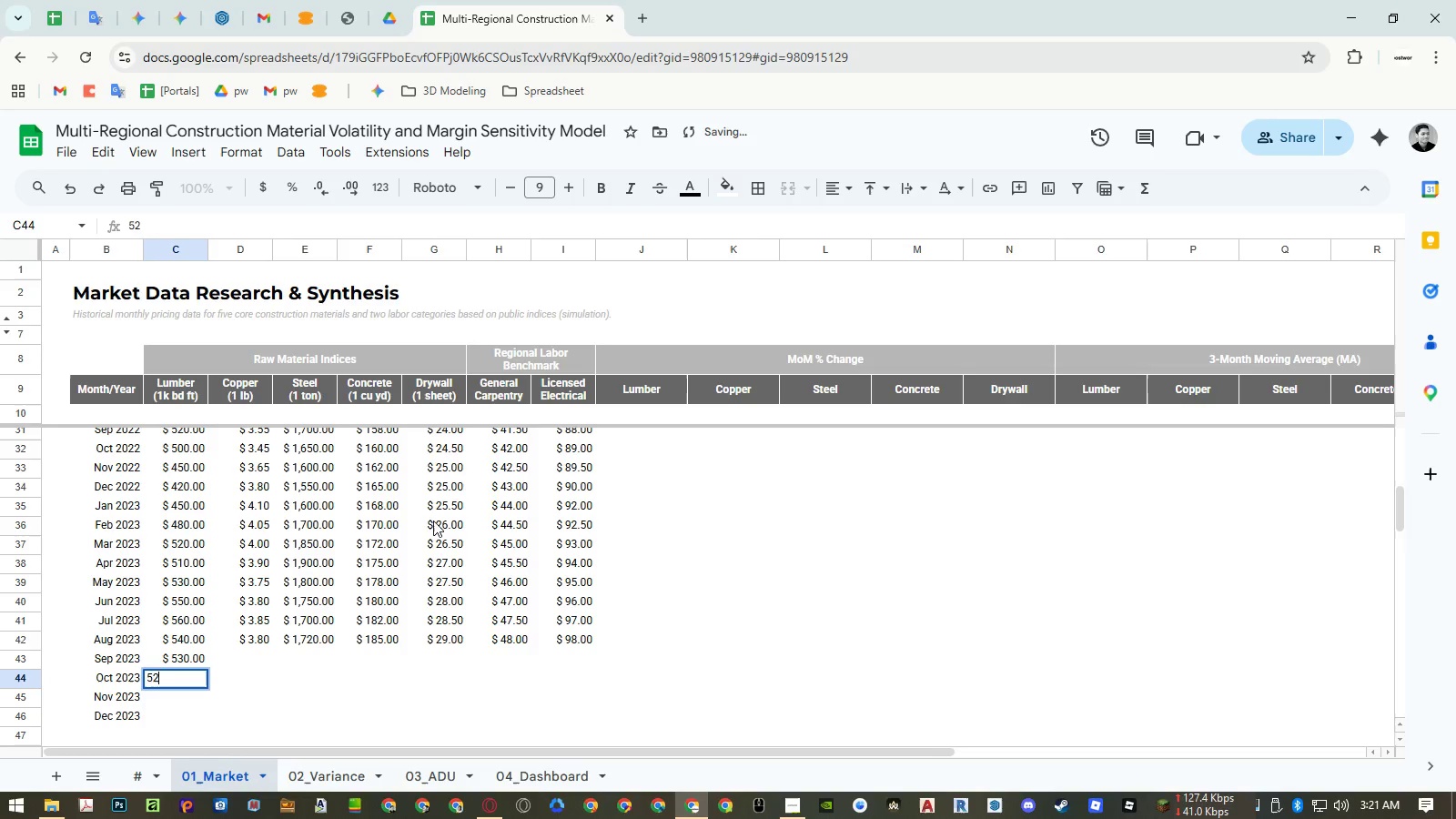 
key(Numpad0)
 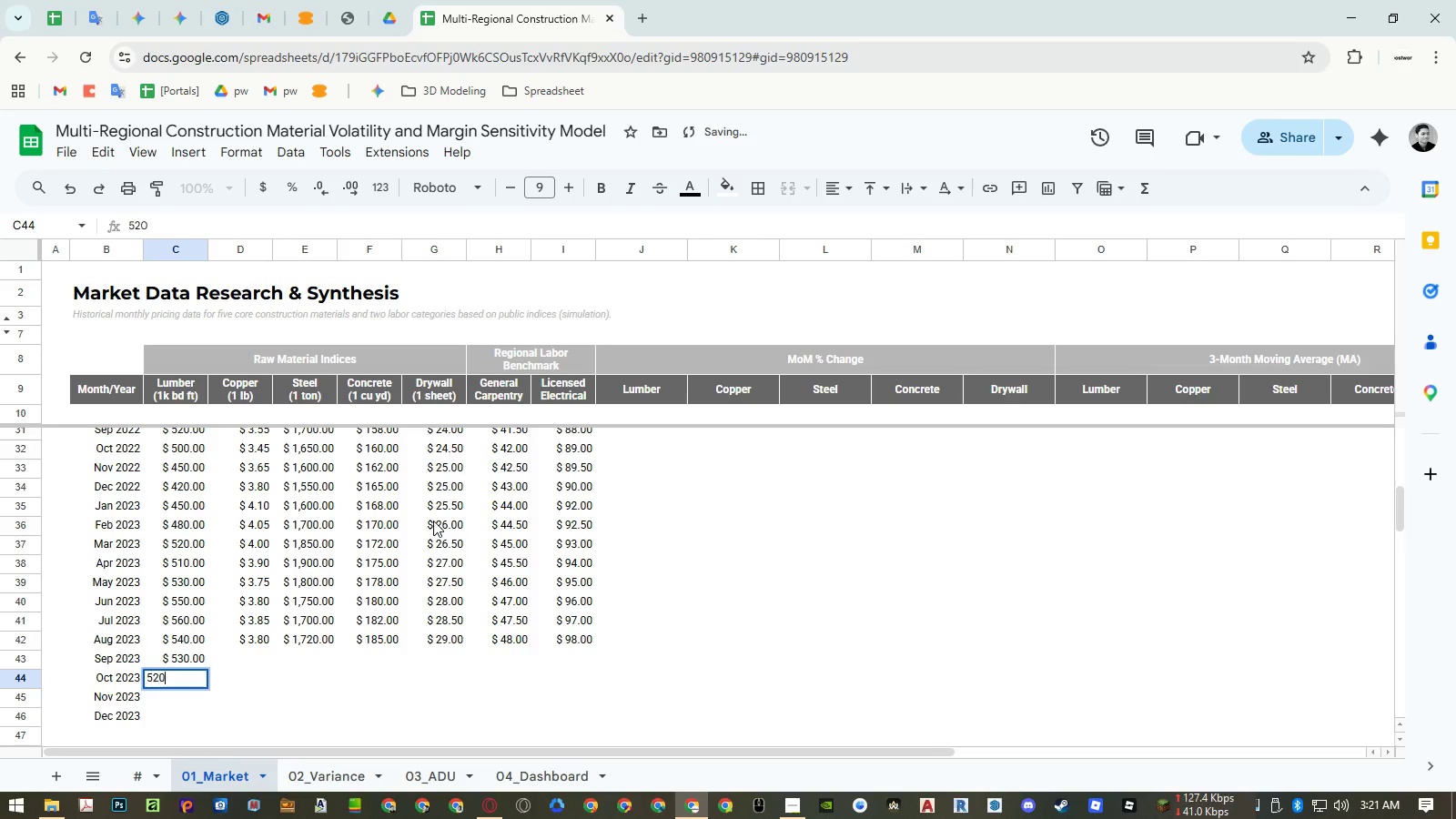 
key(NumpadEnter)
 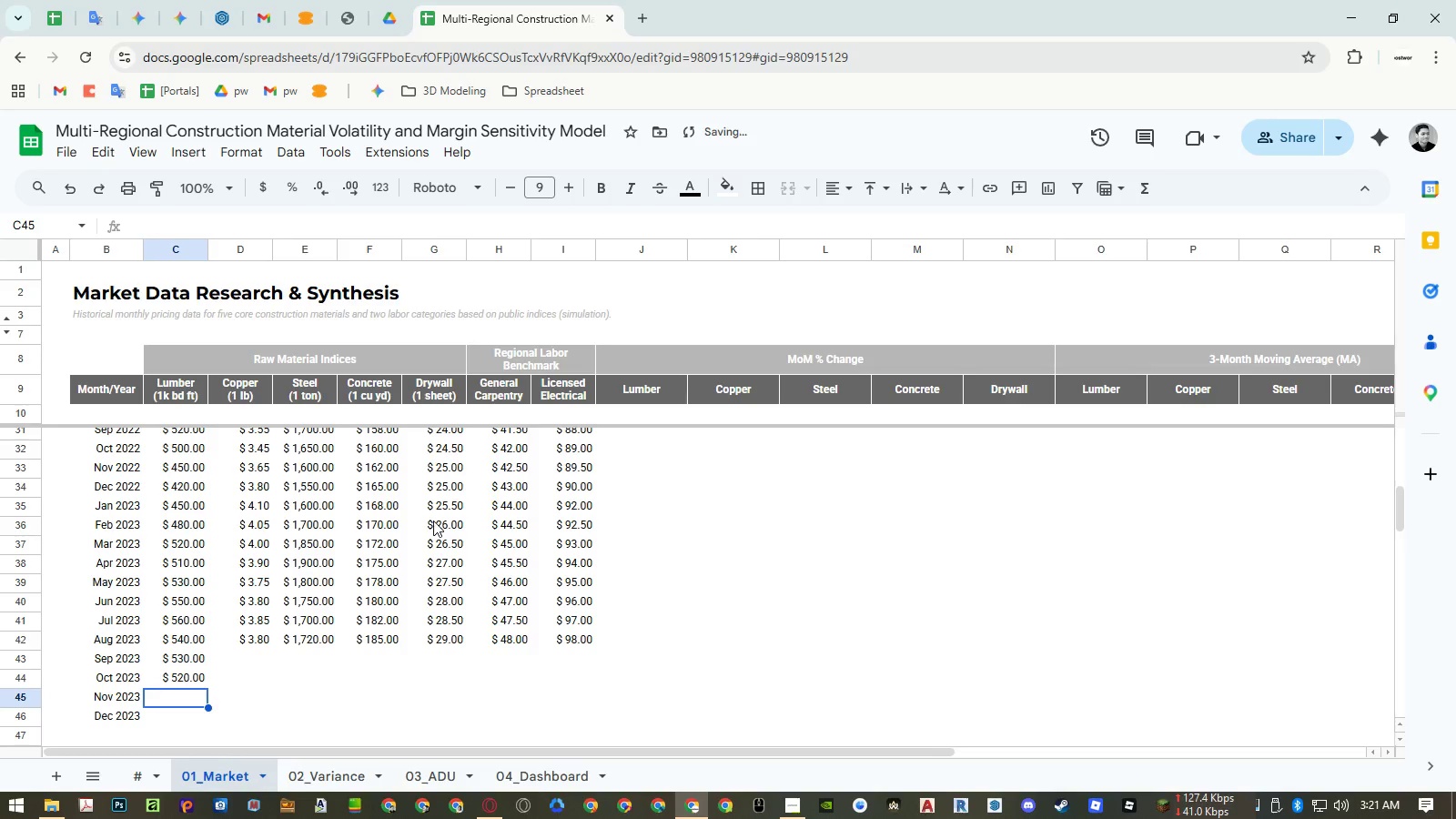 
key(Numpad5)
 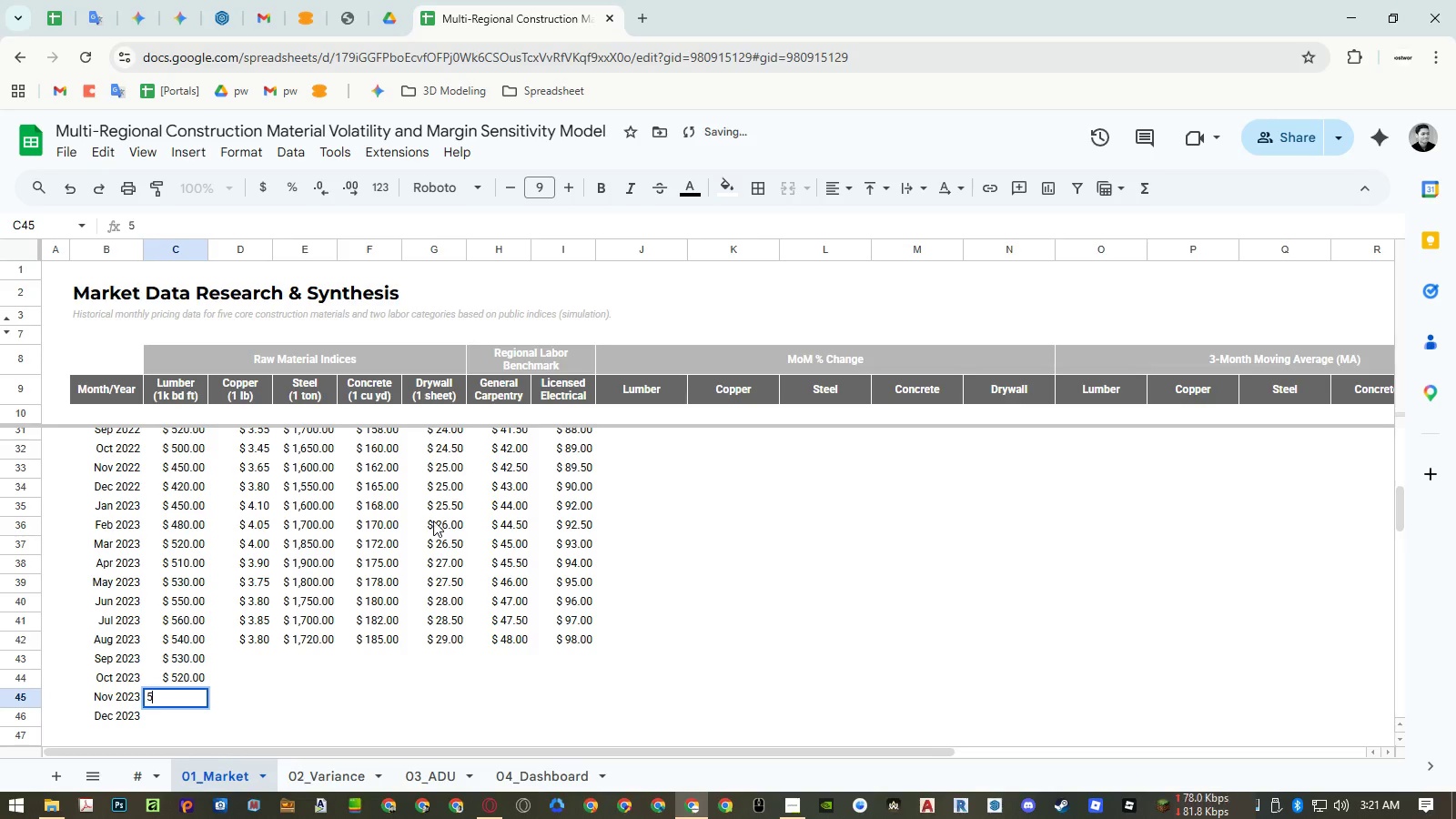 
key(Numpad1)
 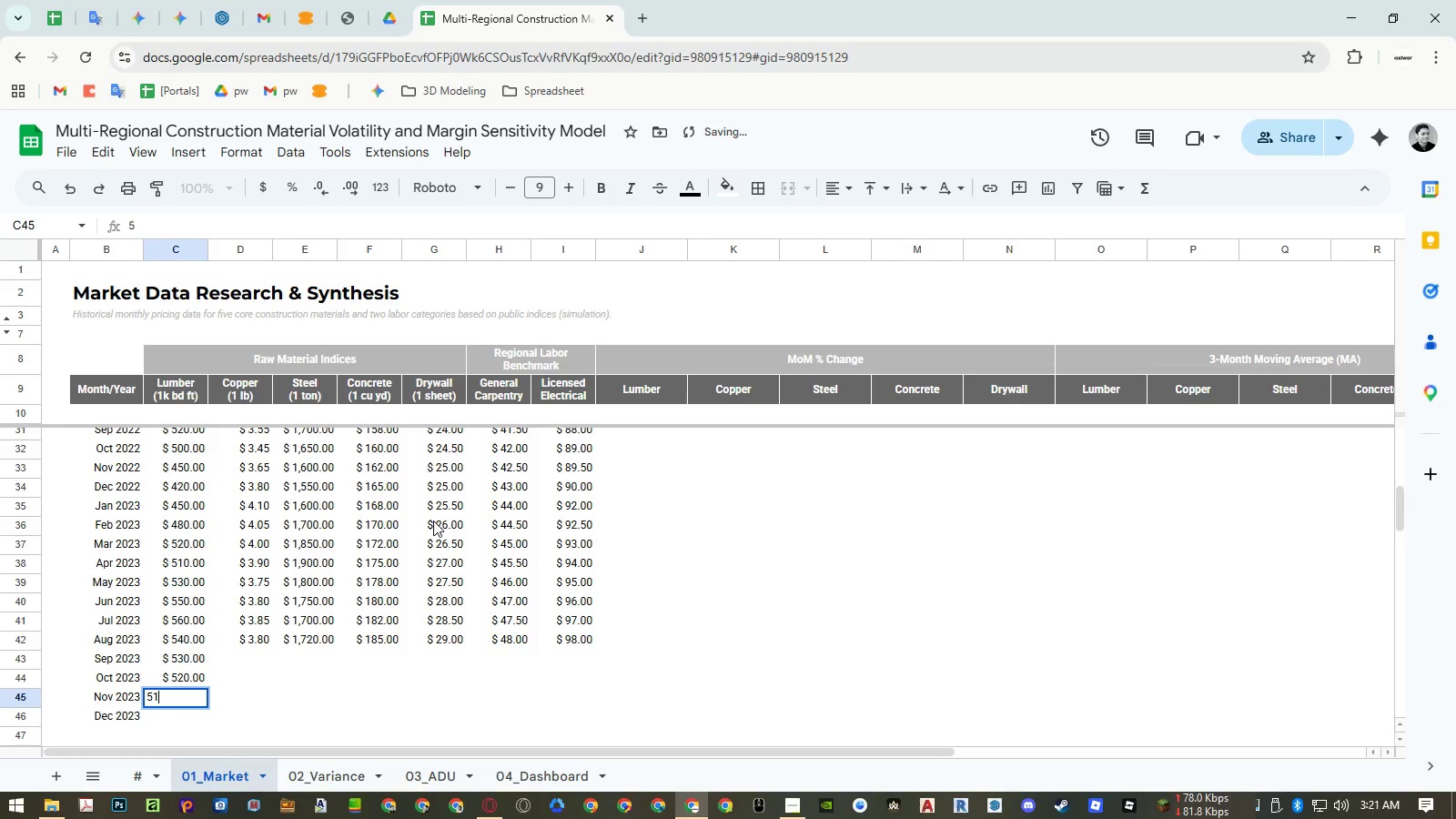 
key(Numpad0)
 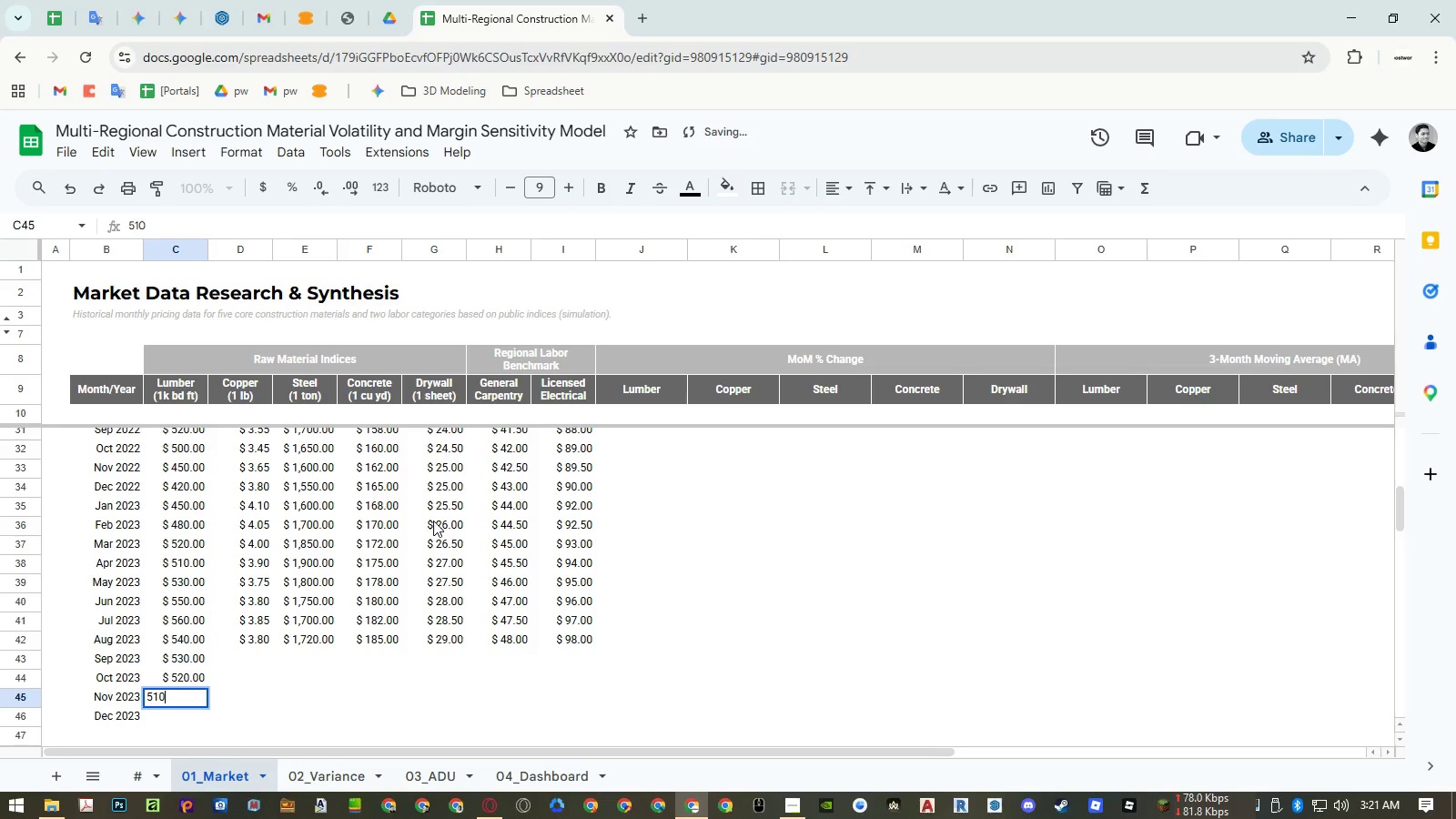 
key(NumpadEnter)
 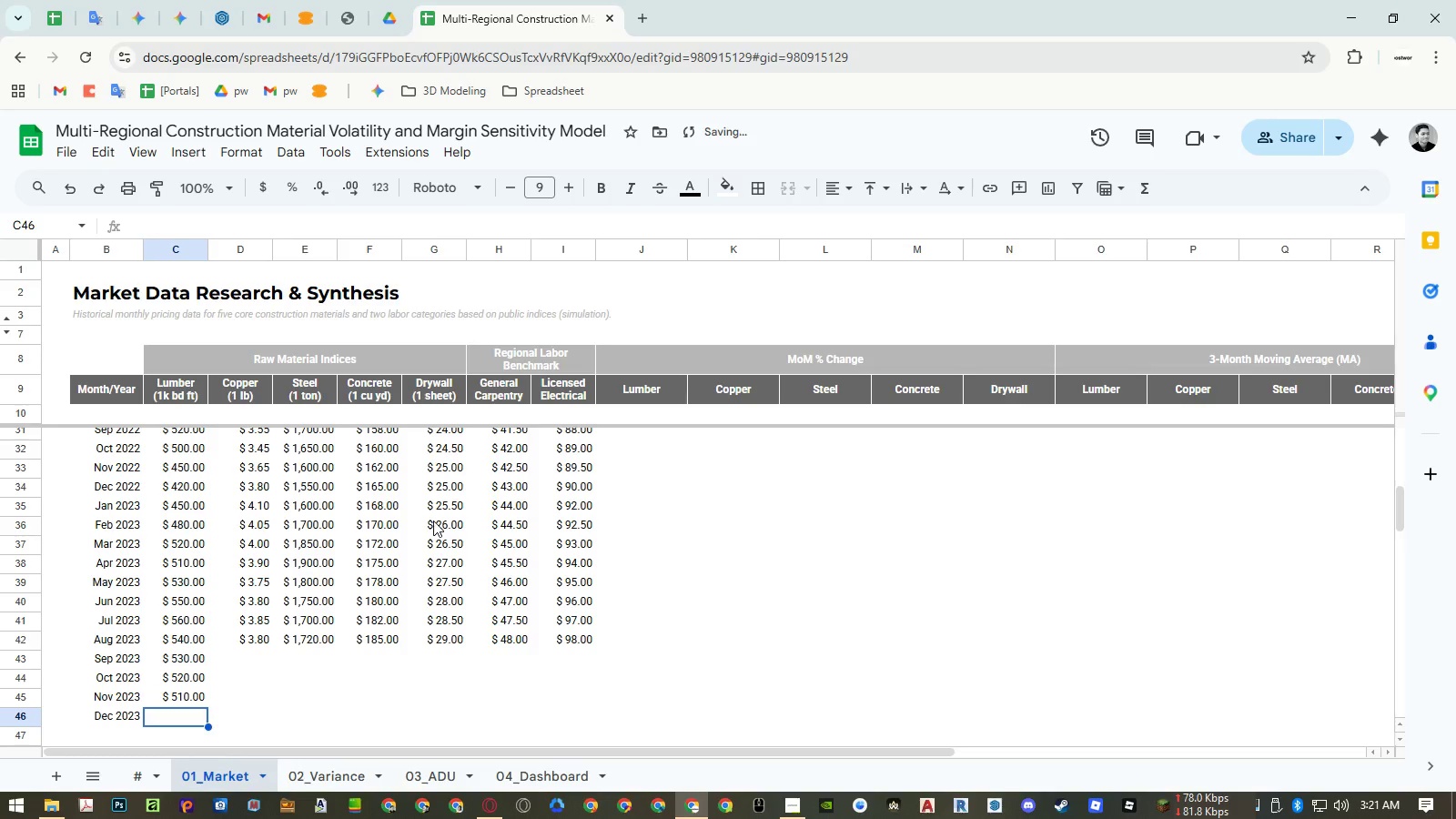 
key(Numpad5)
 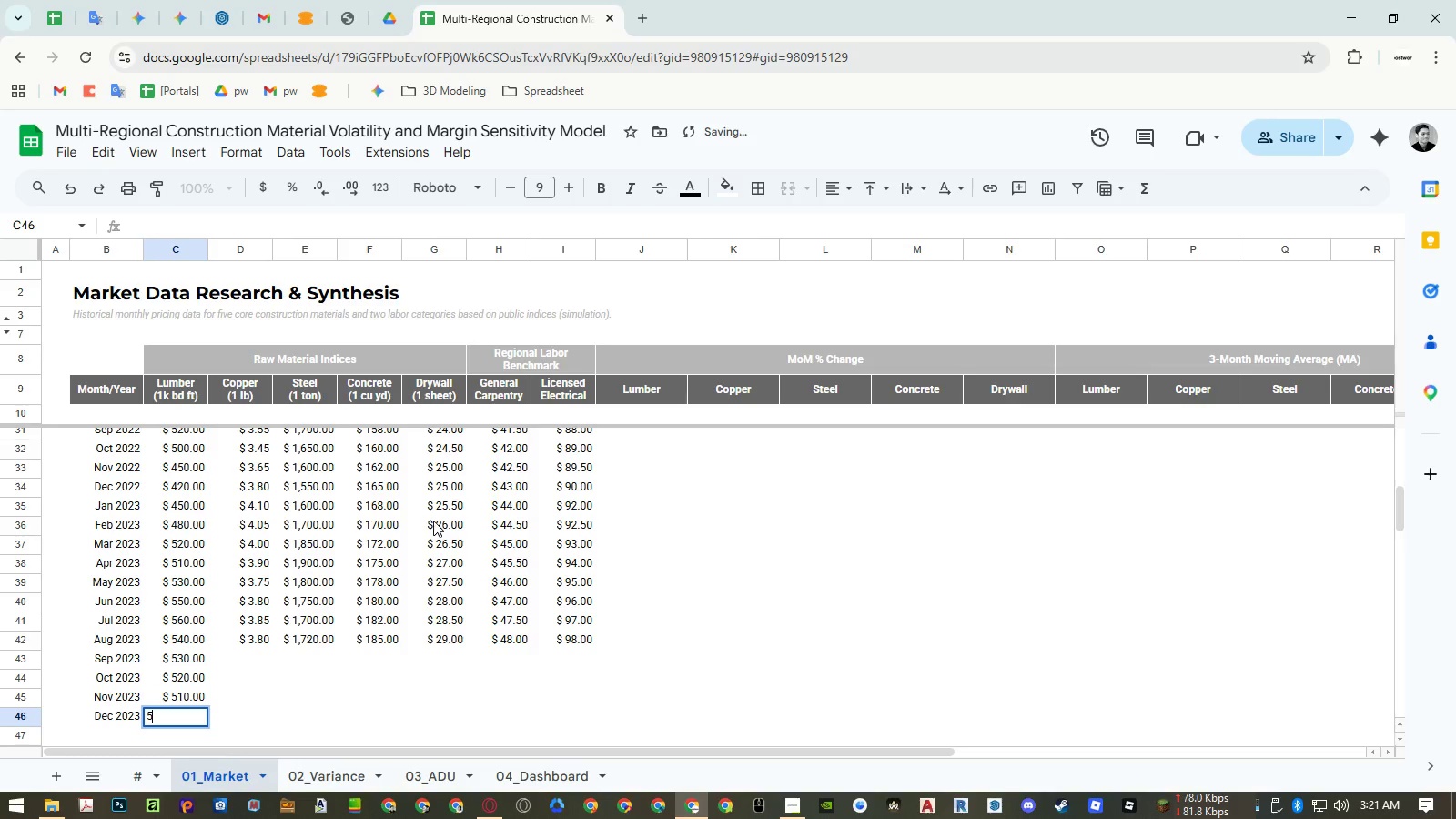 
key(Numpad2)
 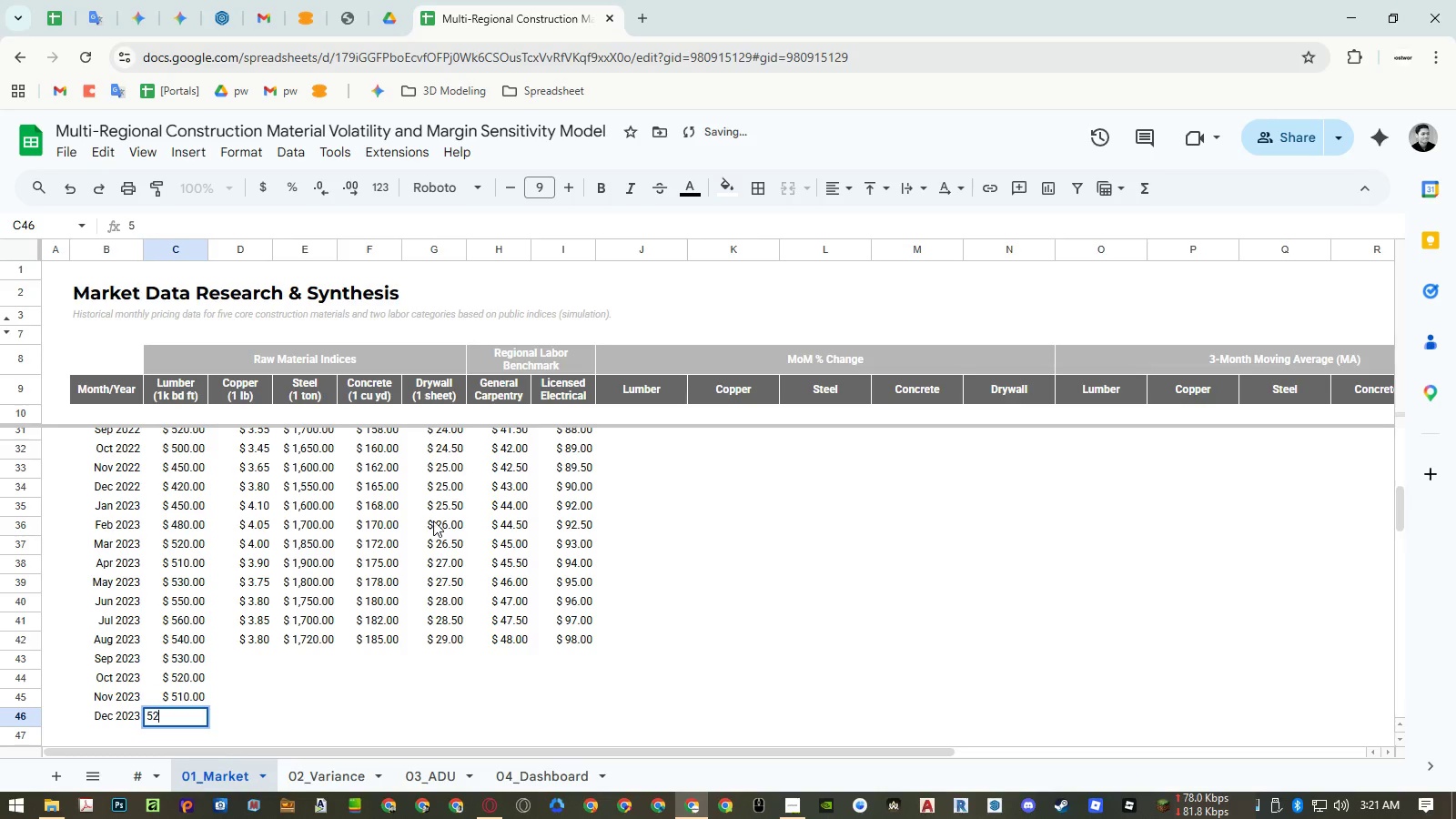 
key(Numpad5)
 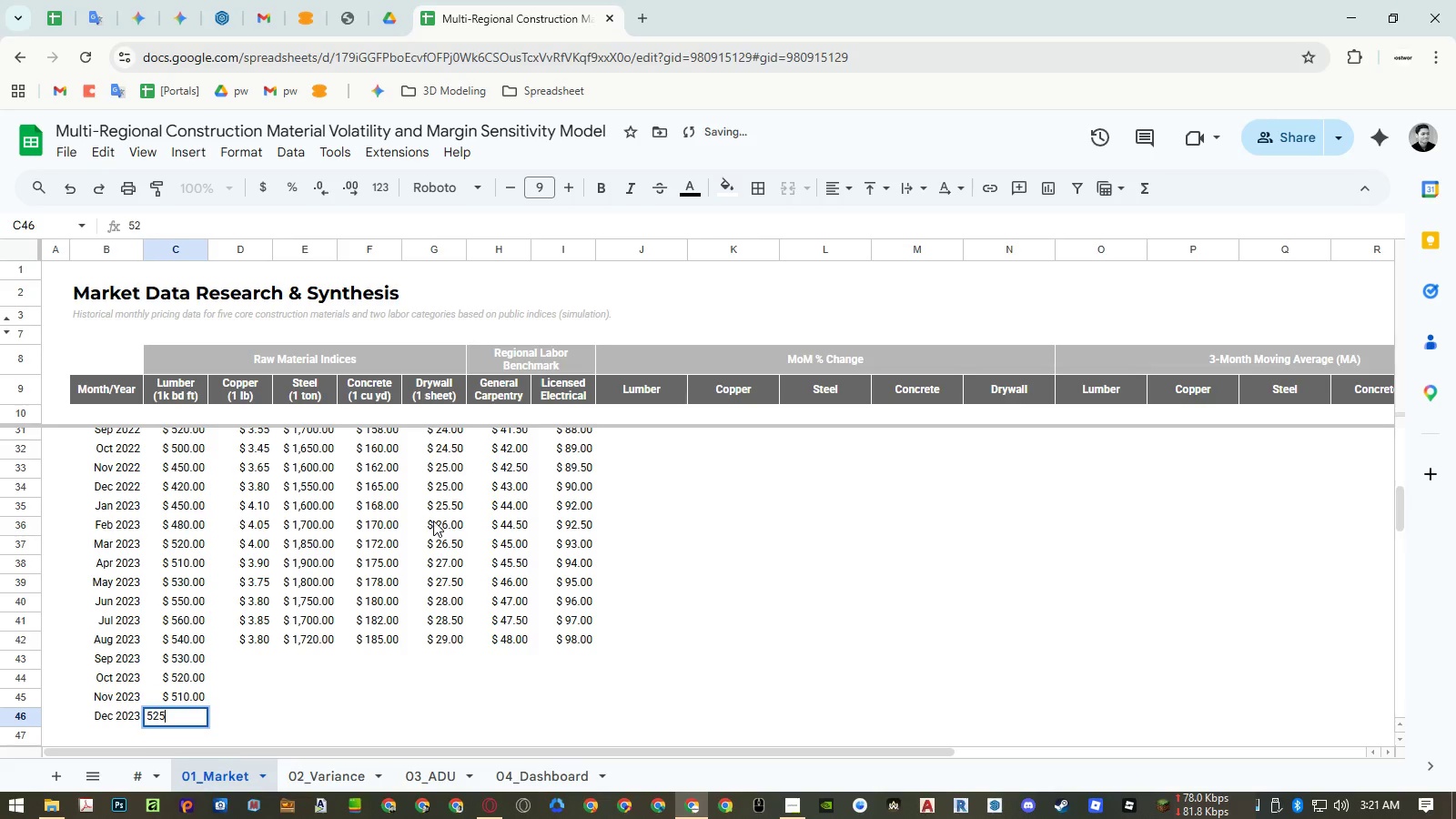 
key(NumpadEnter)
 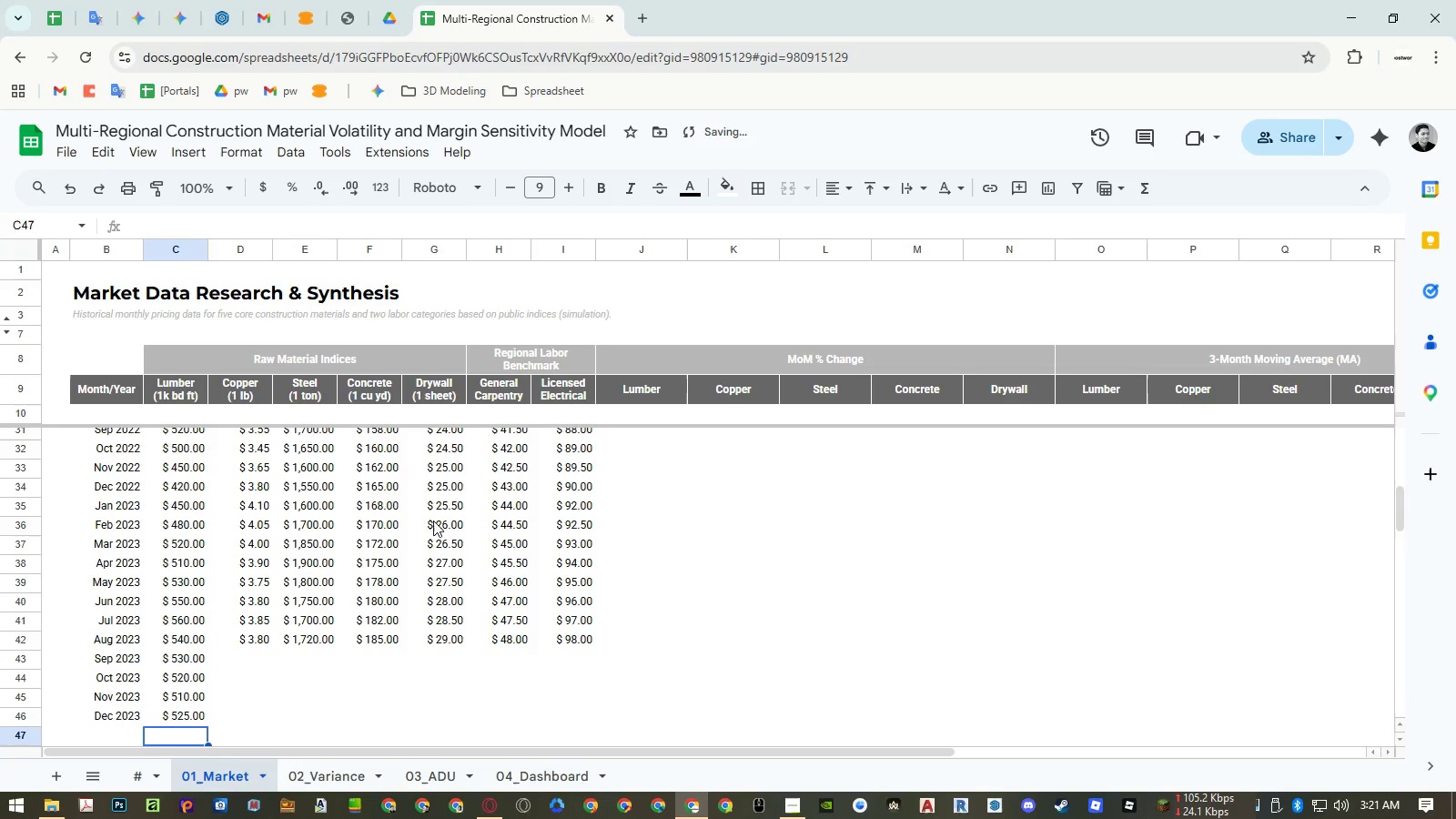 
key(ArrowRight)
 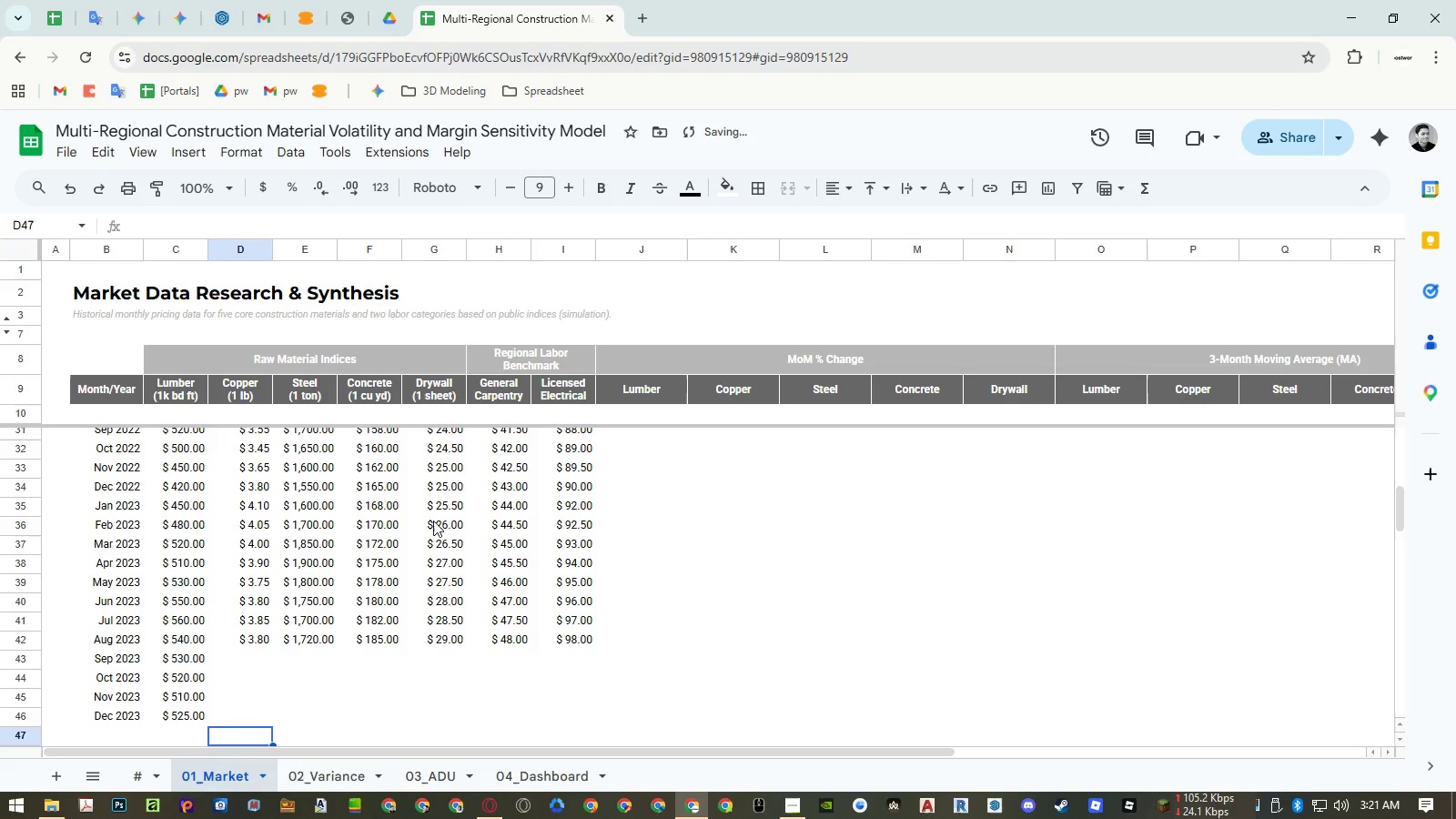 
key(Control+ControlRight)
 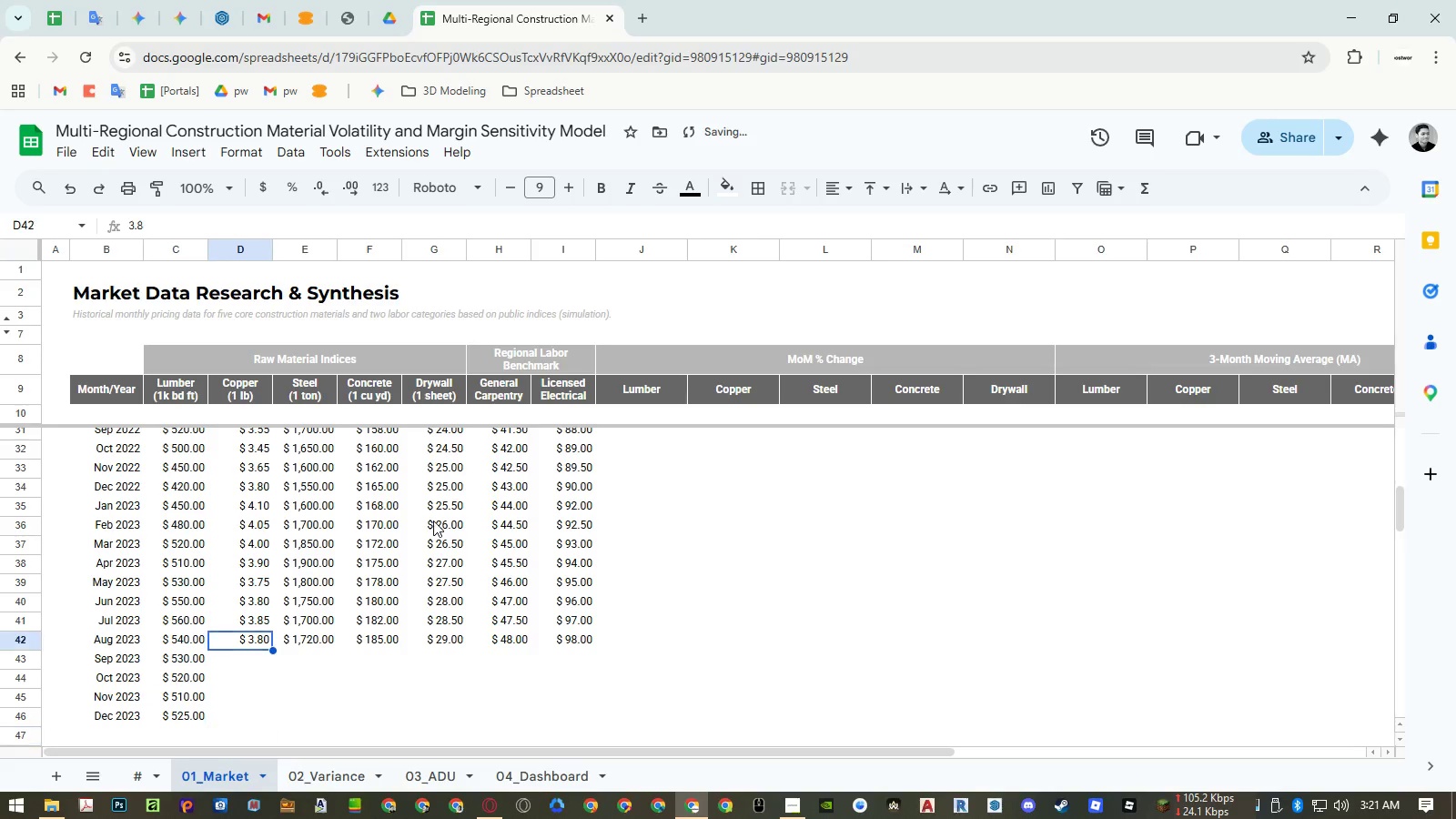 
key(Control+ArrowUp)
 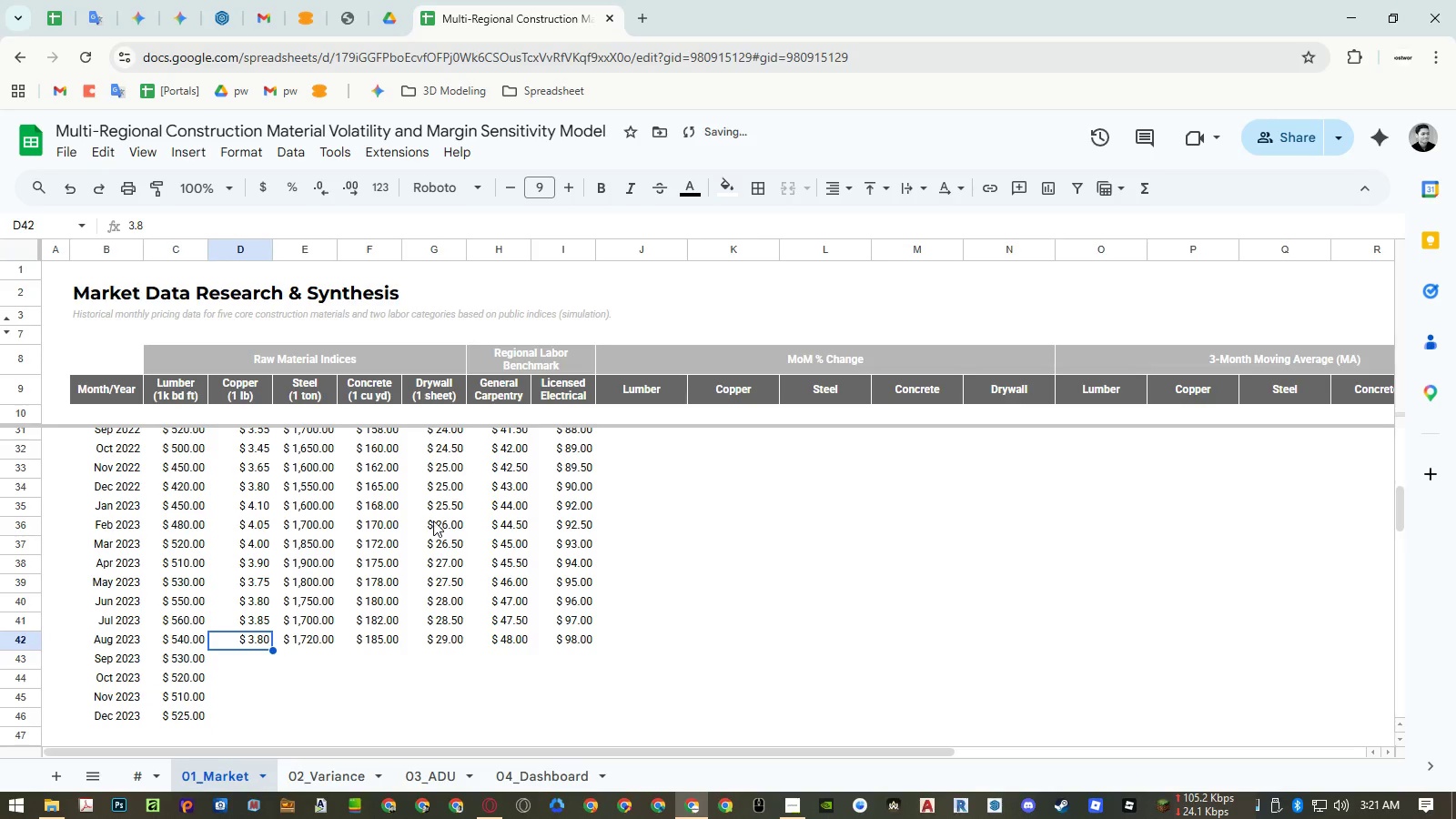 
key(ArrowDown)
 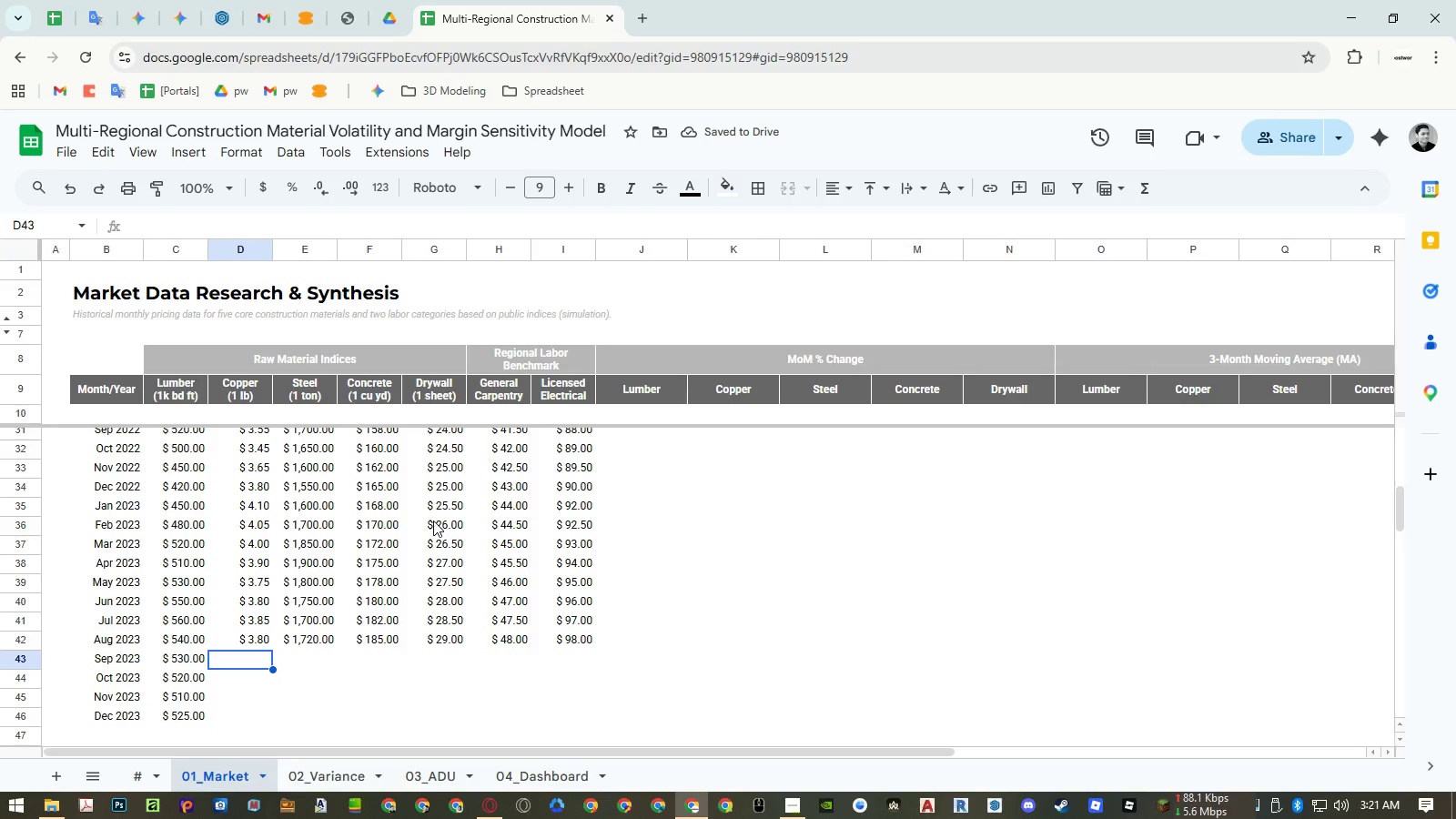 
key(Numpad3)
 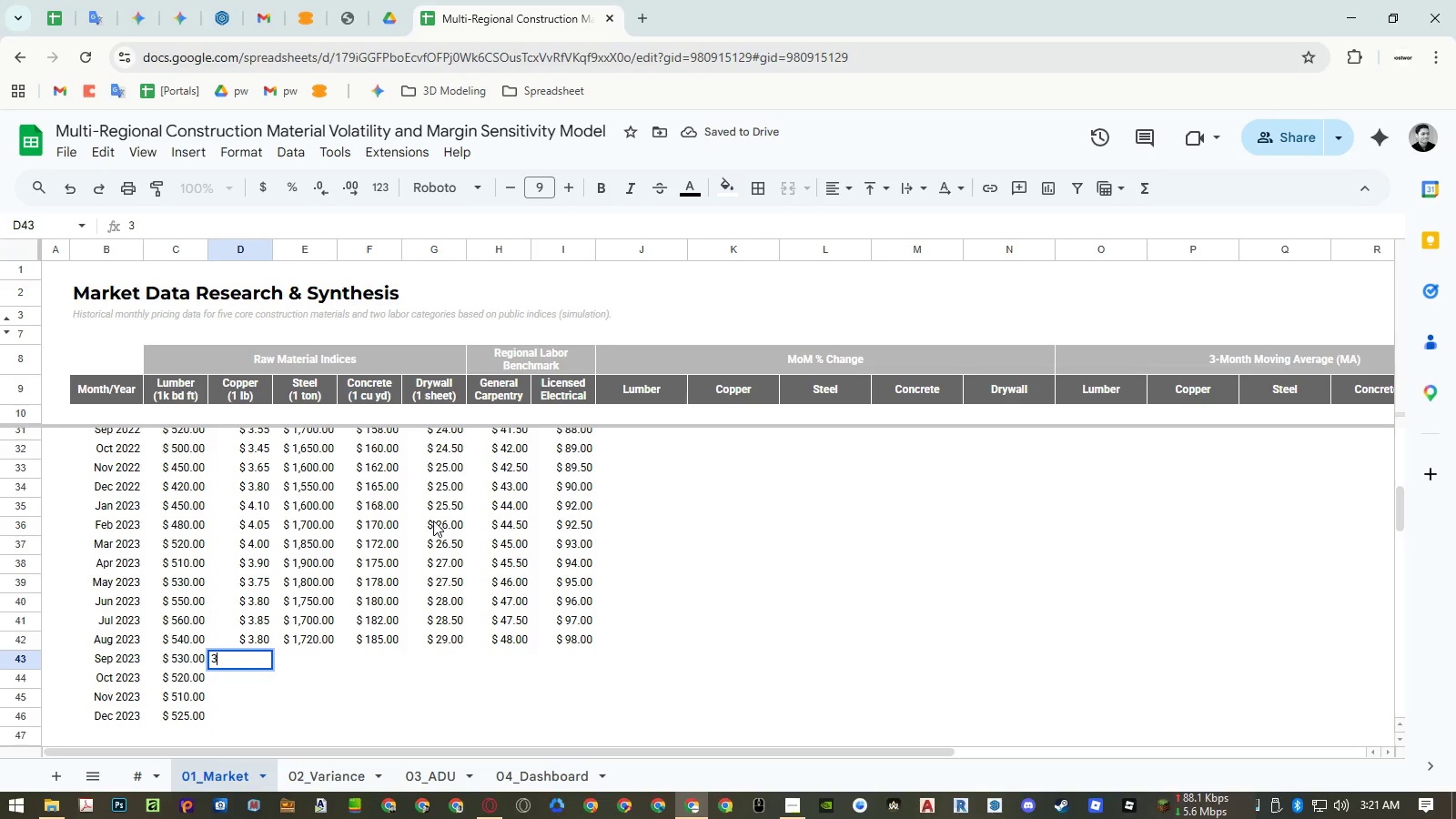 
key(NumpadDecimal)
 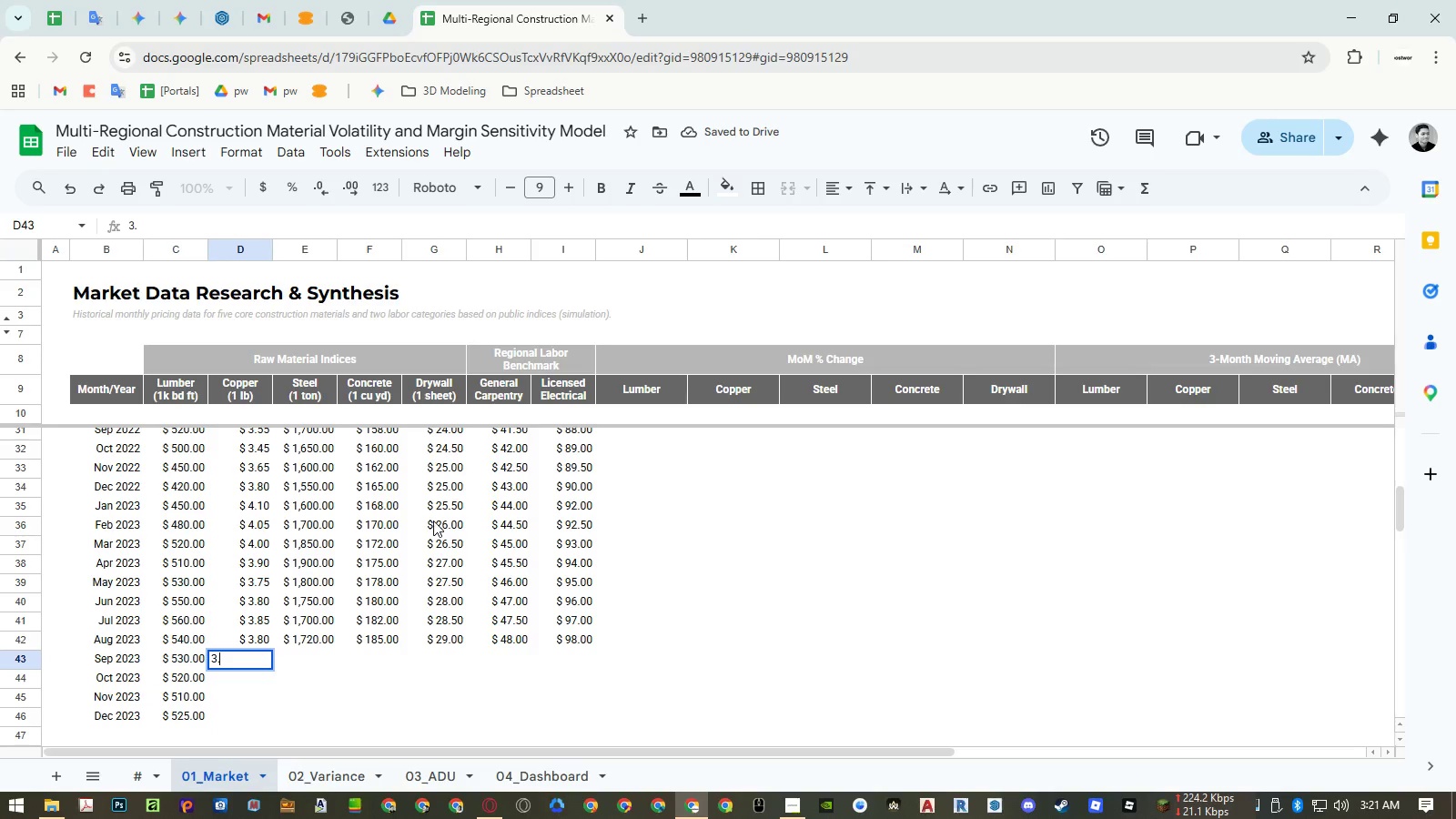 
key(Numpad7)
 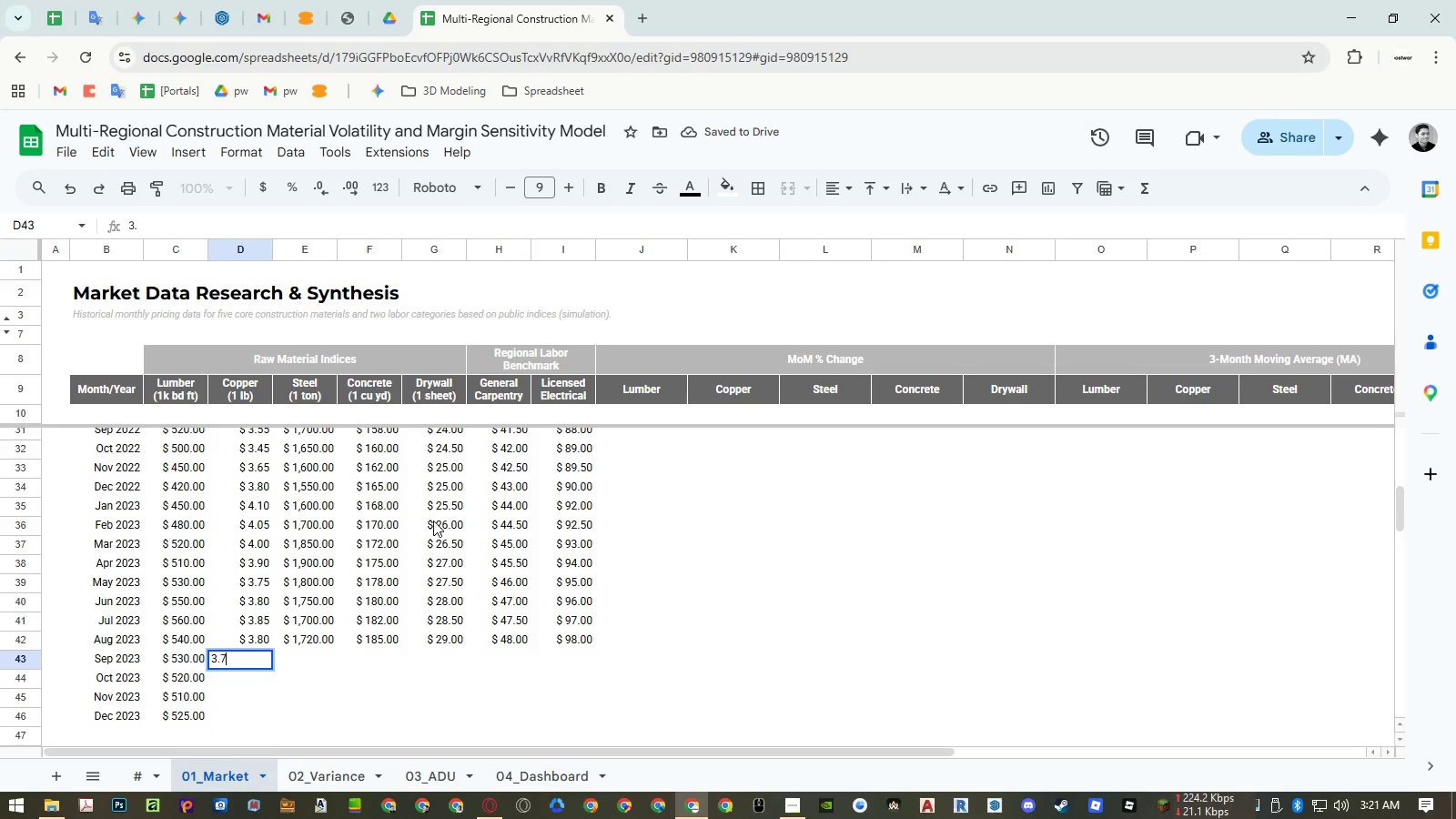 
key(Numpad5)
 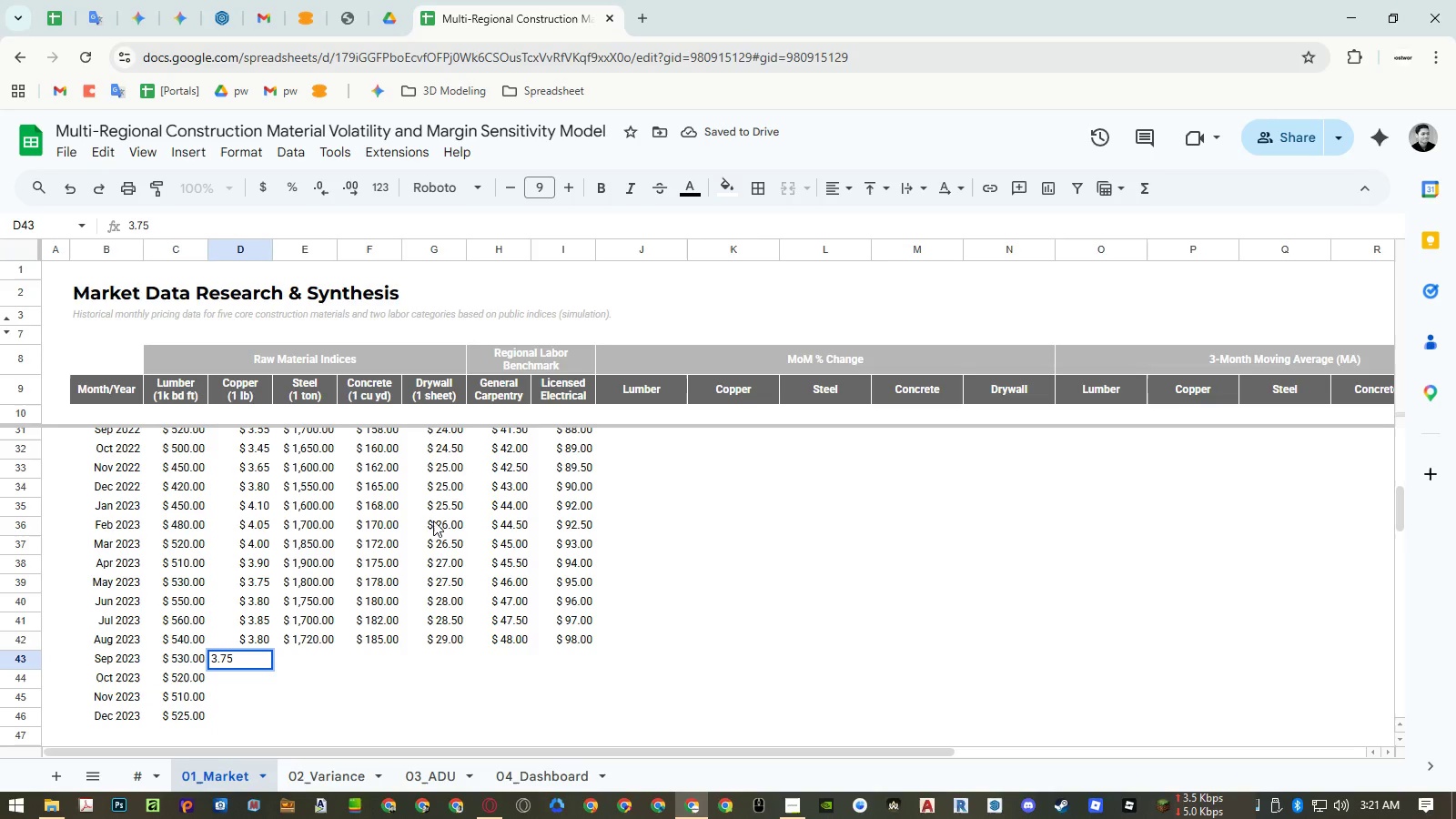 
key(NumpadEnter)
 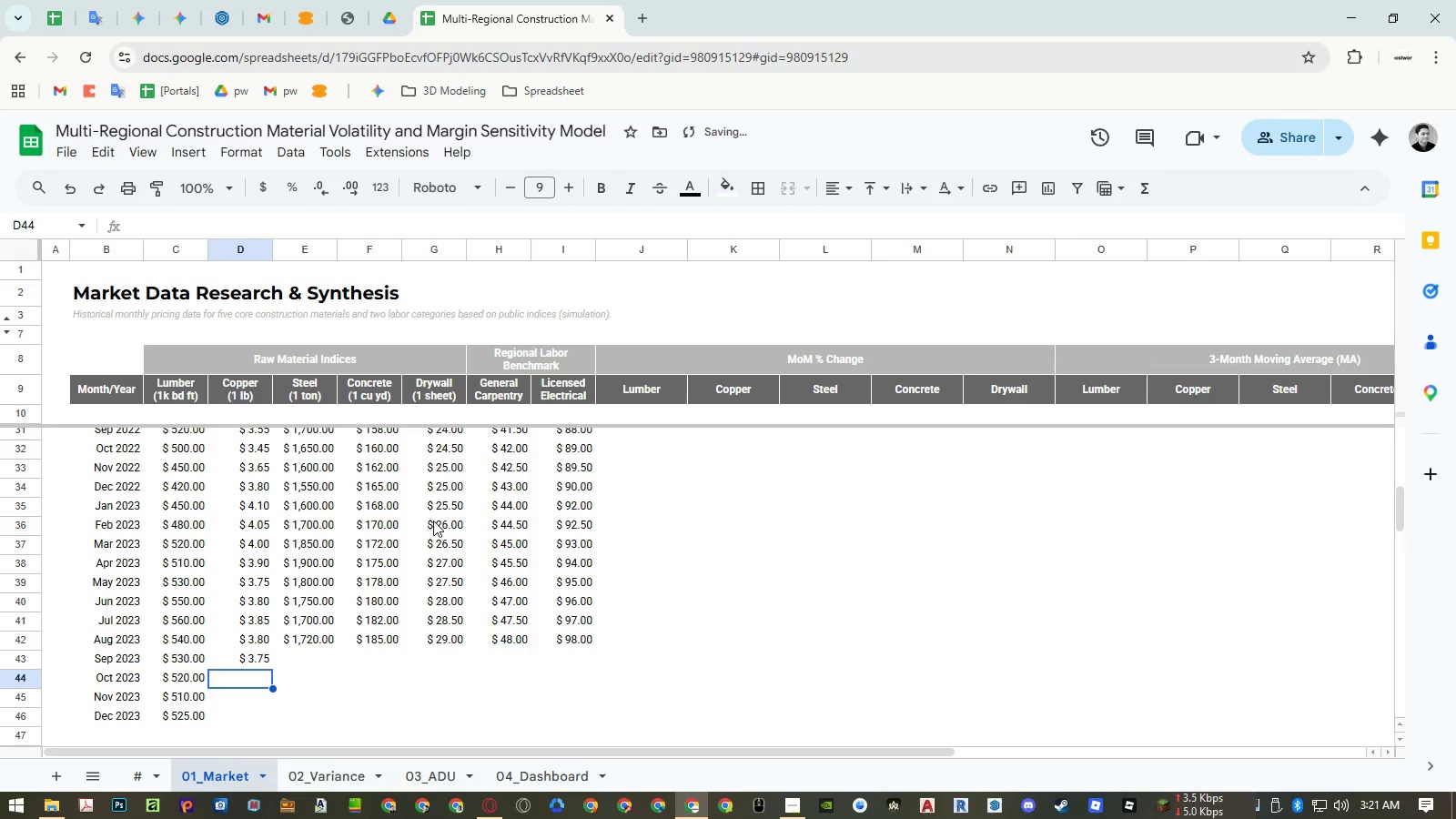 
key(Numpad3)
 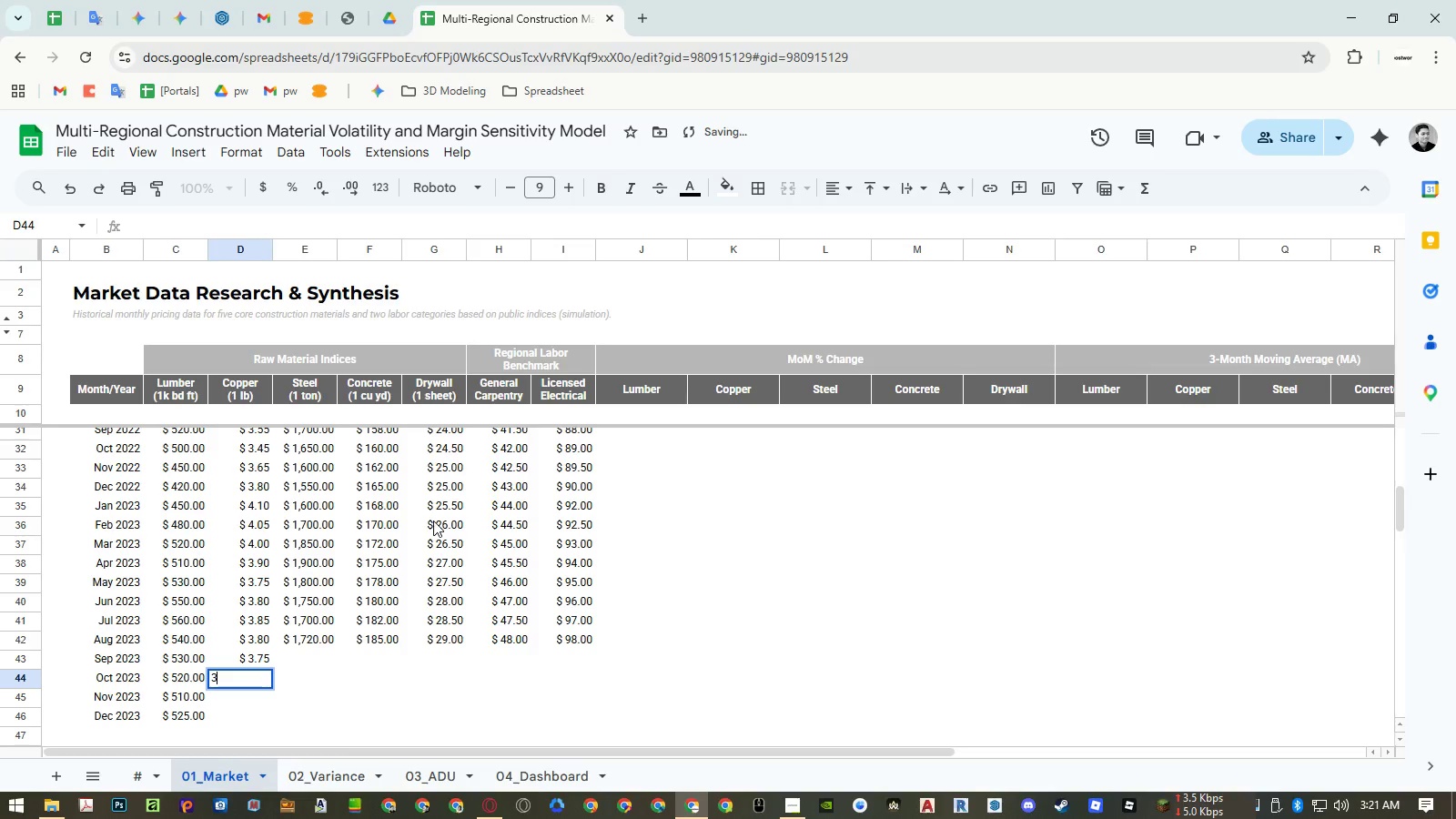 
key(NumpadDecimal)
 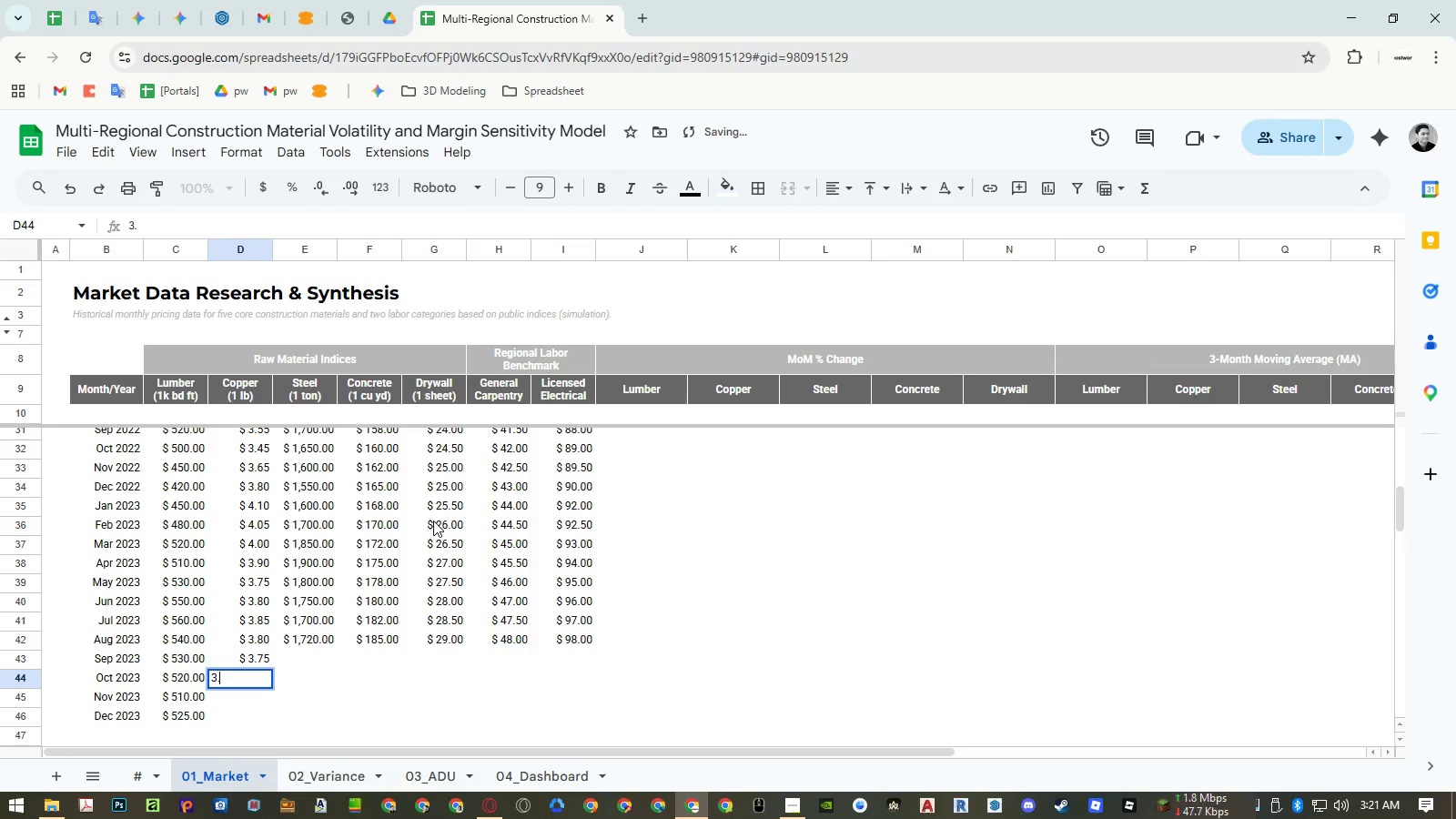 
key(Numpad6)
 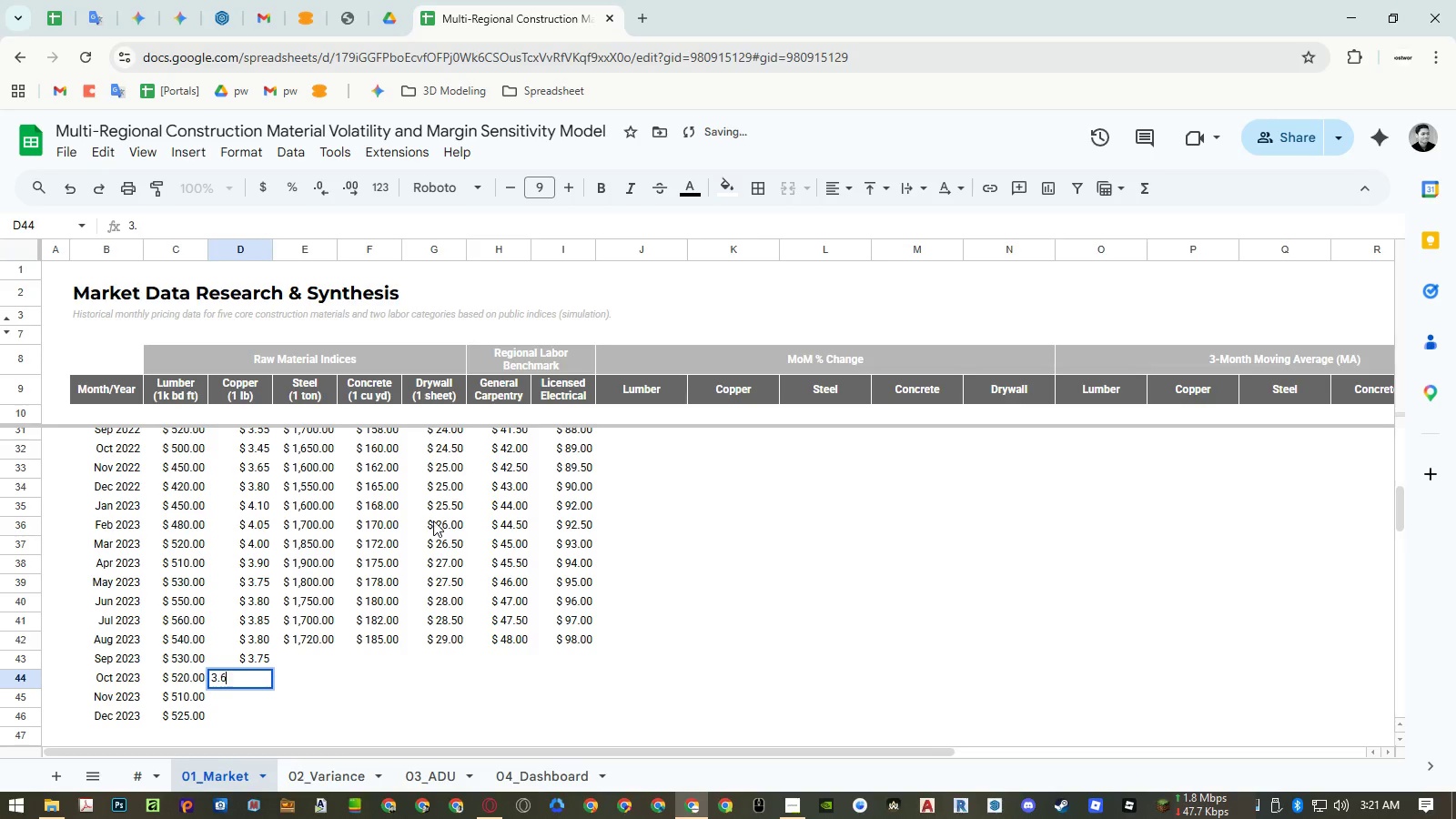 
key(Numpad5)
 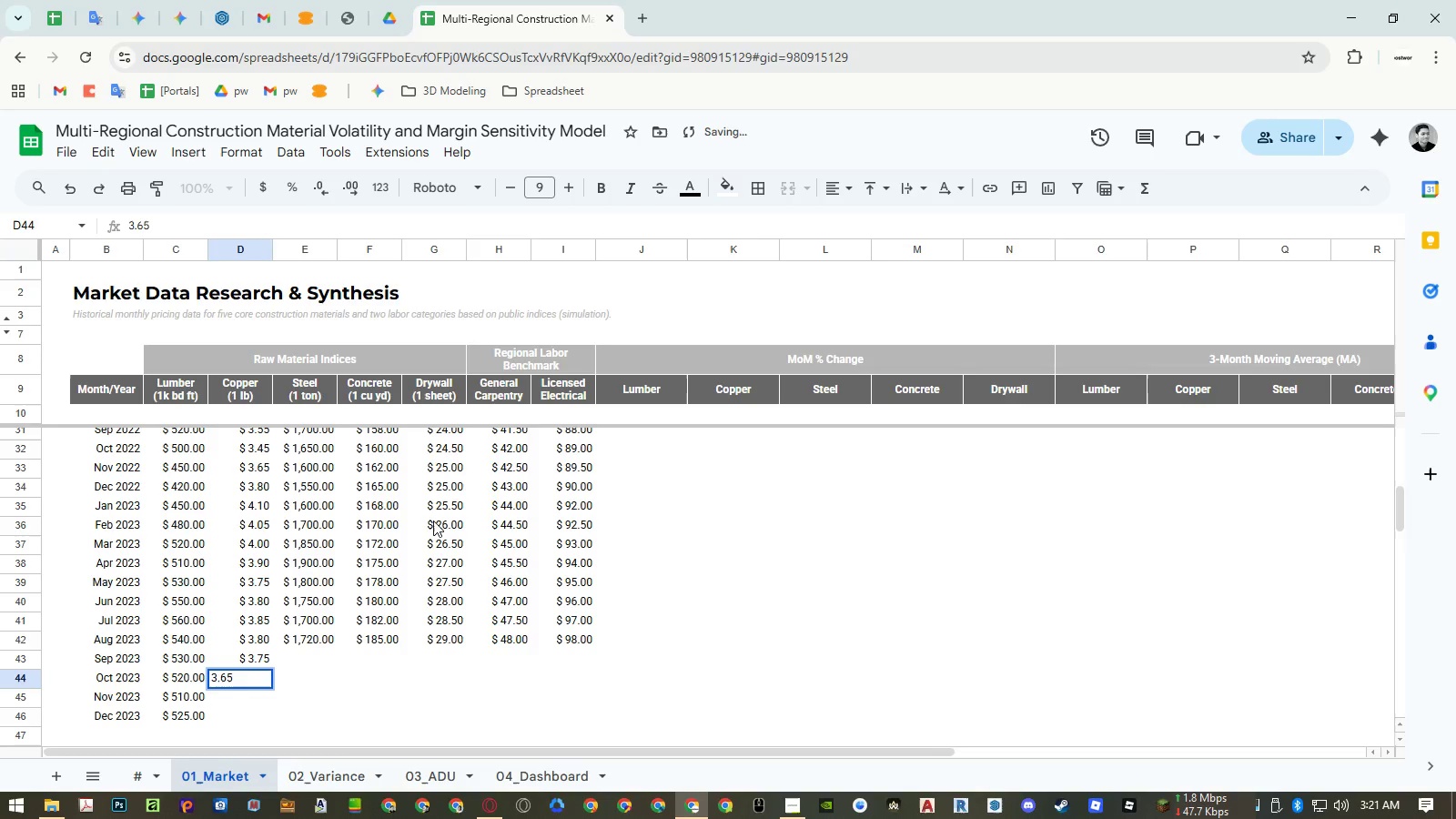 
key(NumpadEnter)
 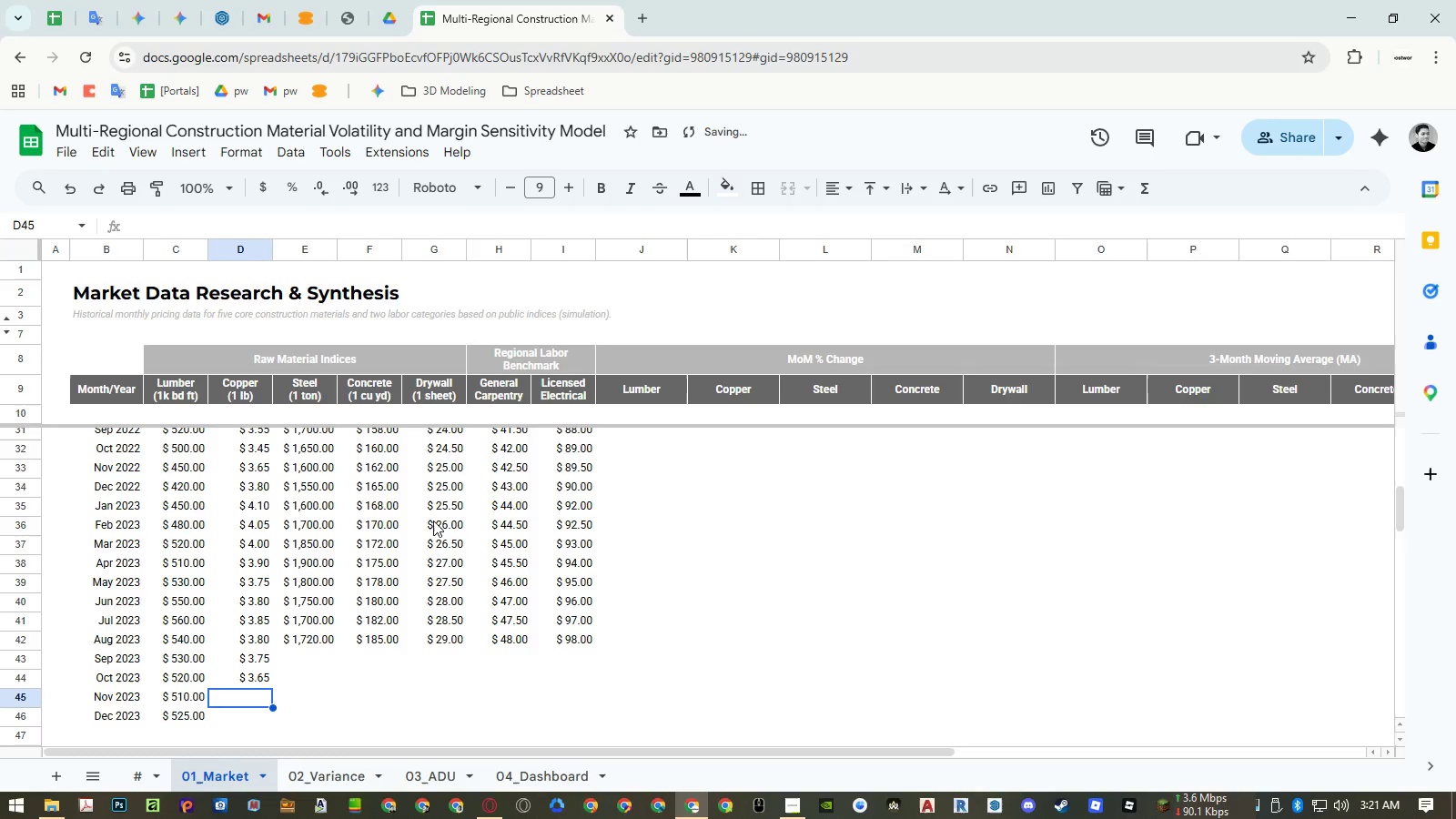 
key(Numpad3)
 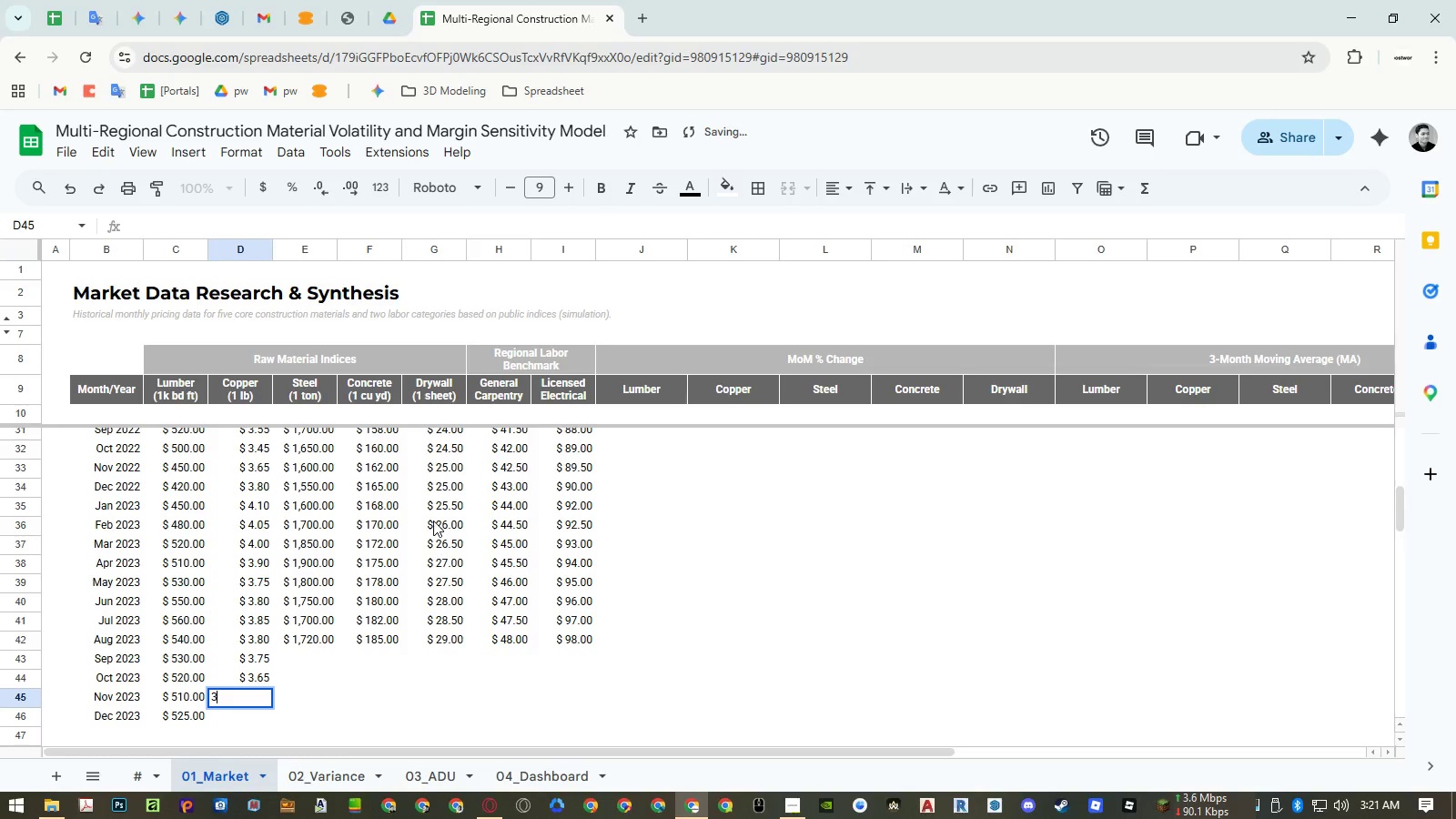 
key(NumpadDecimal)
 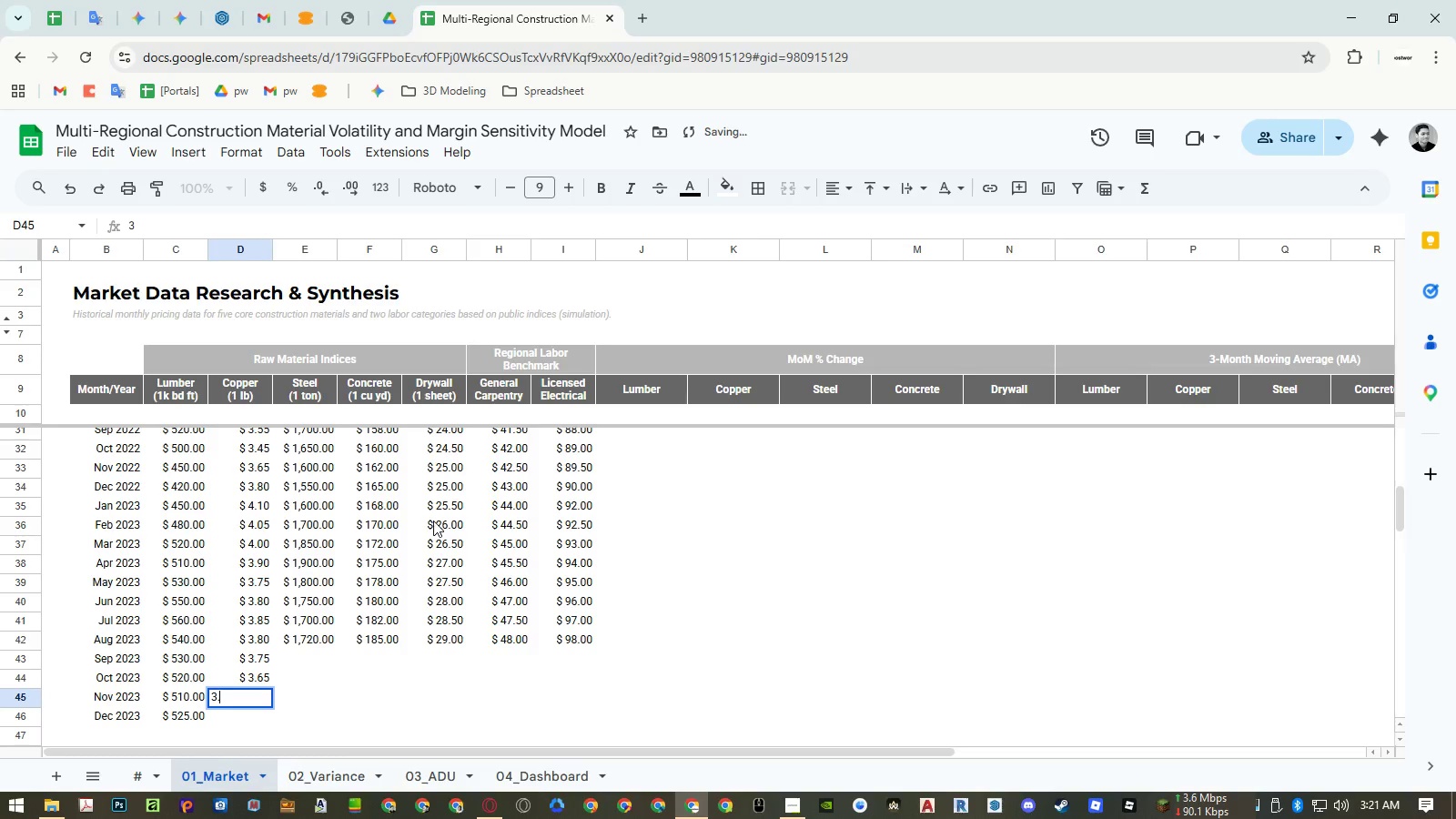 
key(Numpad8)
 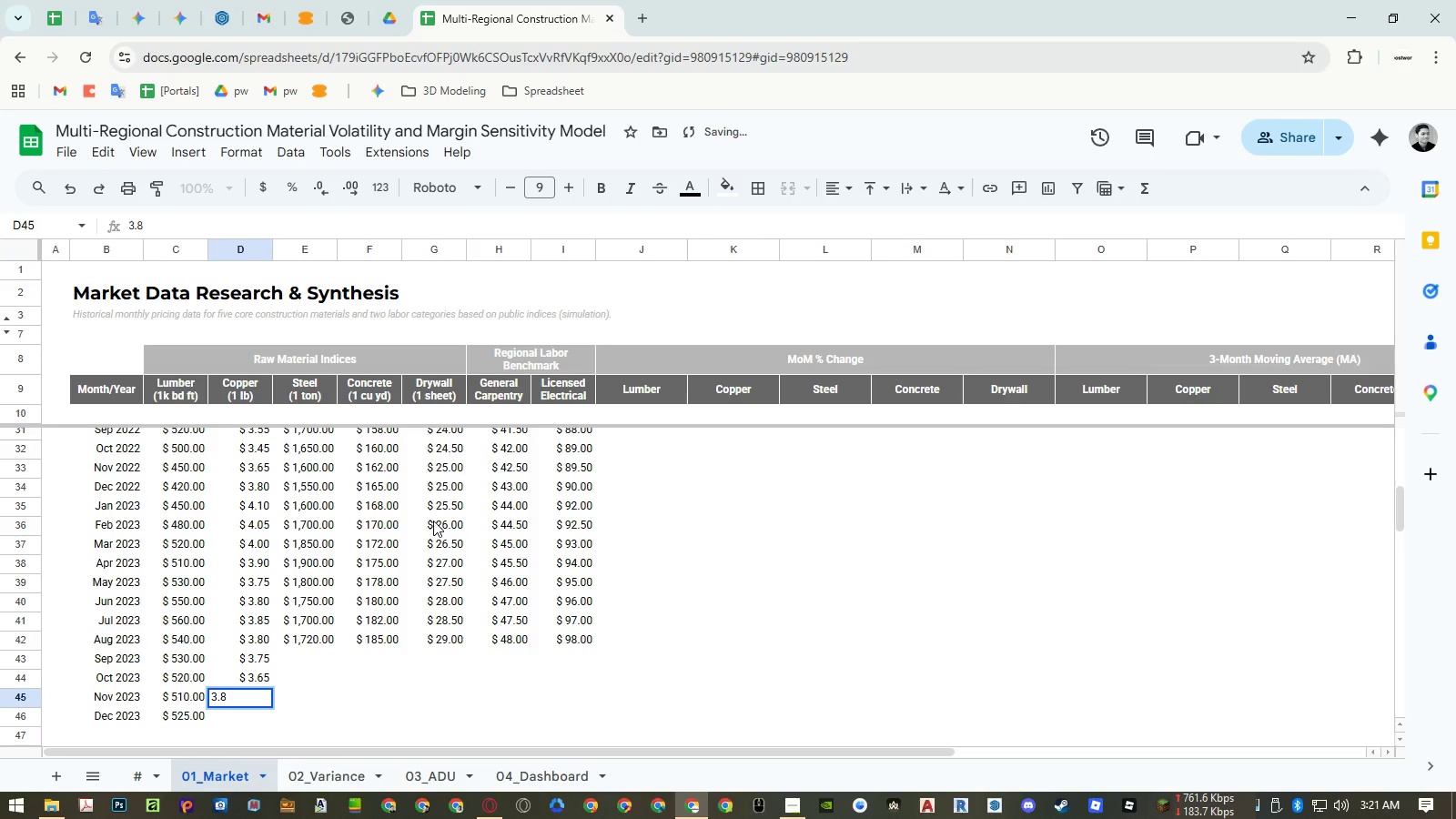 
key(NumpadEnter)
 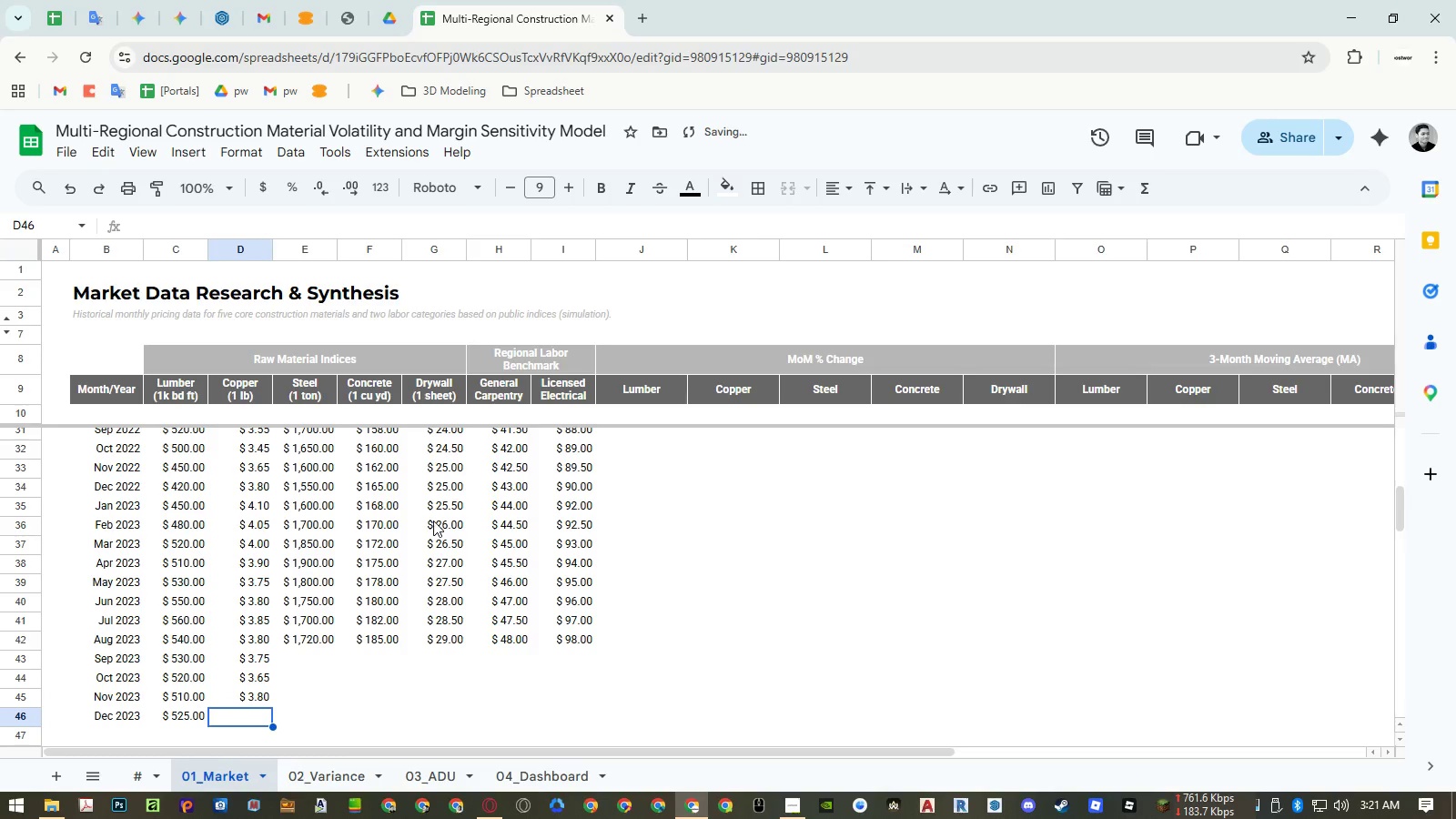 
key(Numpad3)
 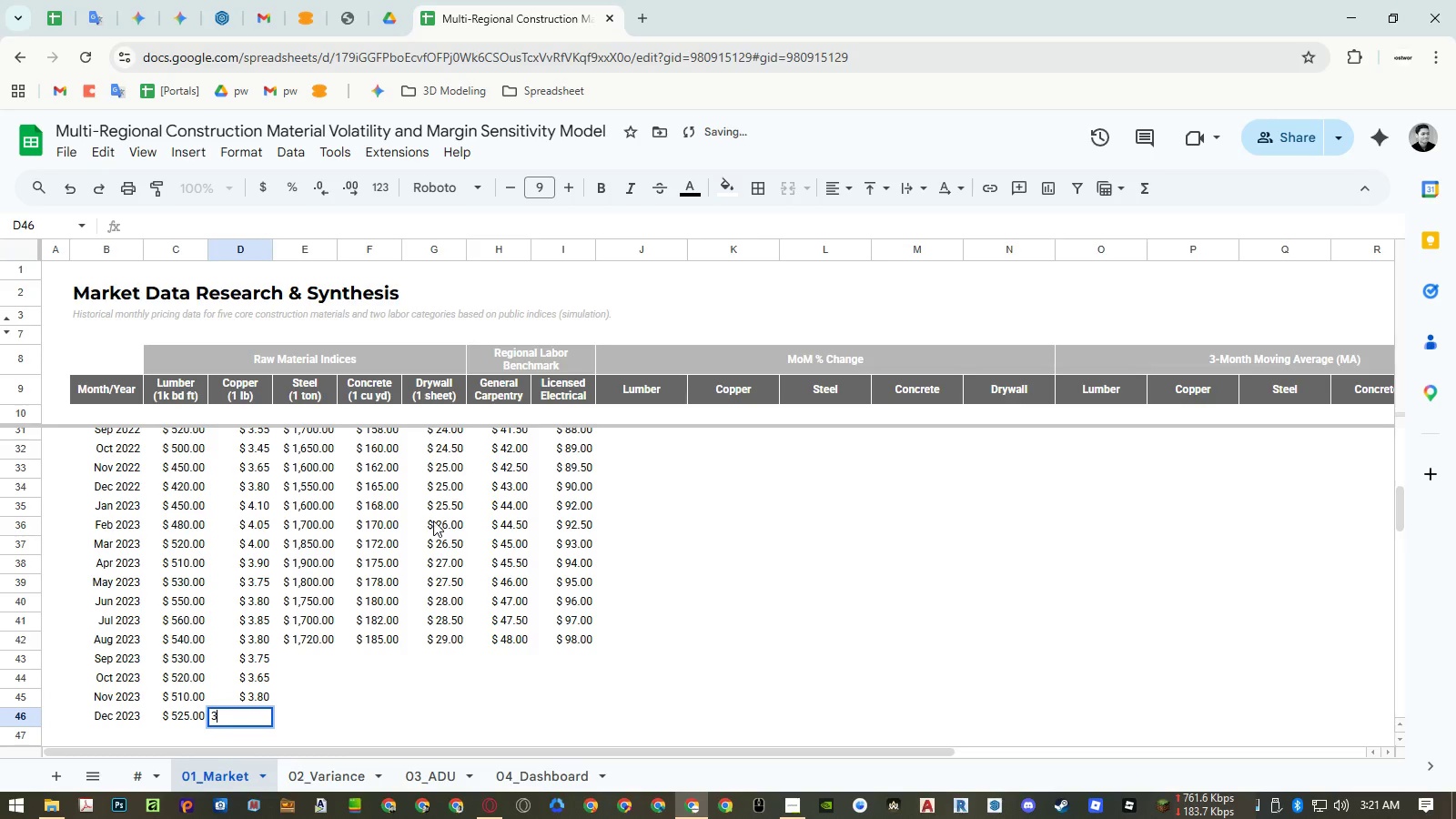 
key(NumpadDecimal)
 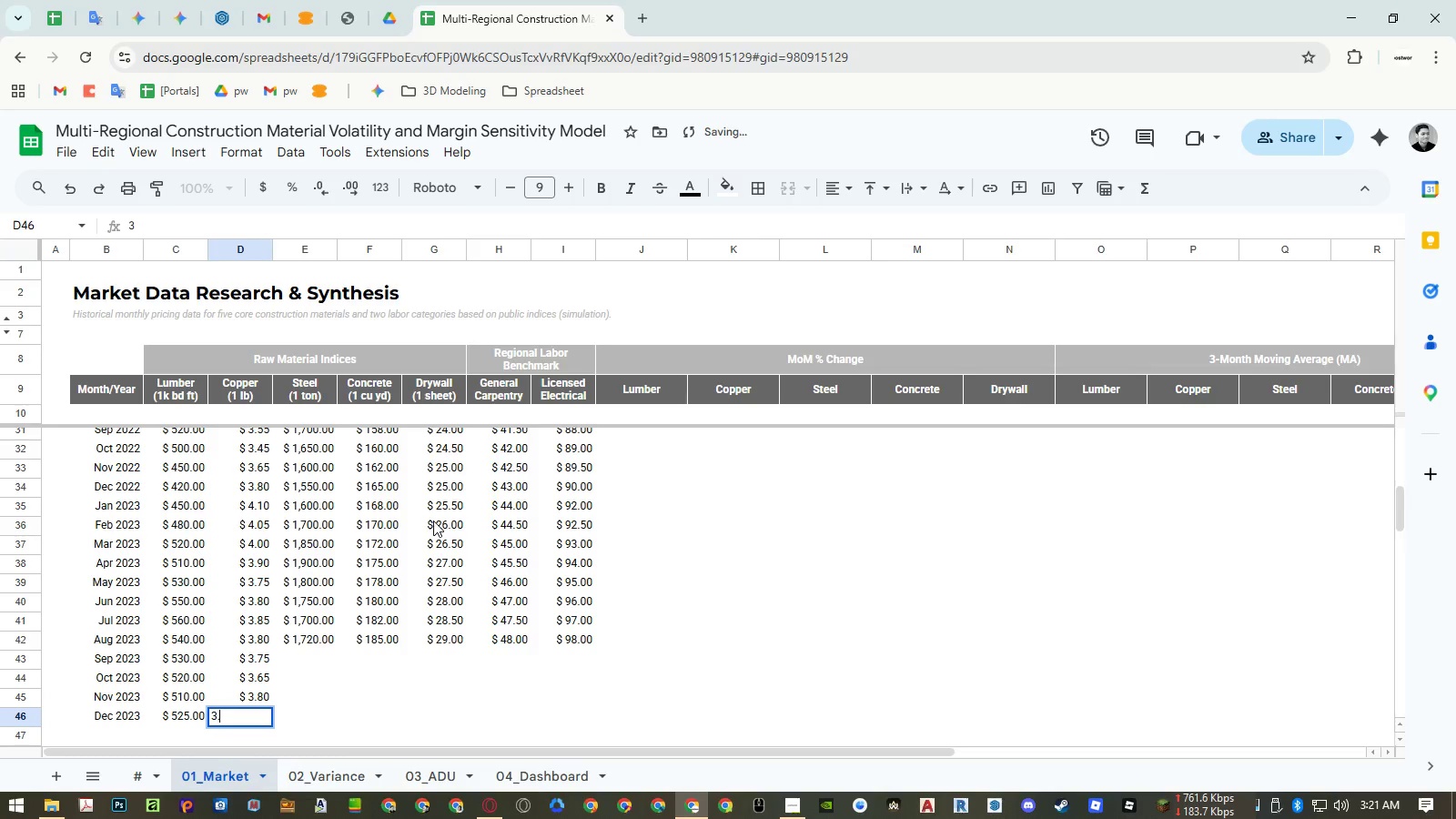 
key(Numpad9)
 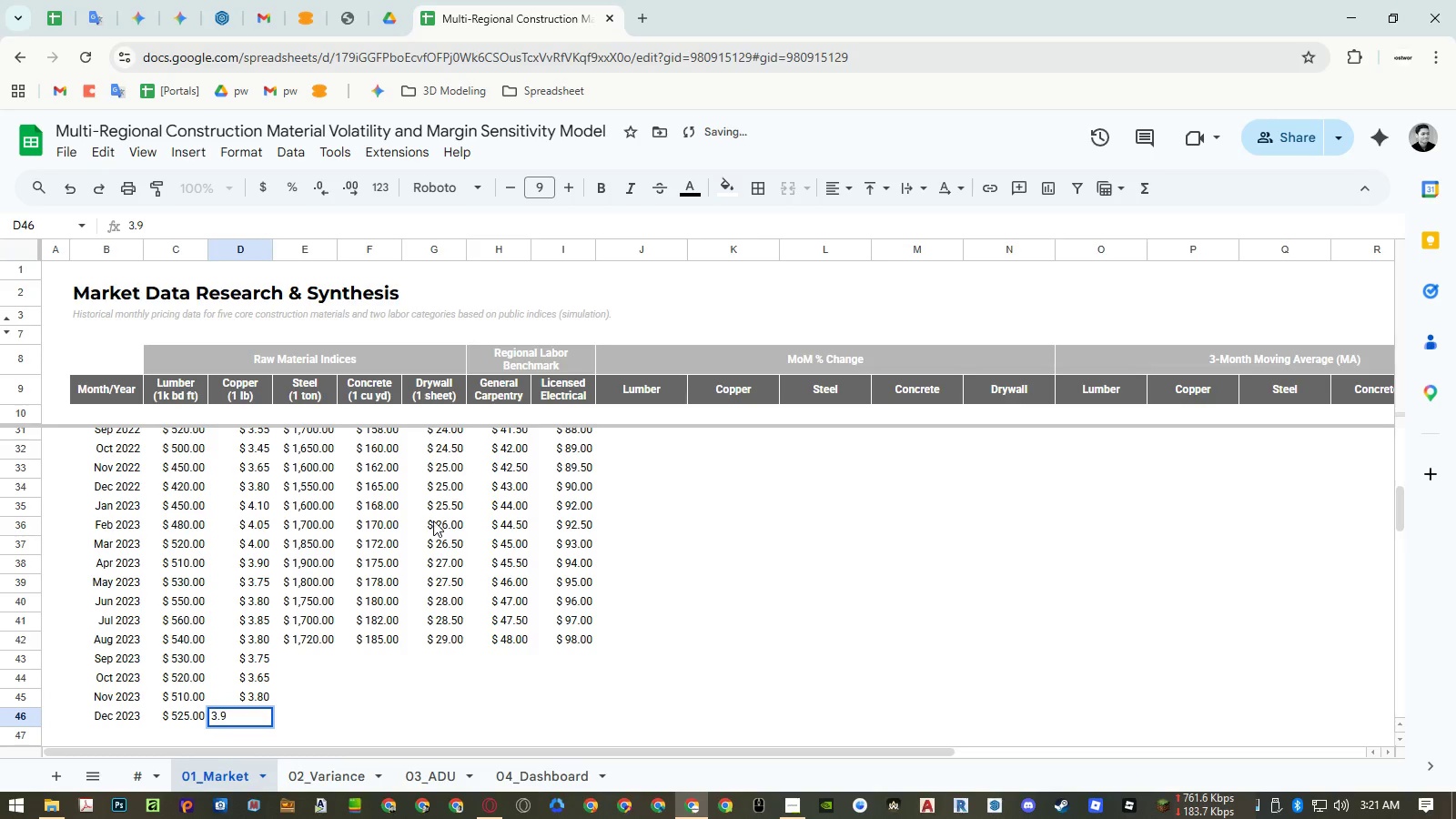 
key(NumpadEnter)
 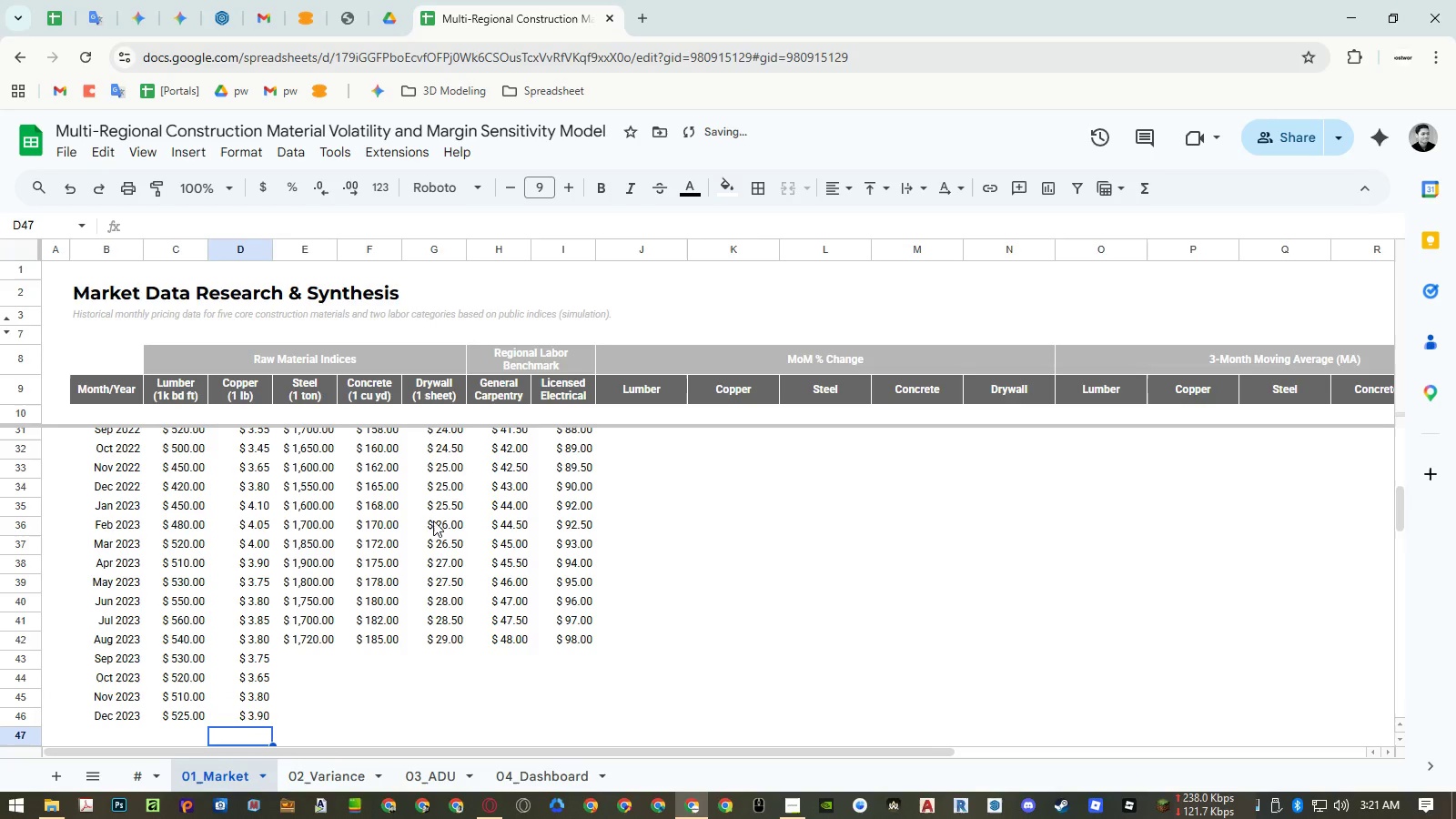 
key(ArrowRight)
 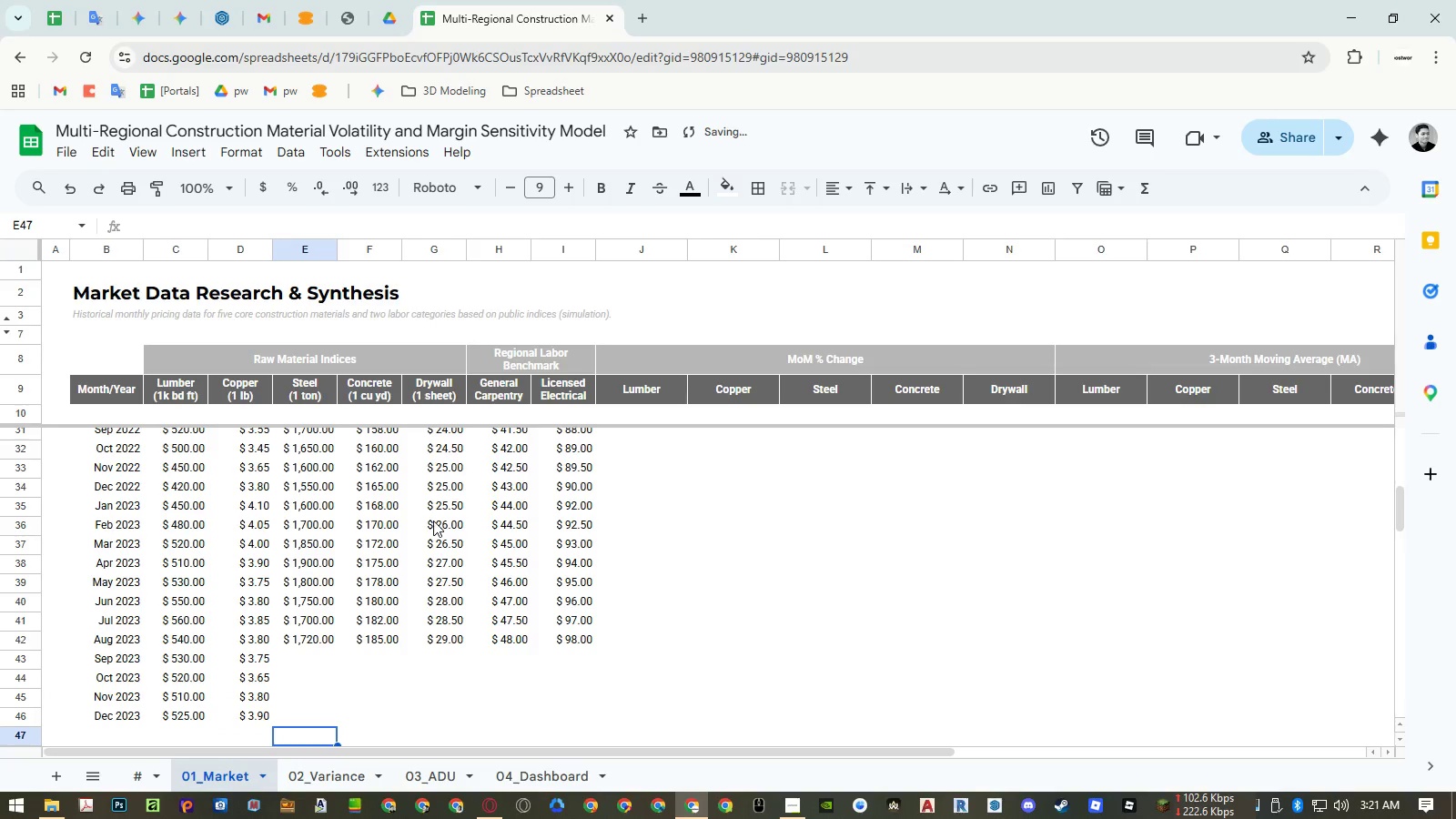 
key(Control+ControlRight)
 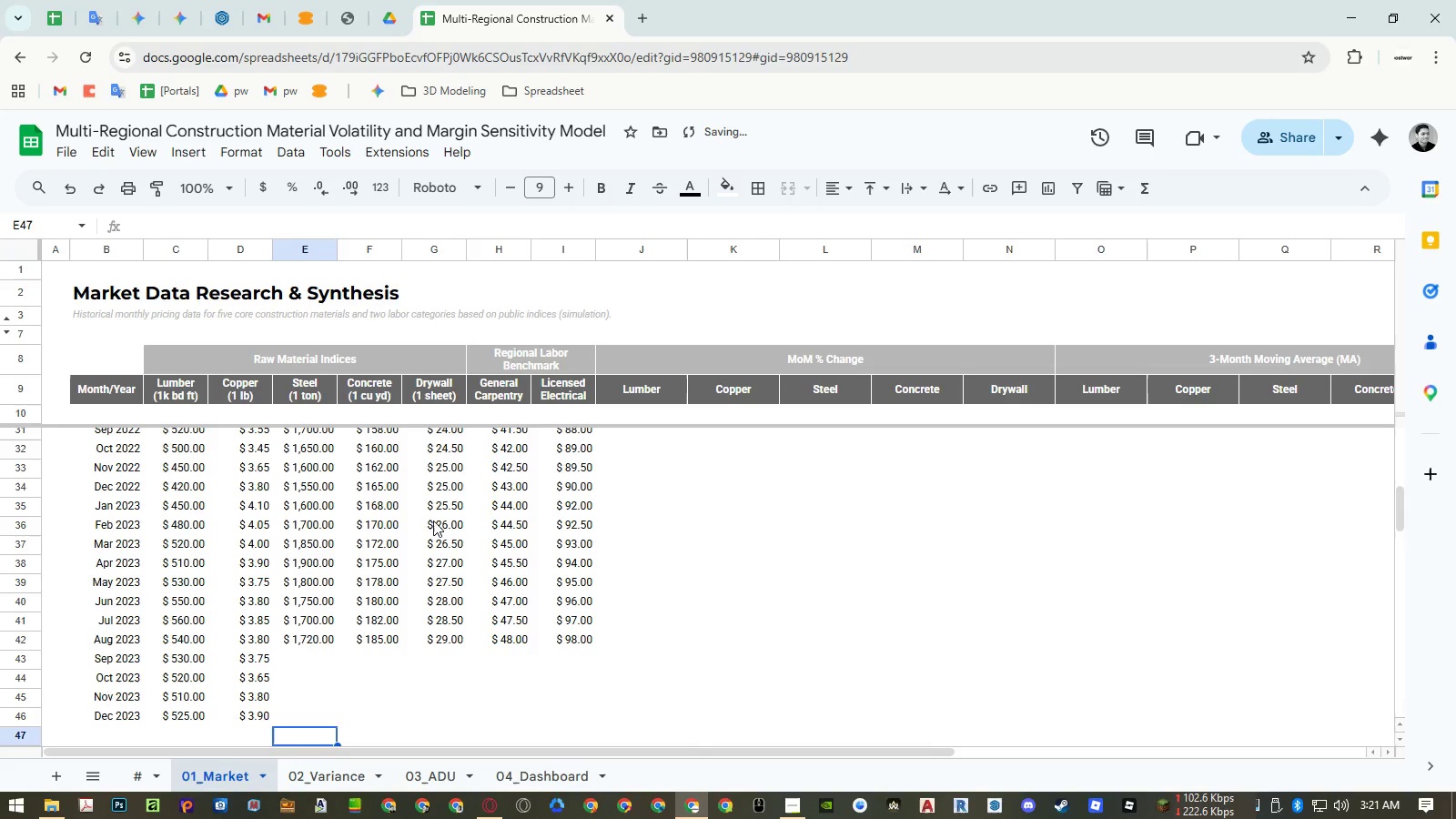 
key(Control+ArrowUp)
 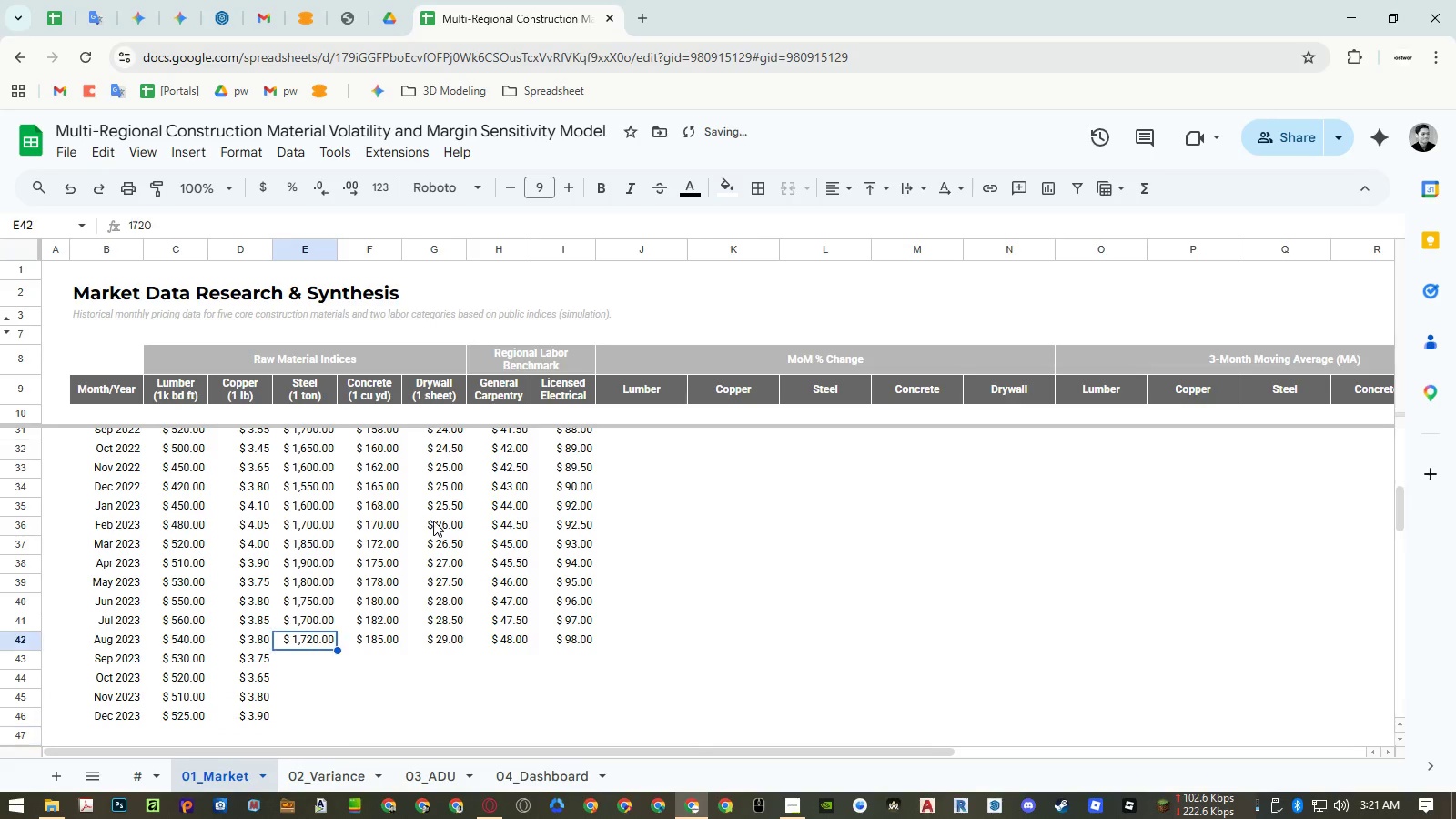 
key(ArrowDown)
 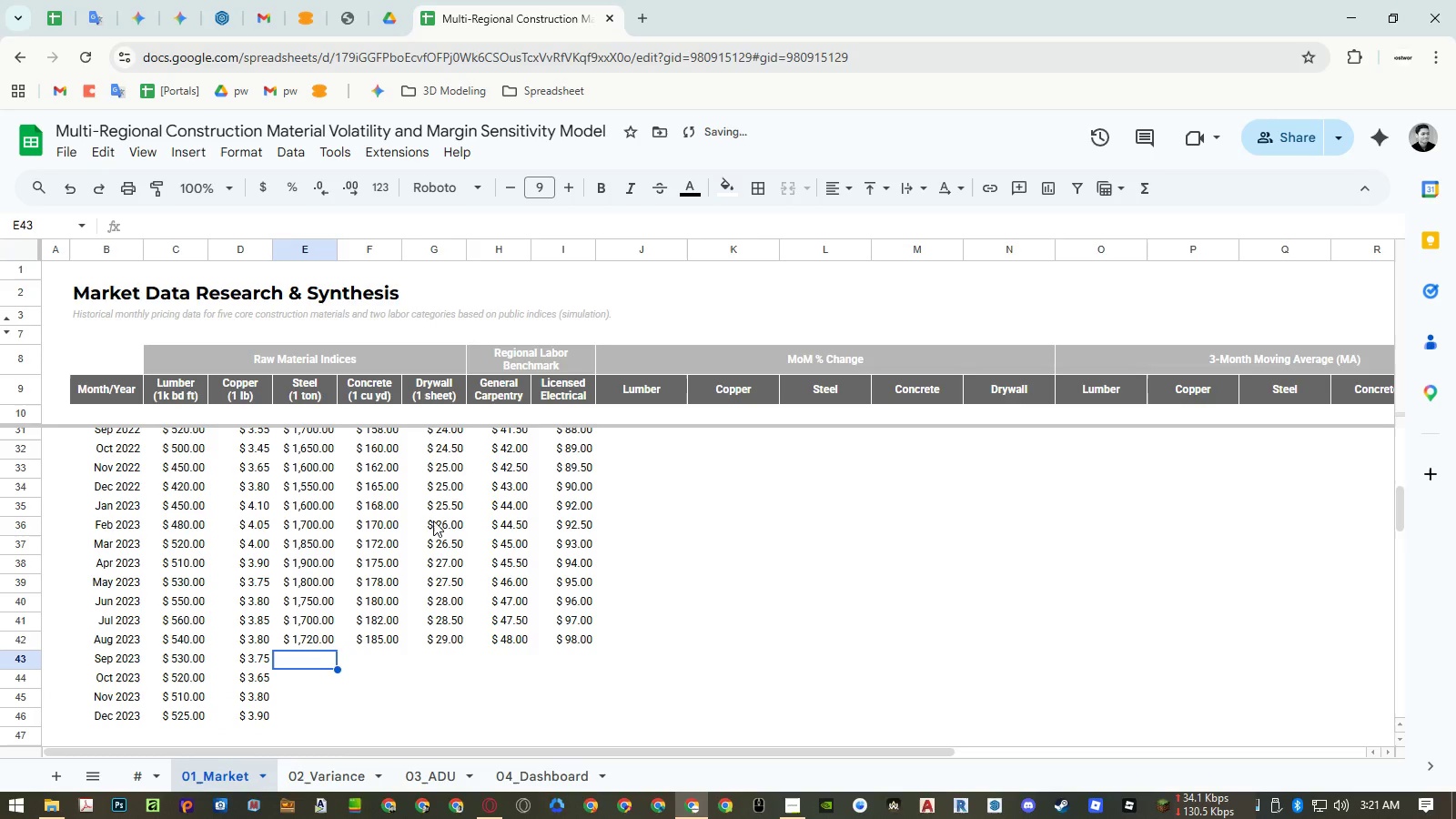 
key(Numpad1)
 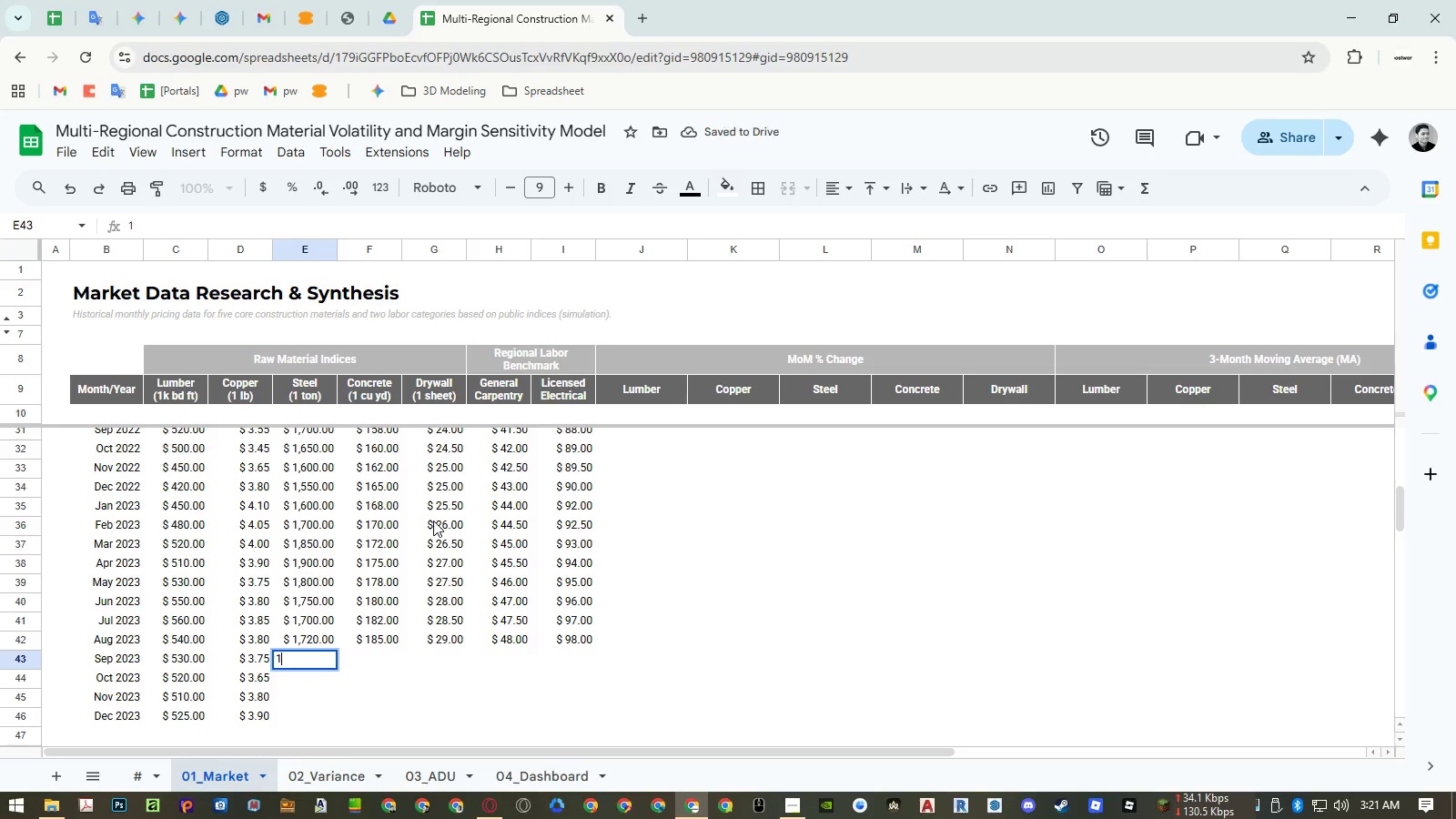 
key(Numpad7)
 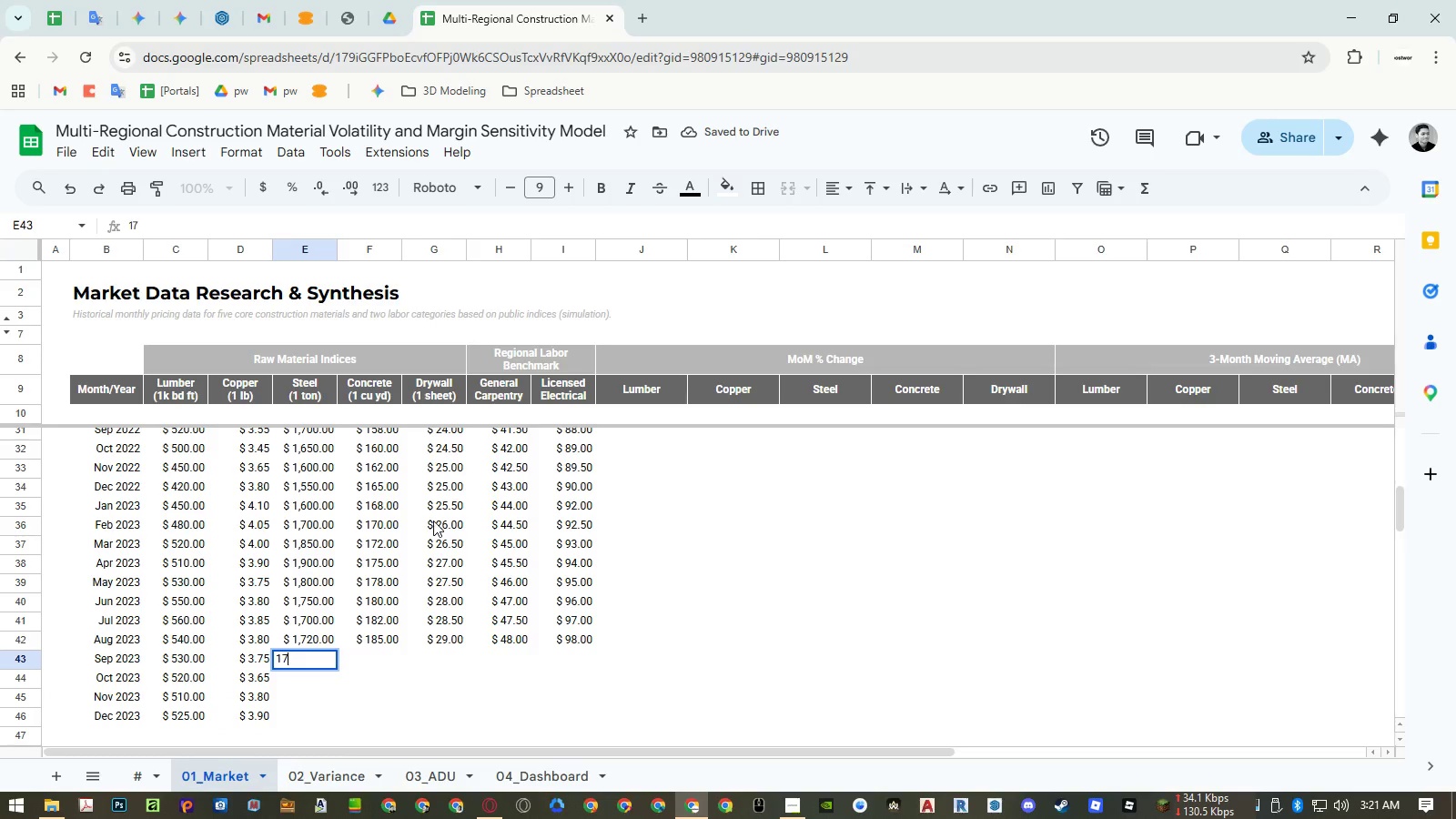 
key(Numpad5)
 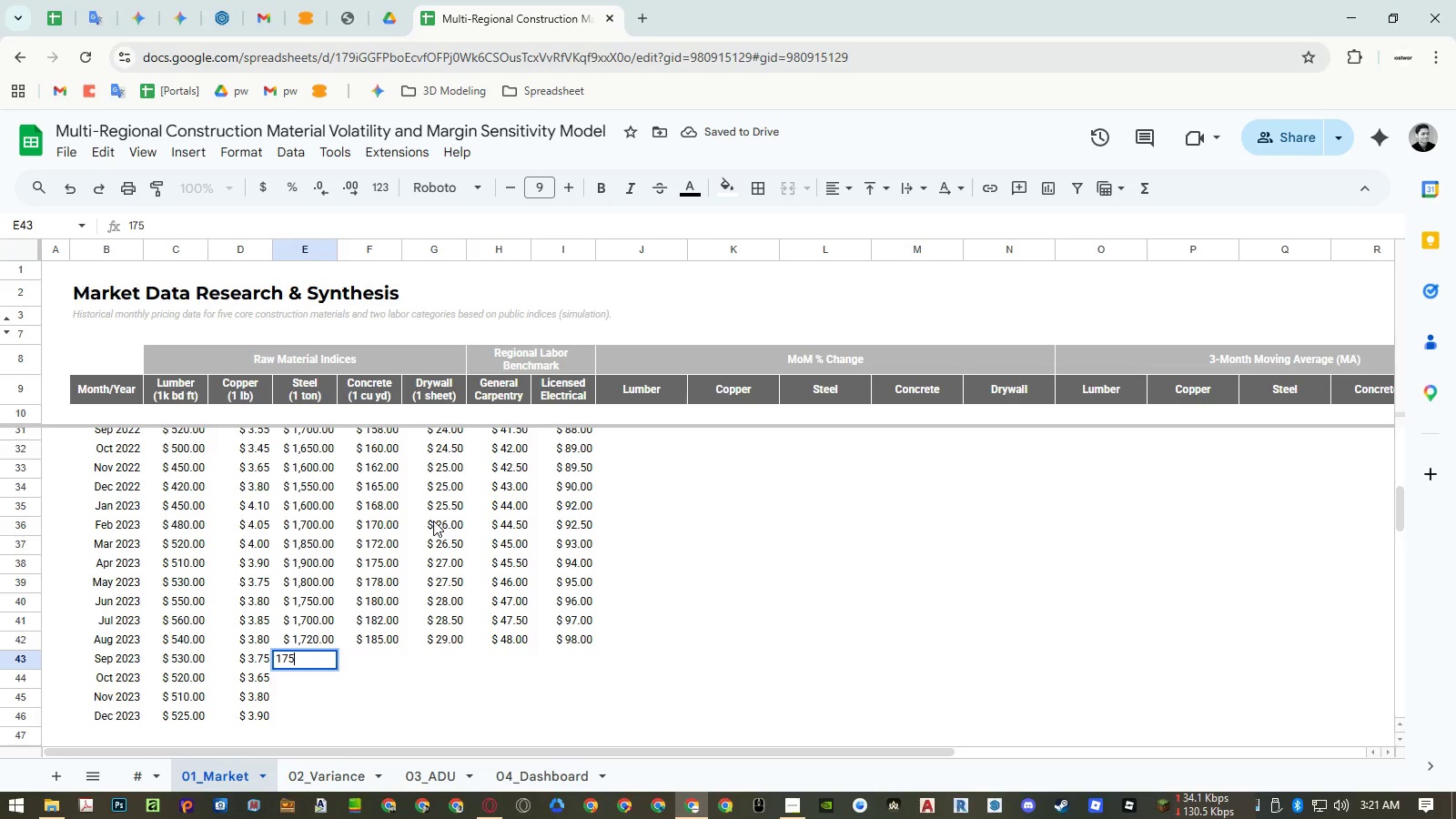 
key(Numpad0)
 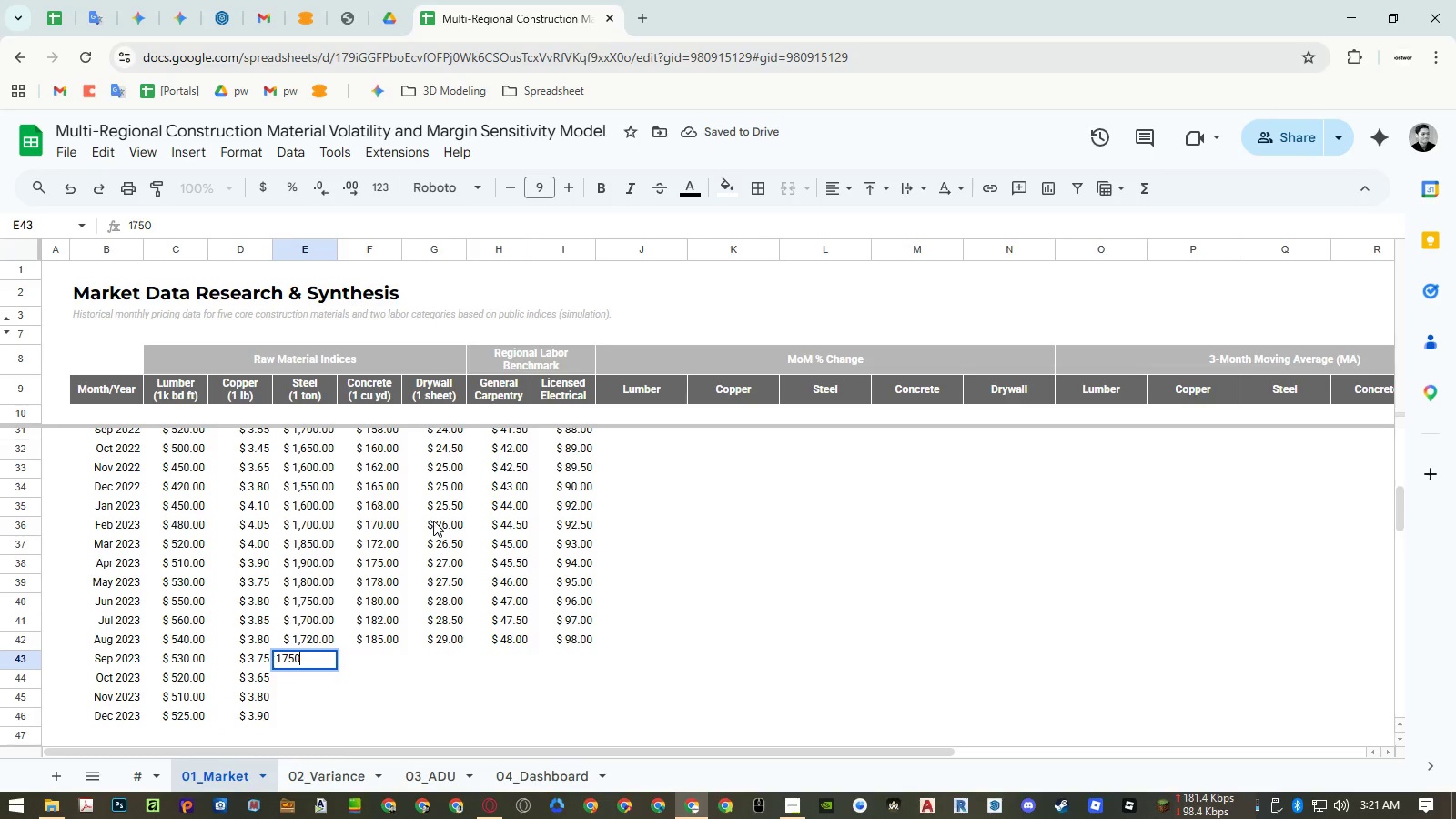 
key(NumpadEnter)
 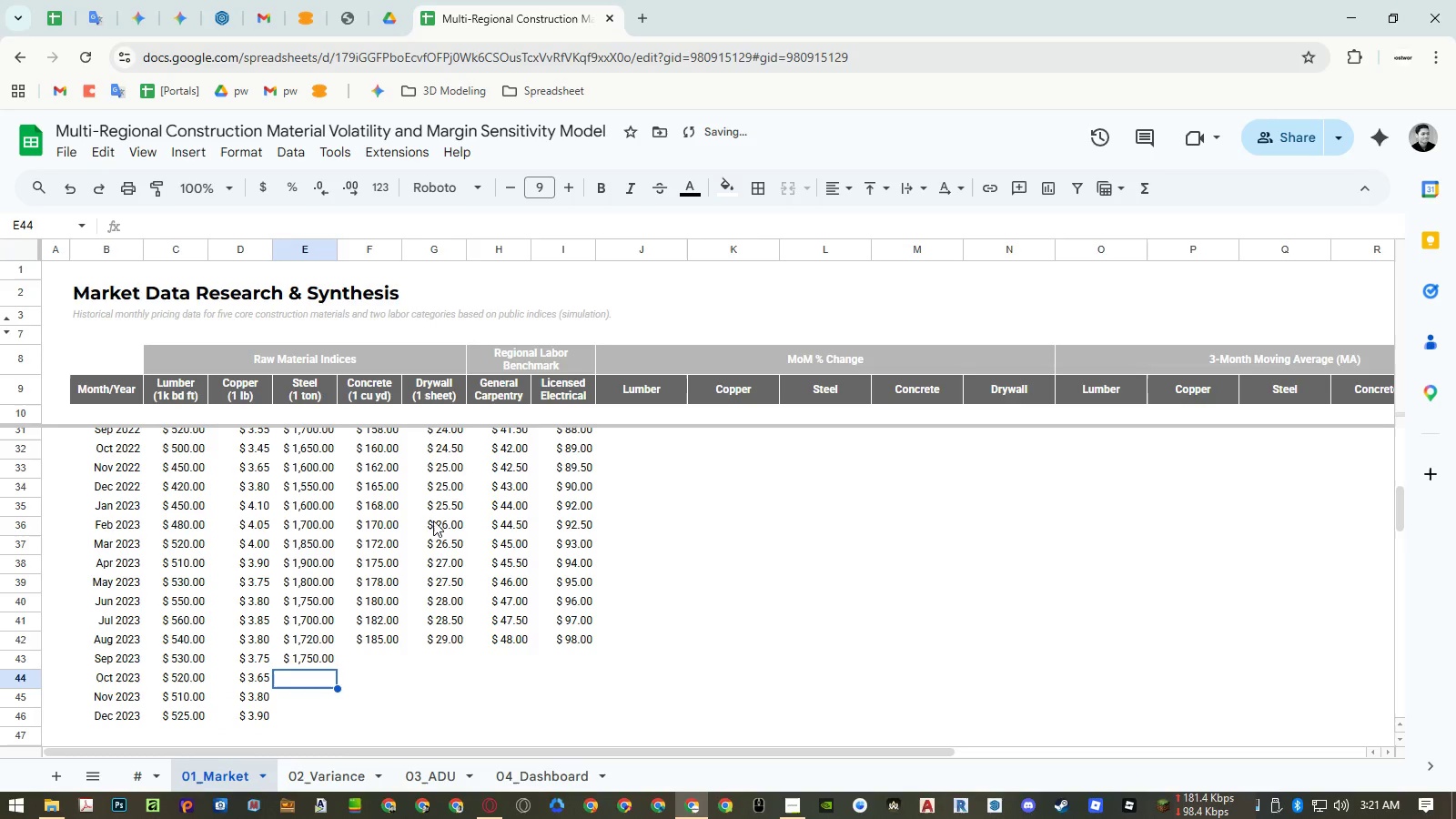 
key(Numpad1)
 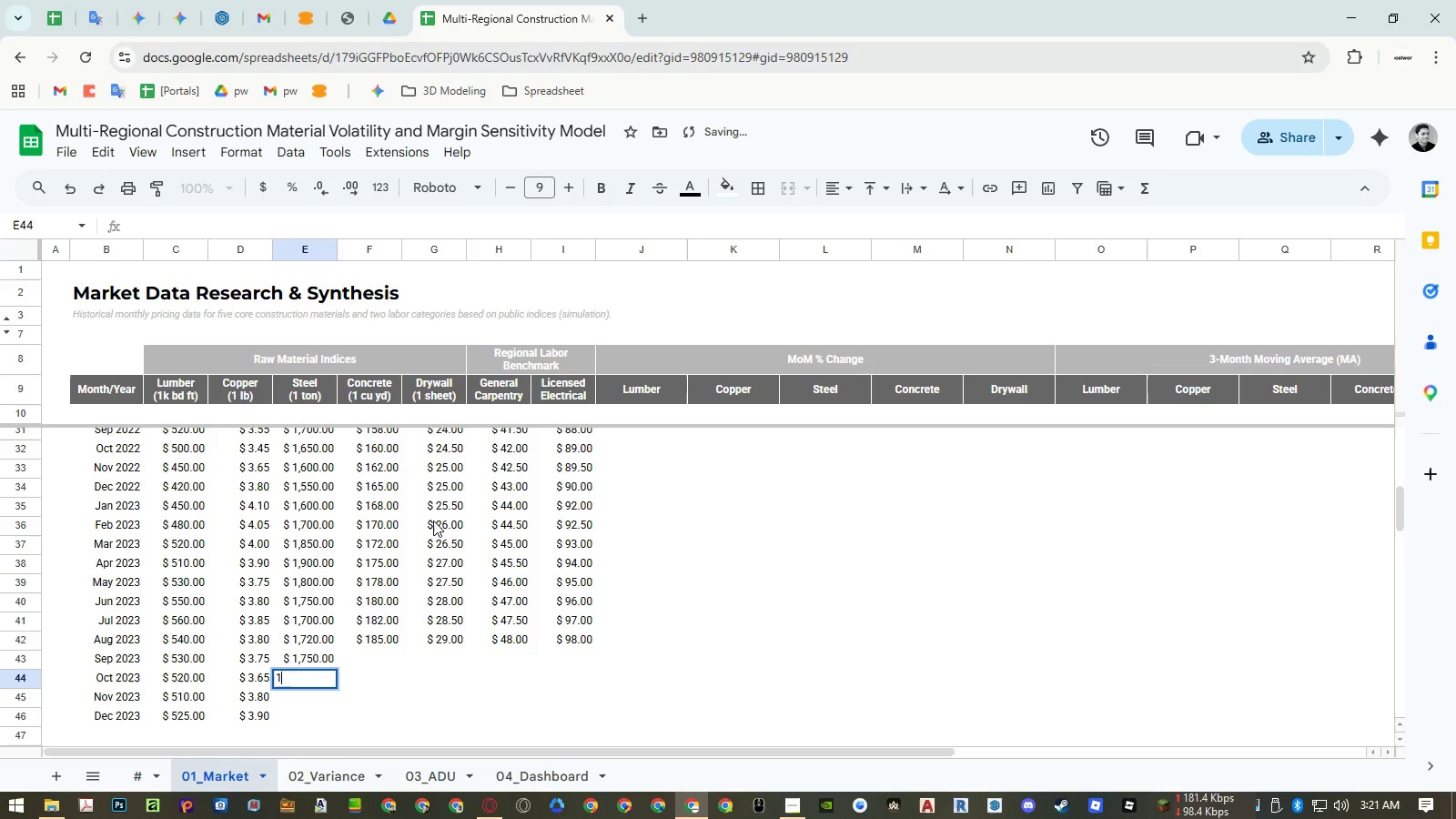 
key(Numpad7)
 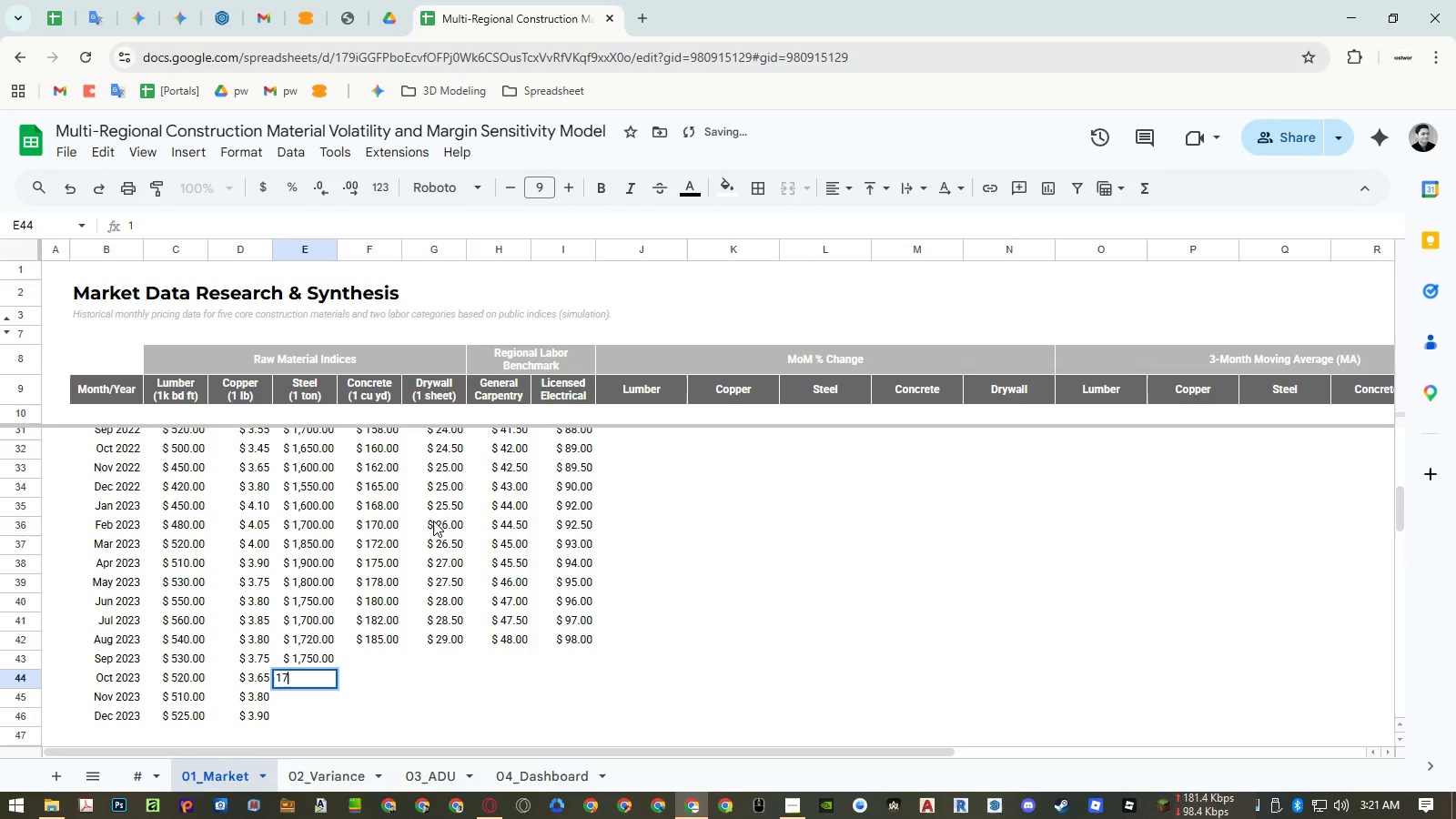 
key(Numpad8)
 